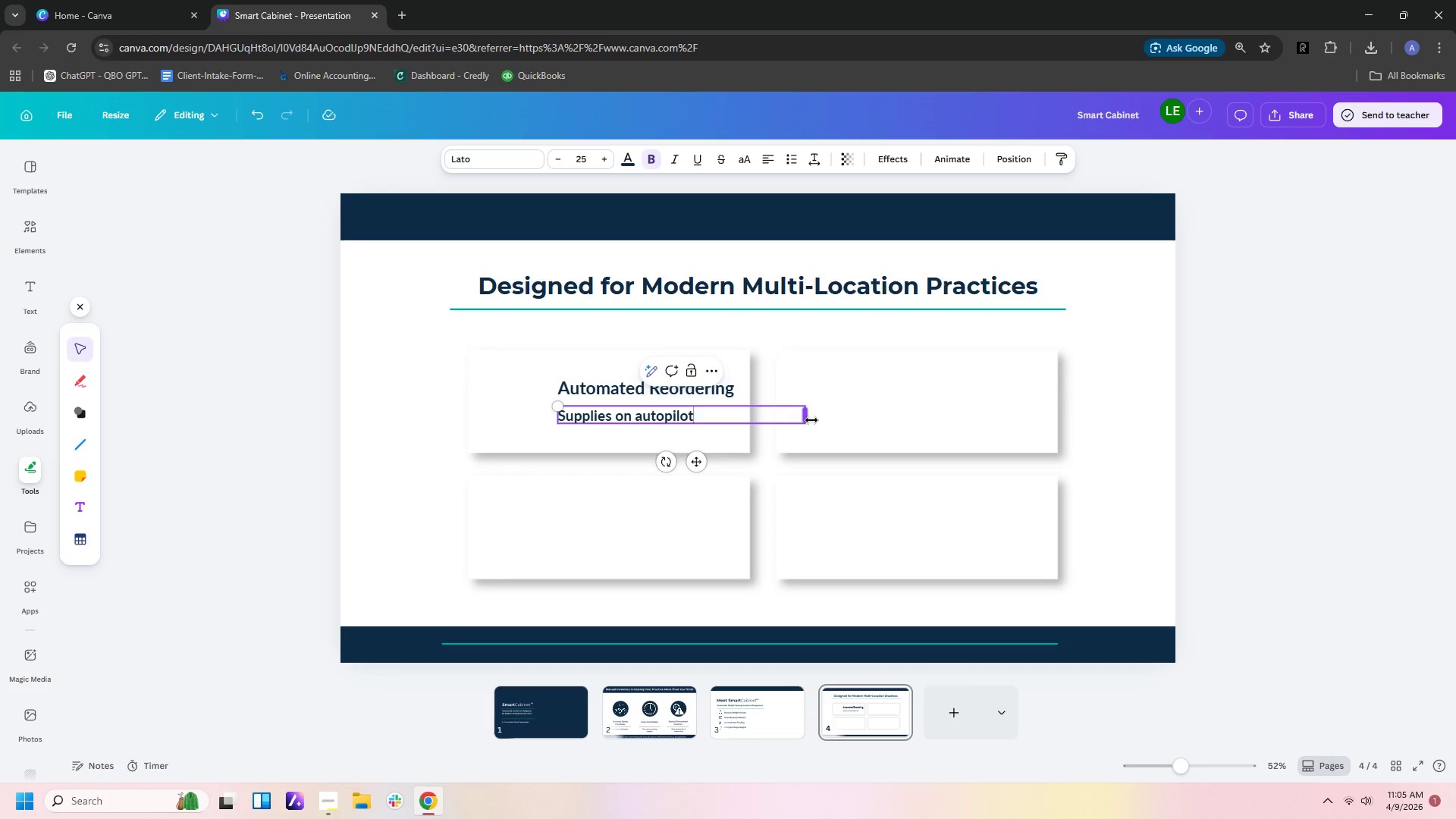 
left_click_drag(start_coordinate=[809, 416], to_coordinate=[733, 416])
 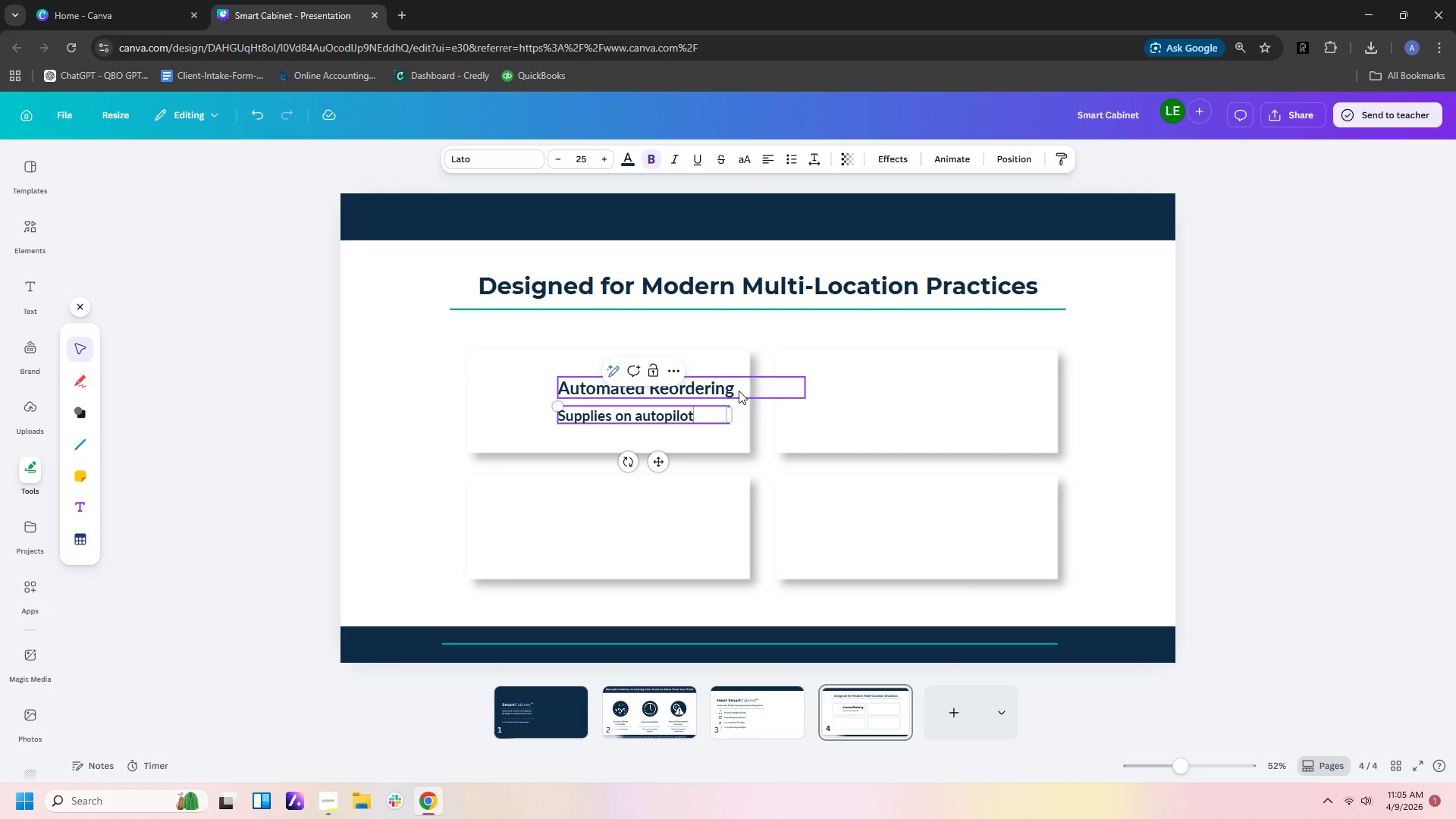 
left_click([739, 391])
 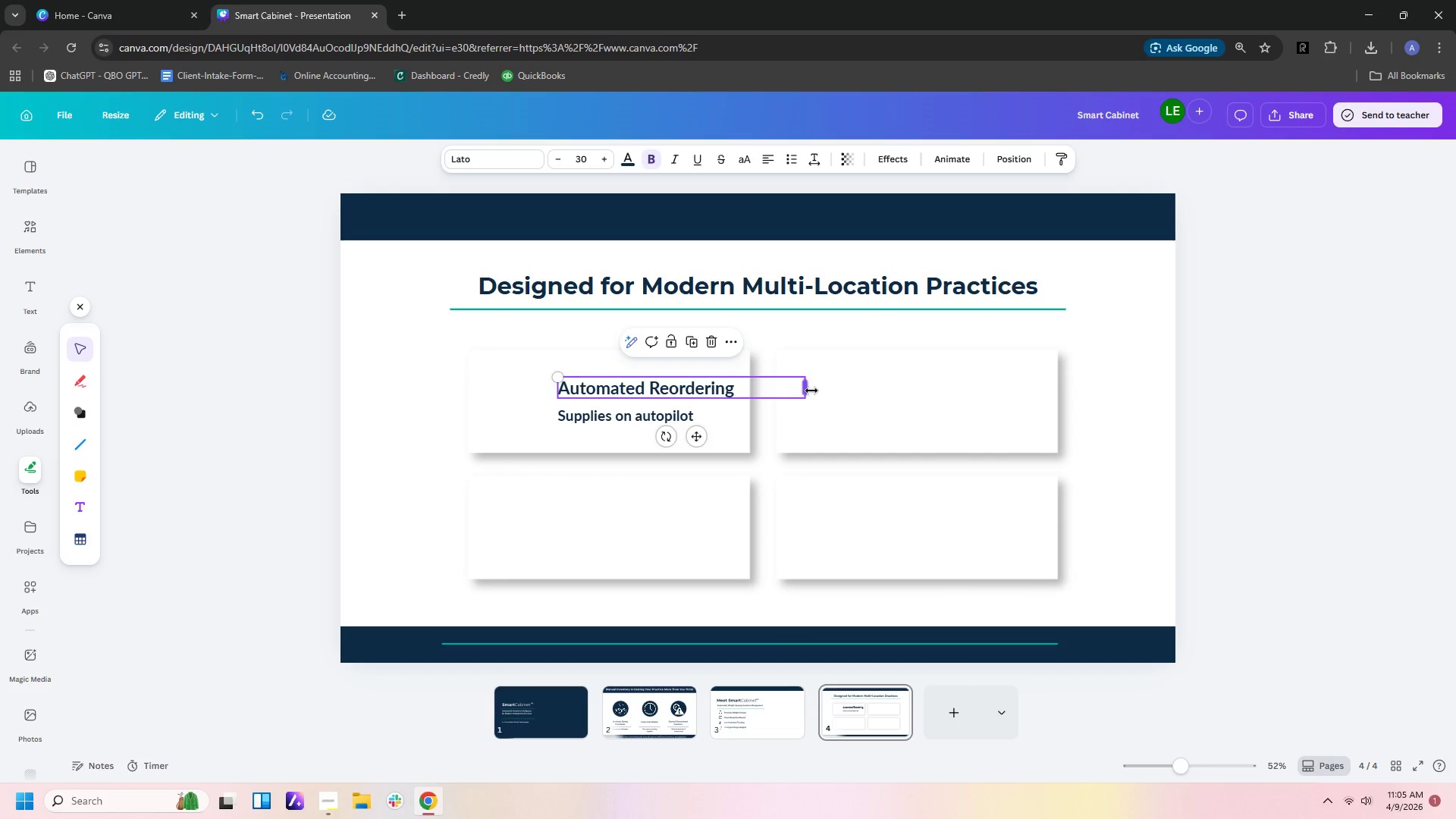 
left_click_drag(start_coordinate=[808, 390], to_coordinate=[756, 388])
 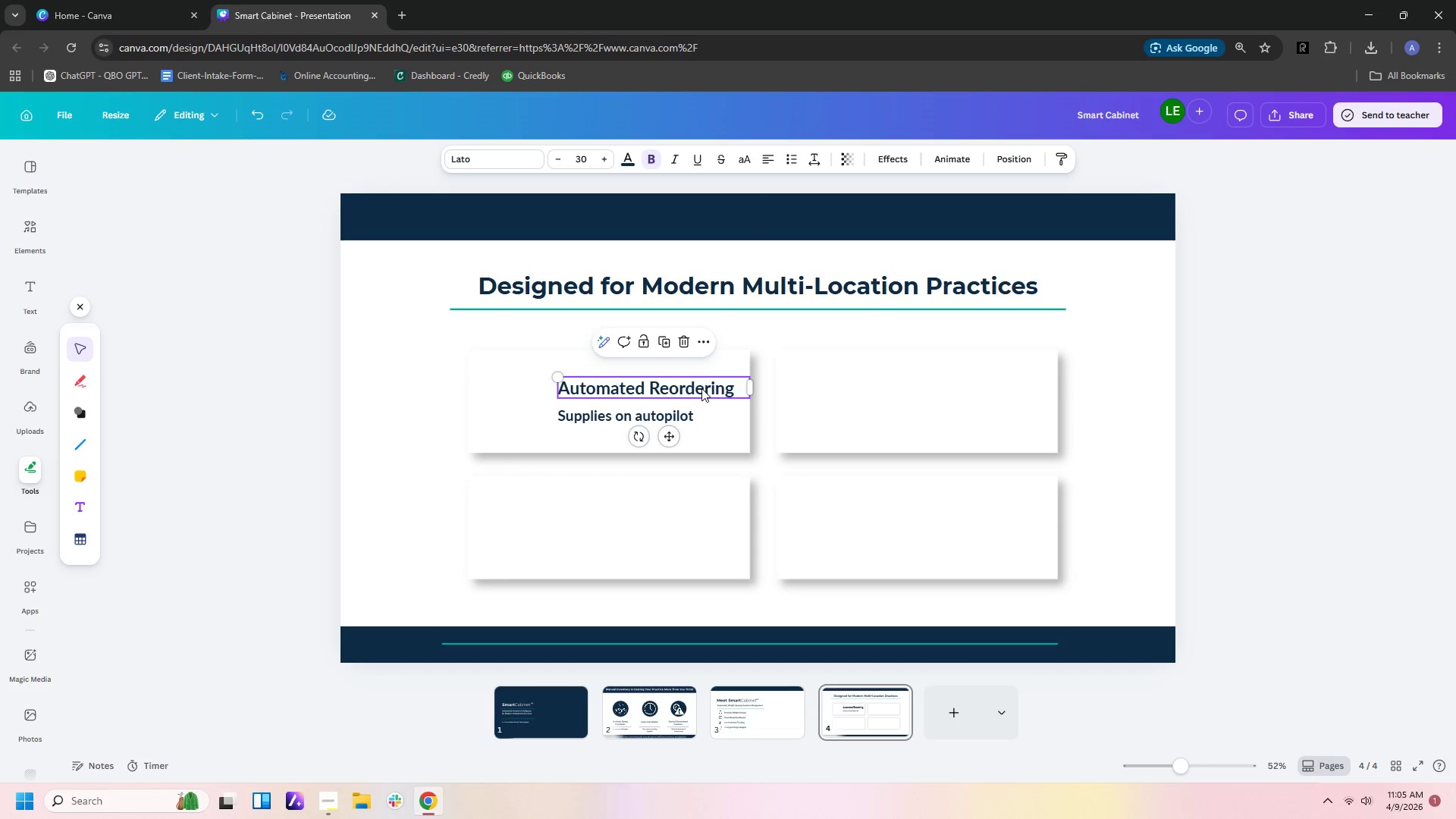 
left_click([701, 388])
 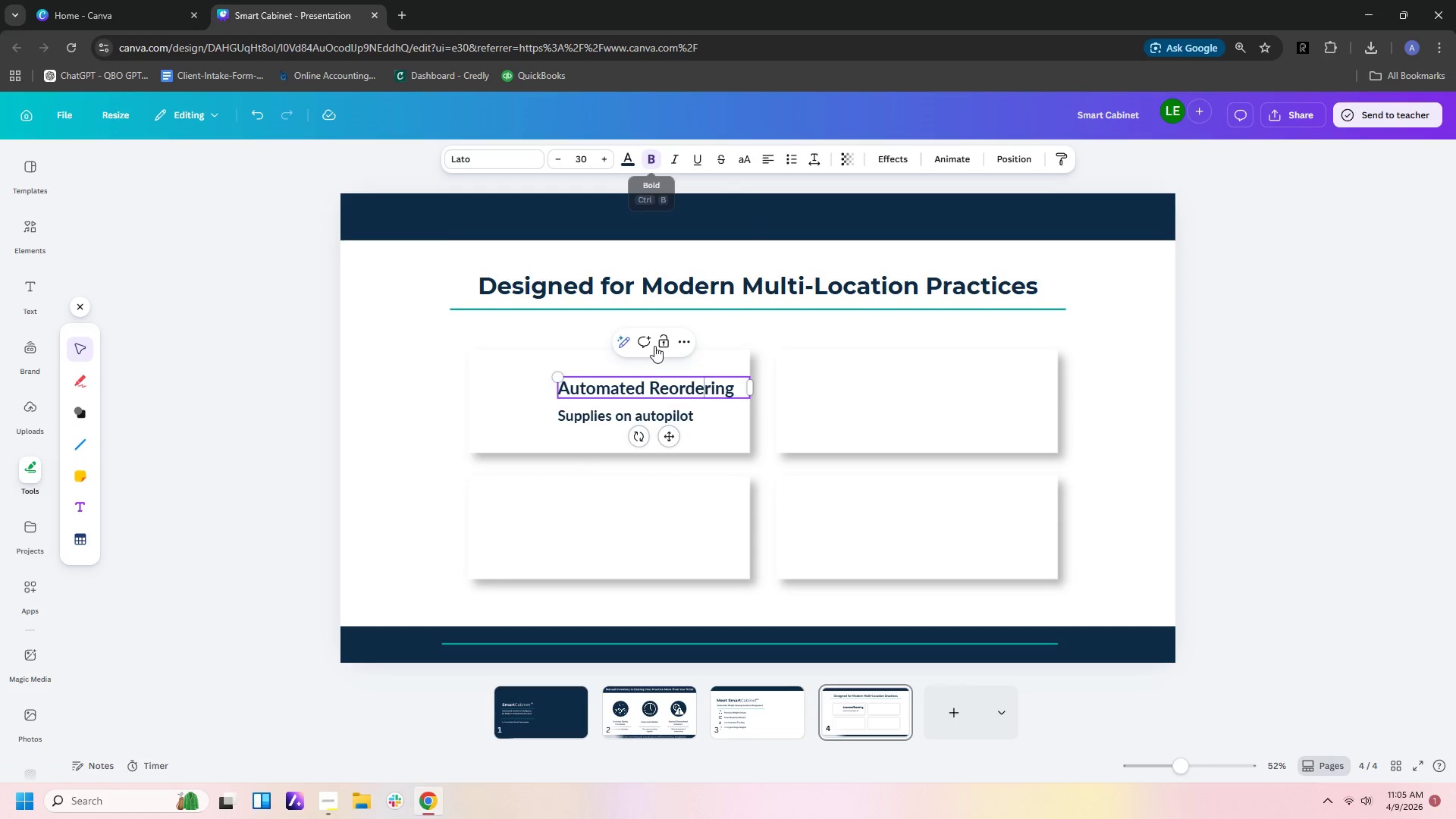 
left_click([635, 421])
 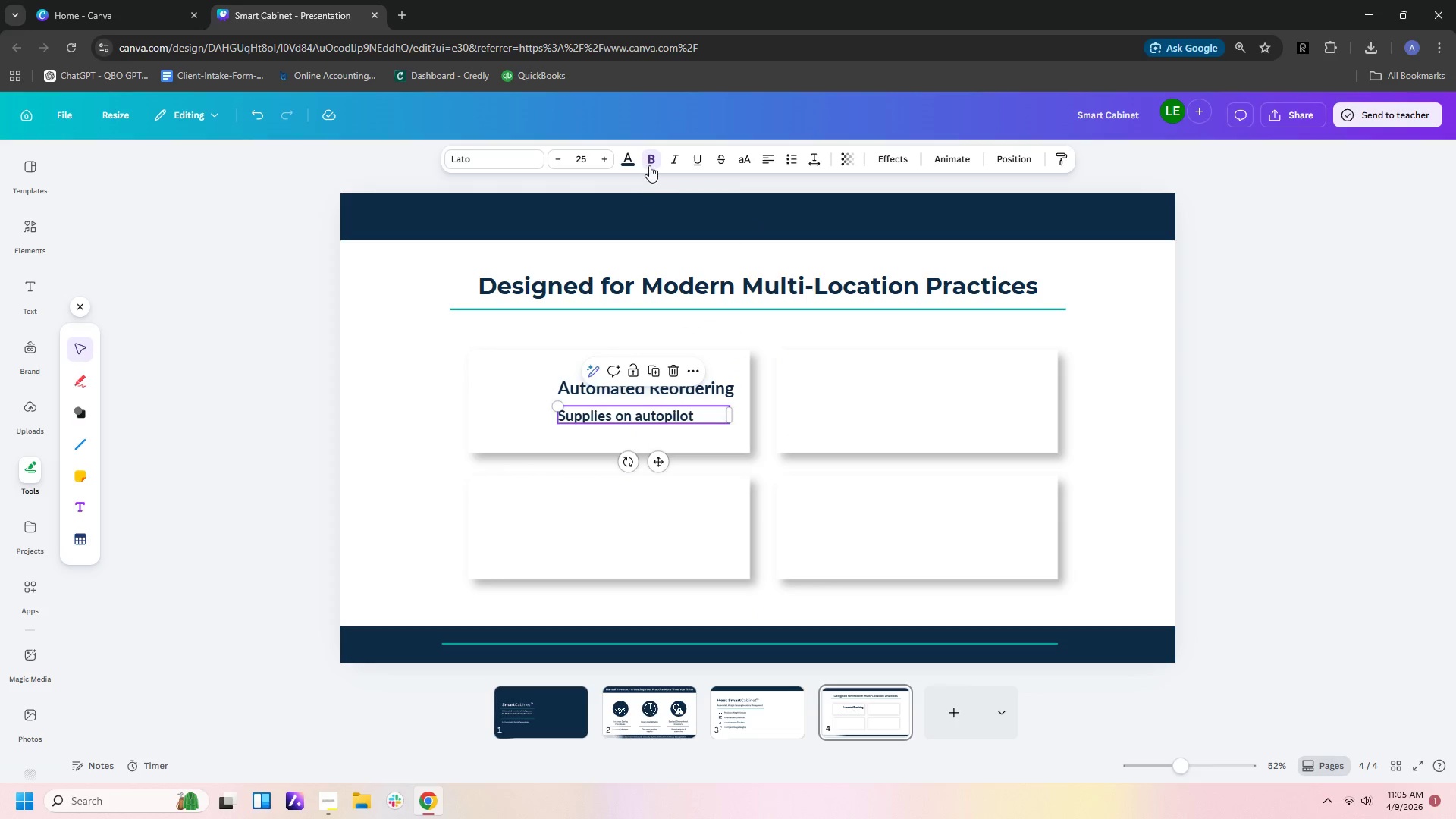 
left_click([648, 162])
 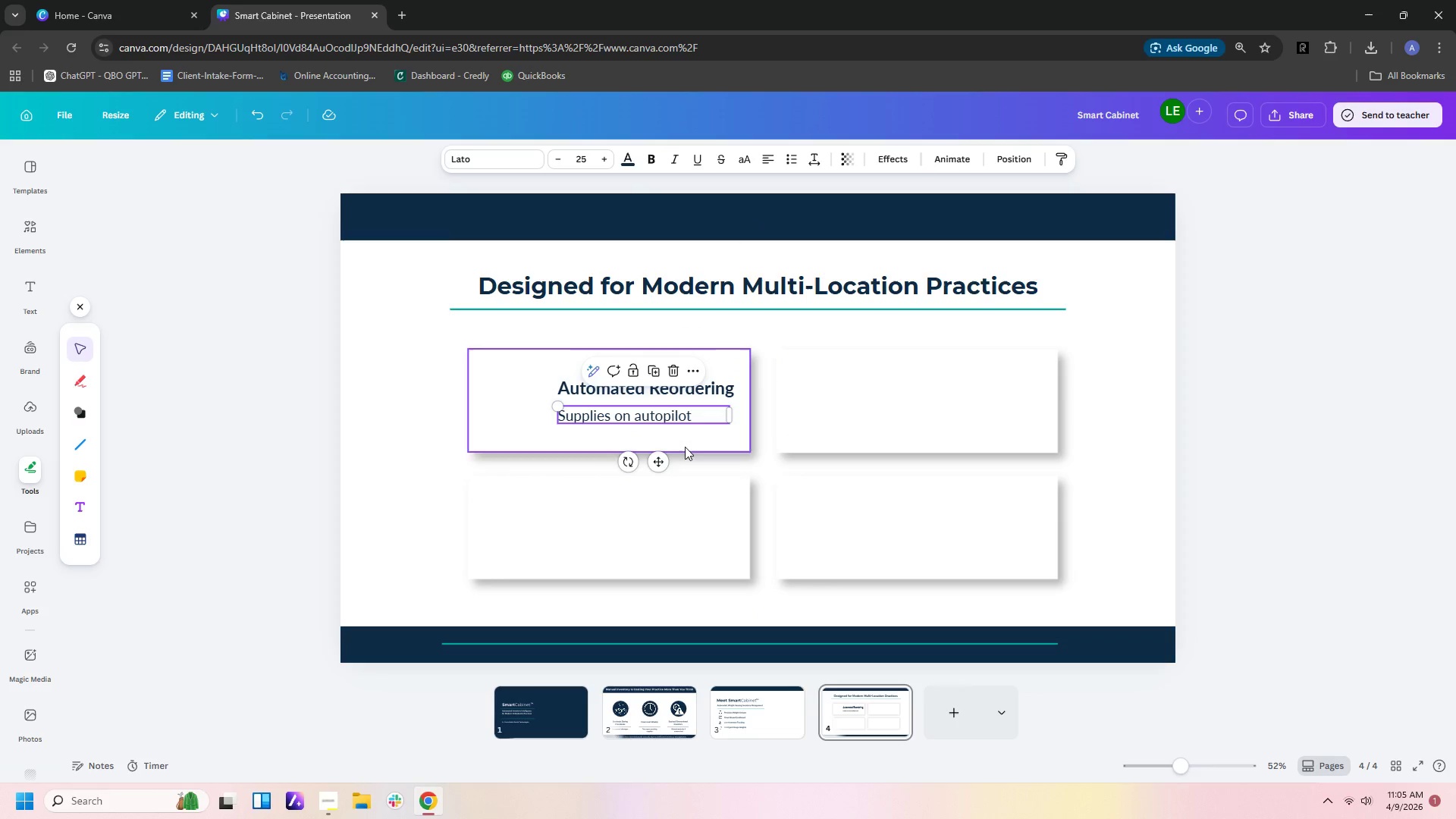 
left_click([674, 462])
 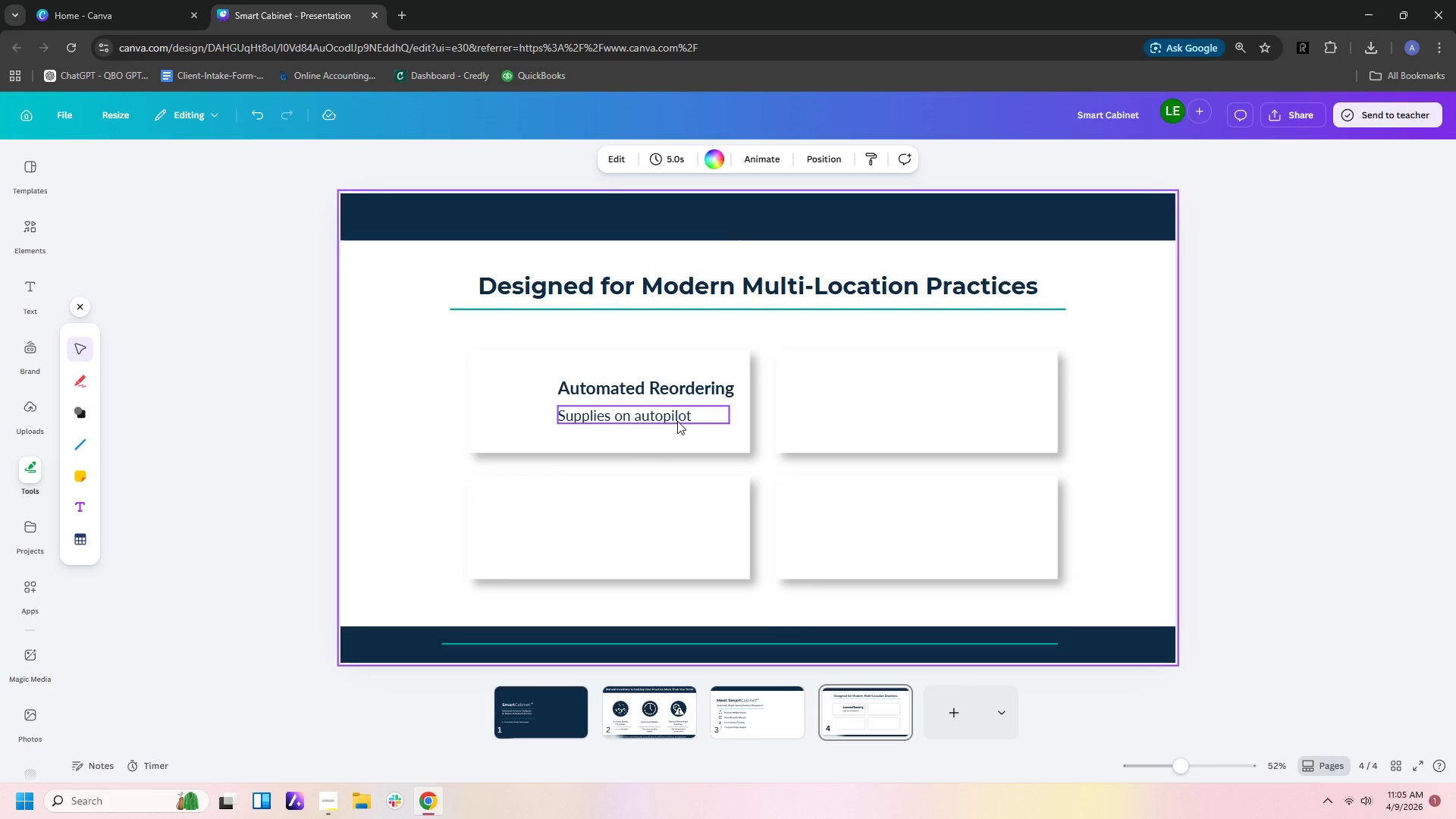 
left_click_drag(start_coordinate=[676, 418], to_coordinate=[676, 413])
 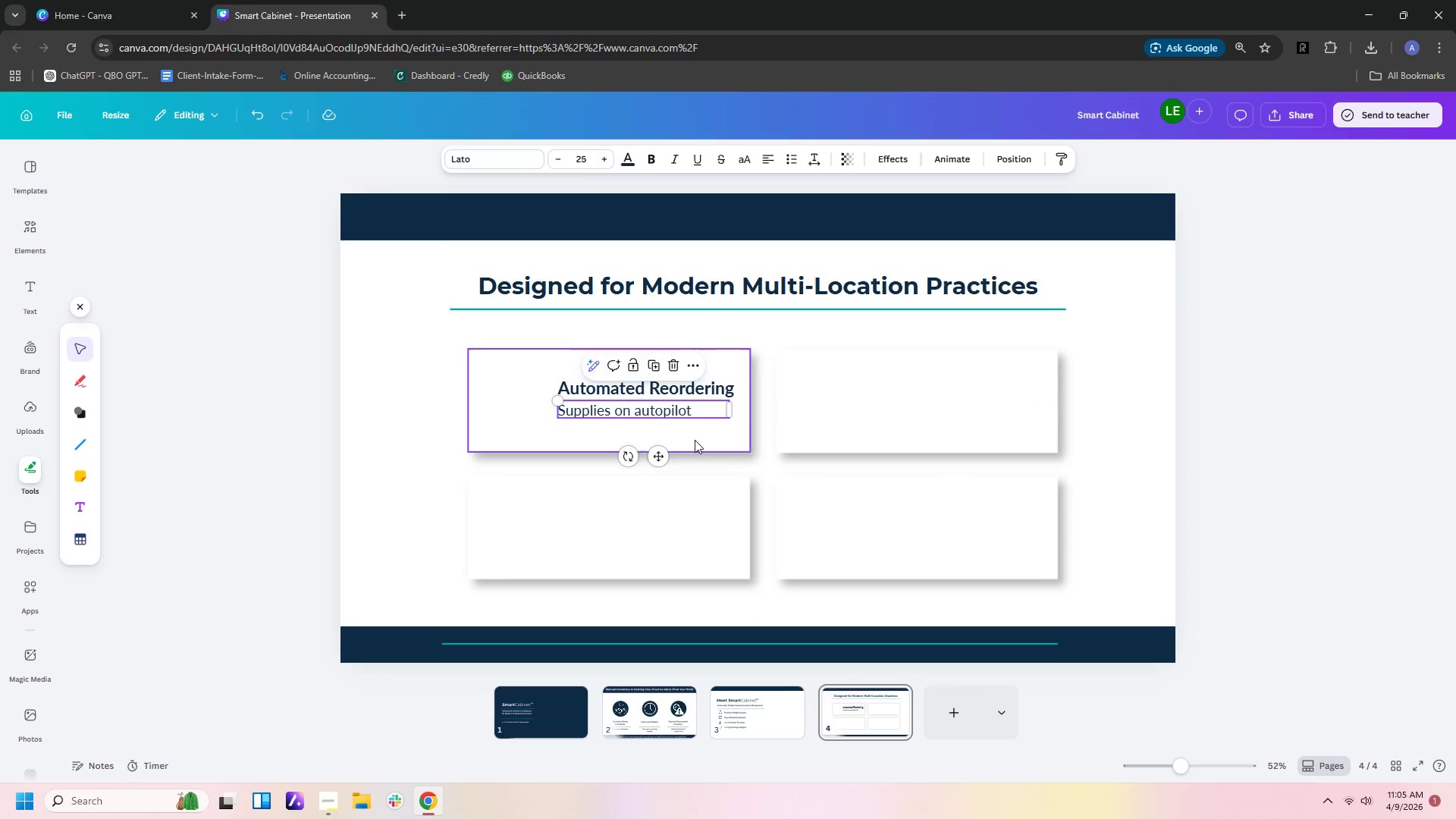 
left_click([695, 440])
 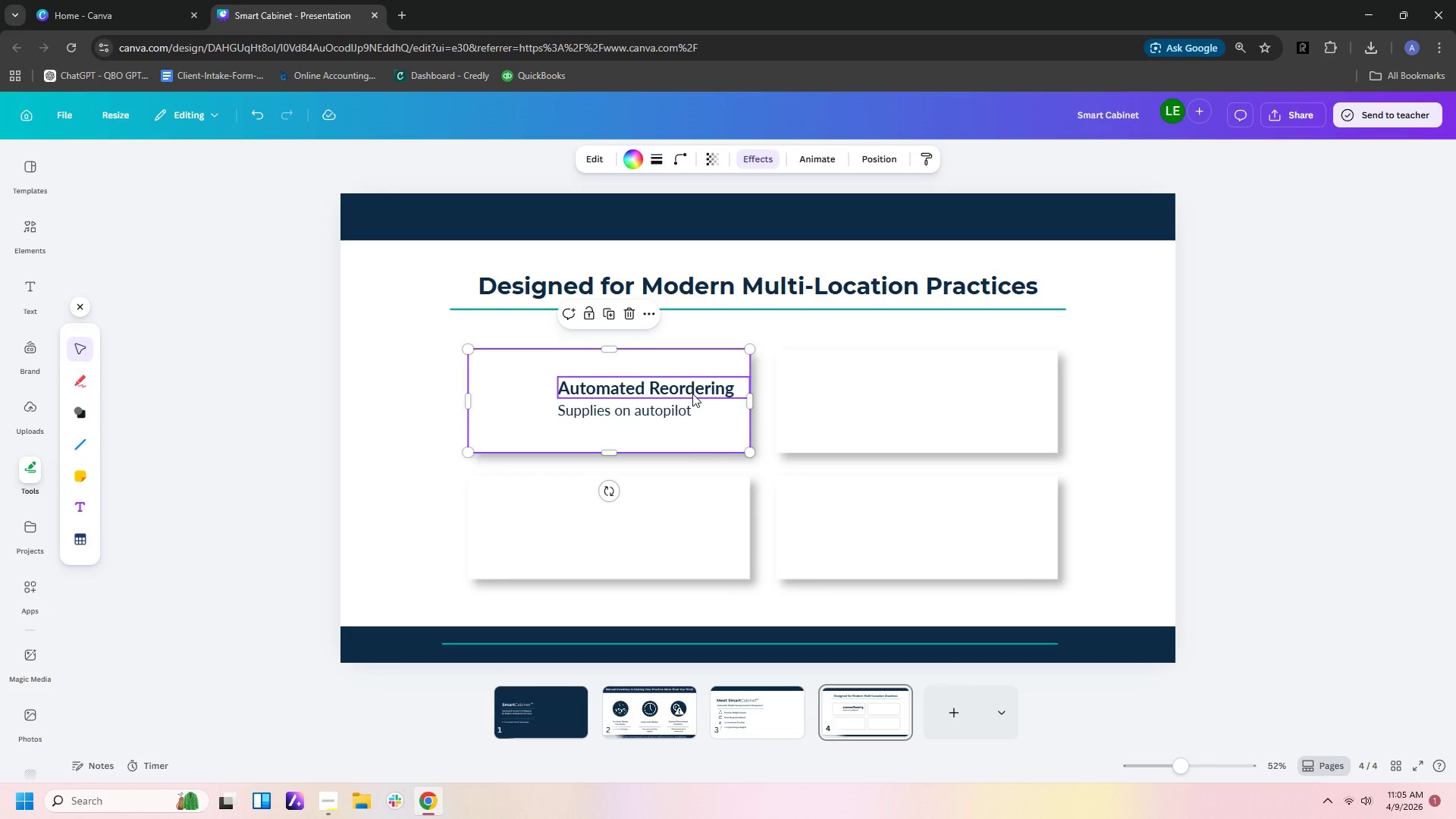 
left_click([692, 394])
 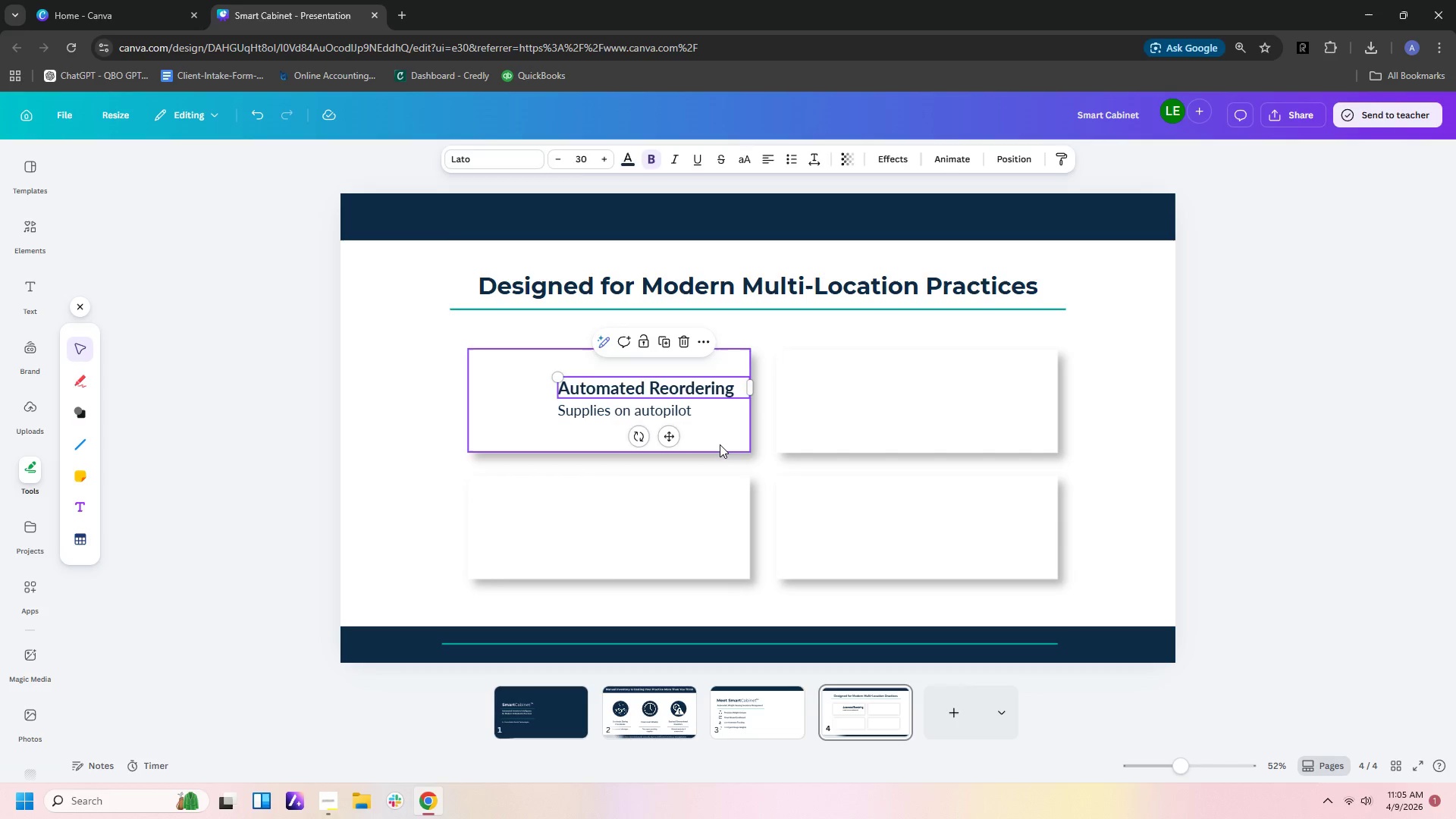 
left_click([720, 444])
 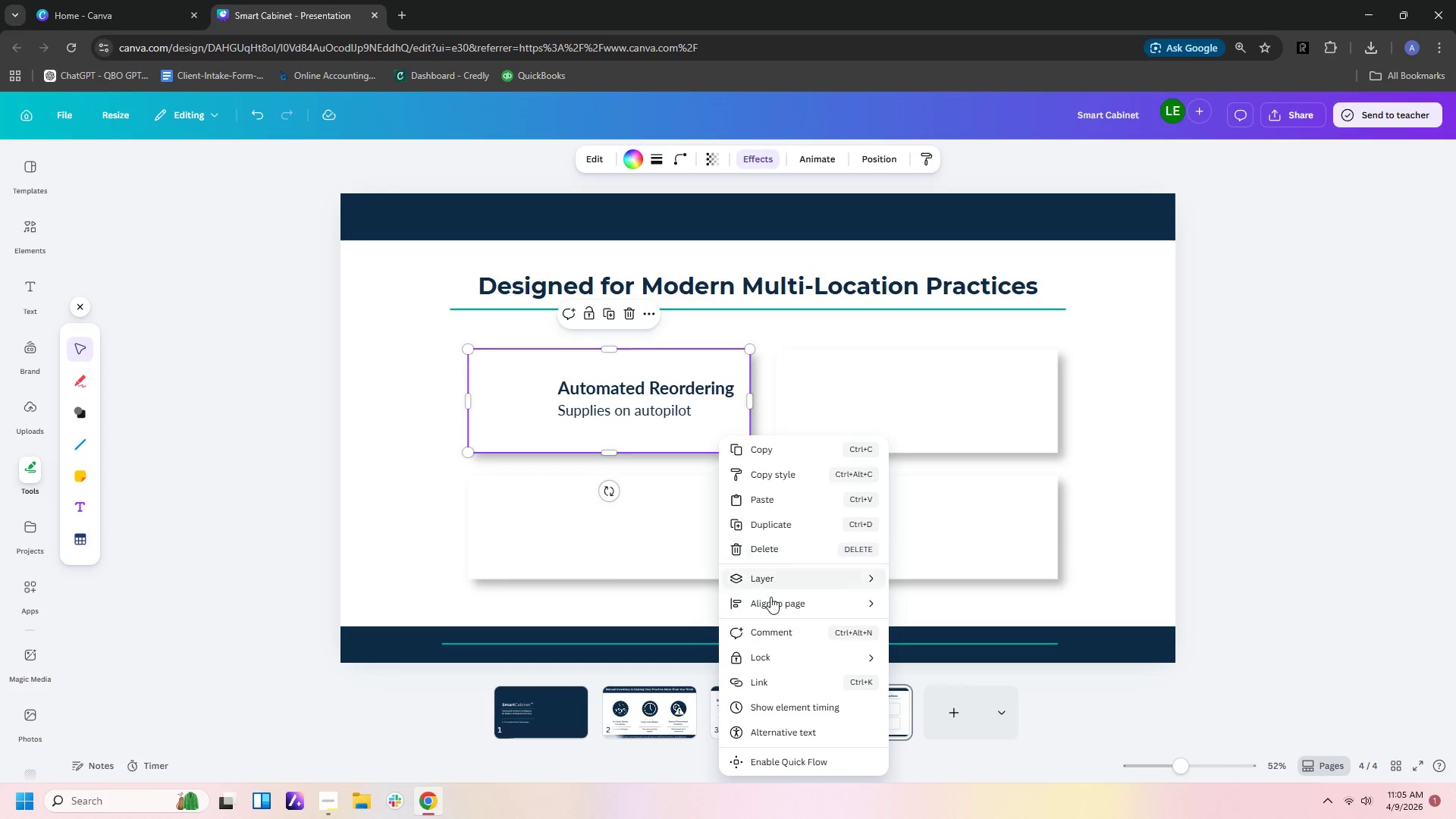 
left_click([783, 659])
 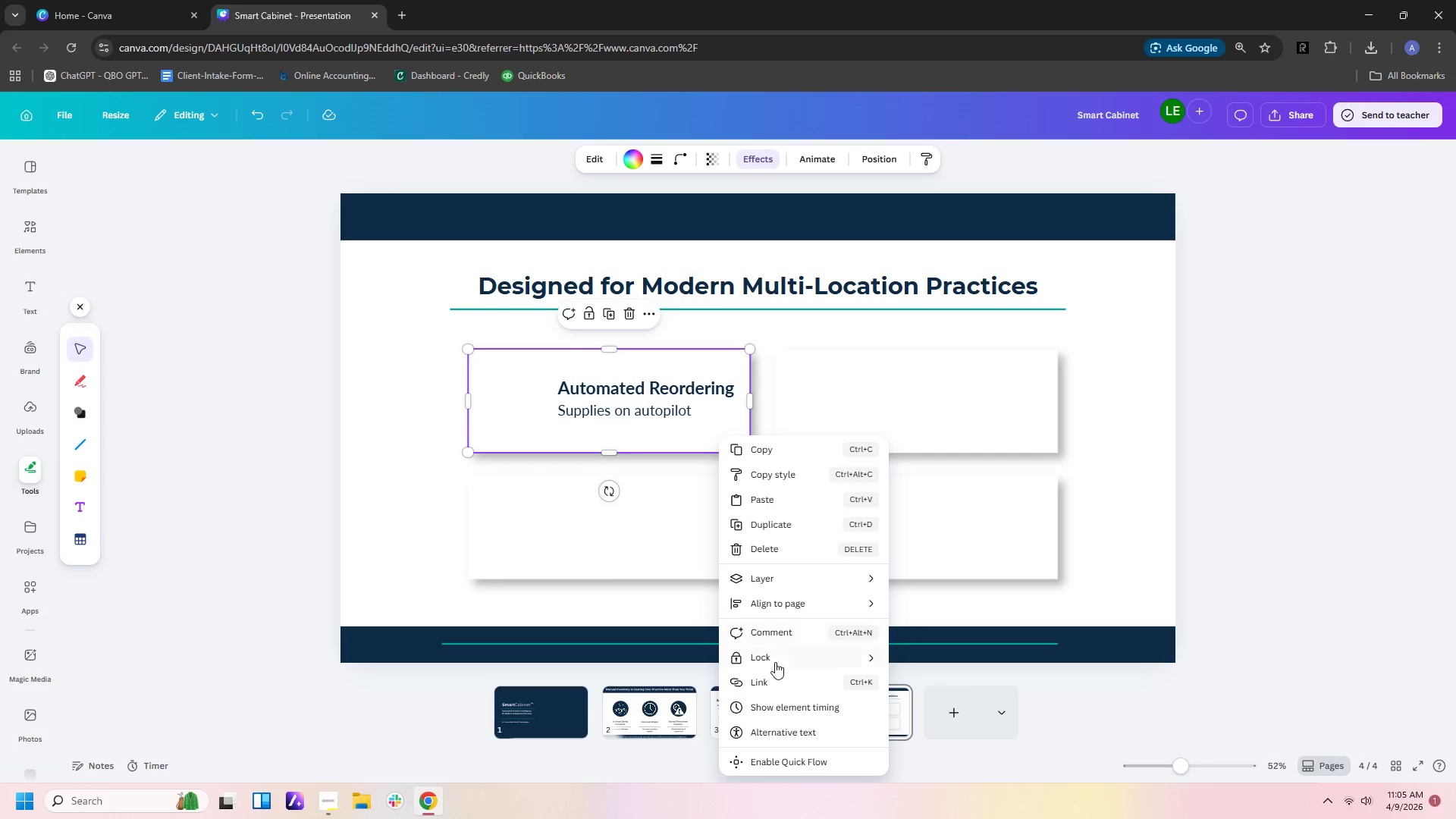 
left_click([774, 655])
 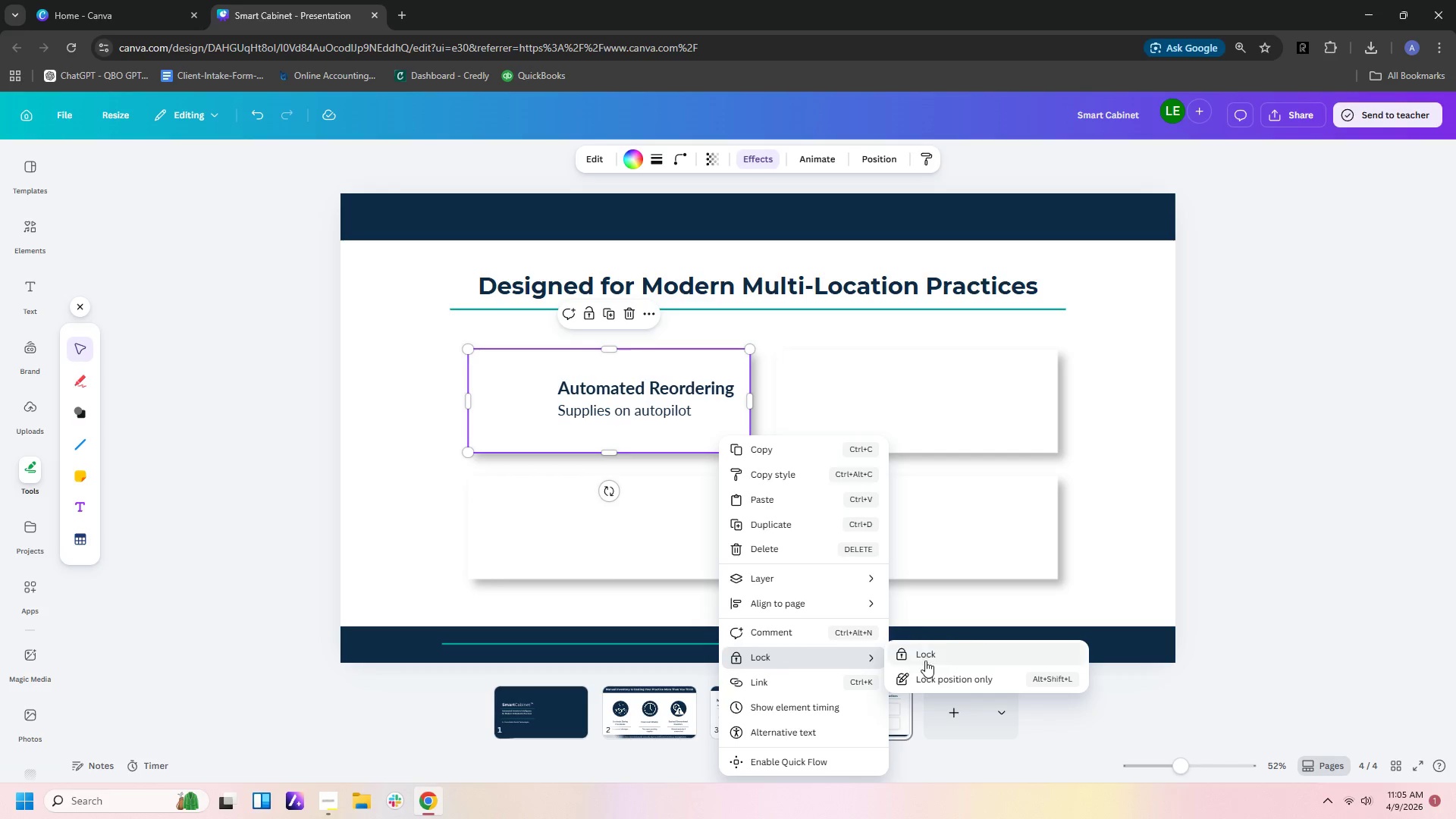 
left_click([926, 661])
 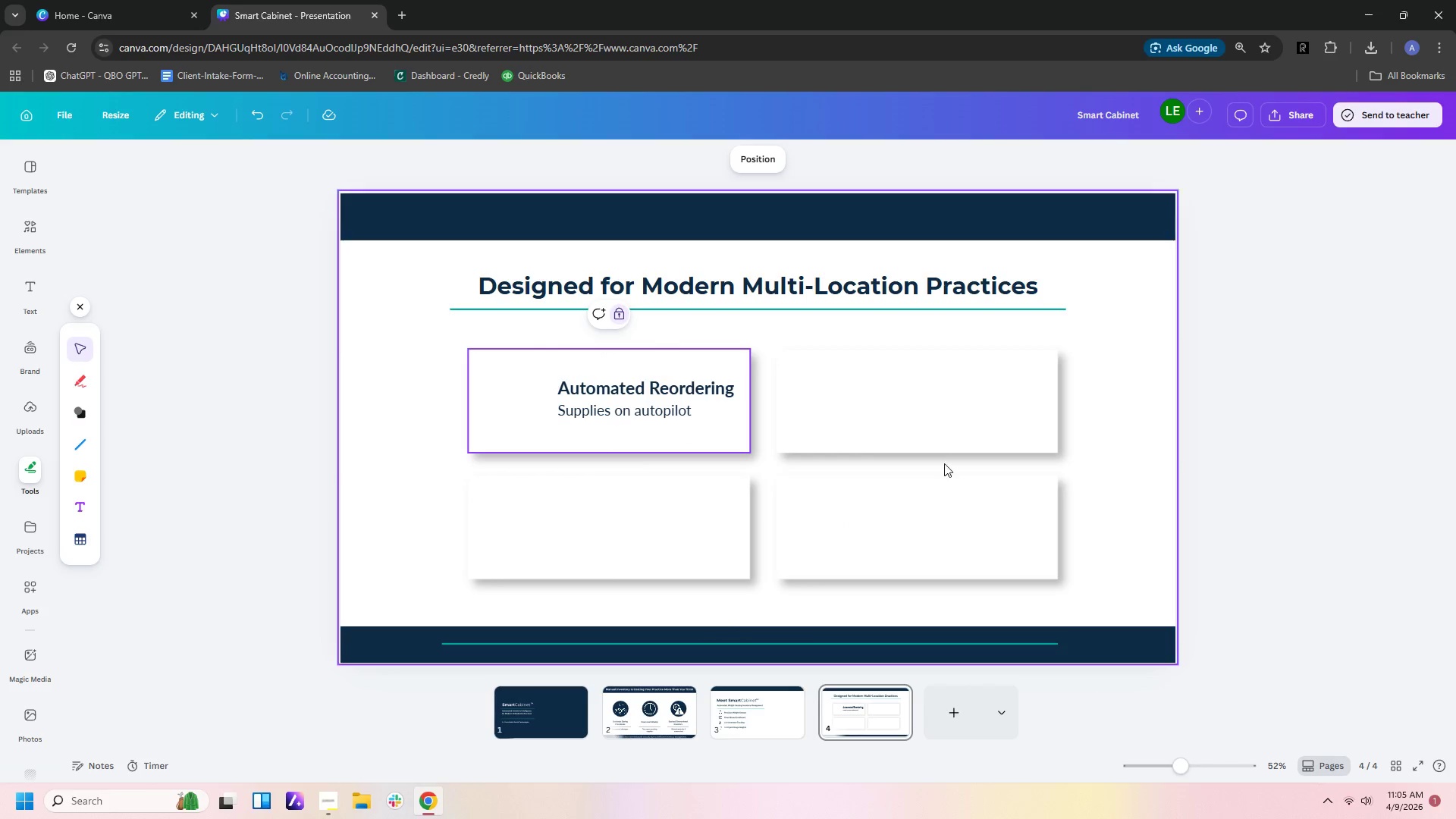 
right_click([946, 436])
 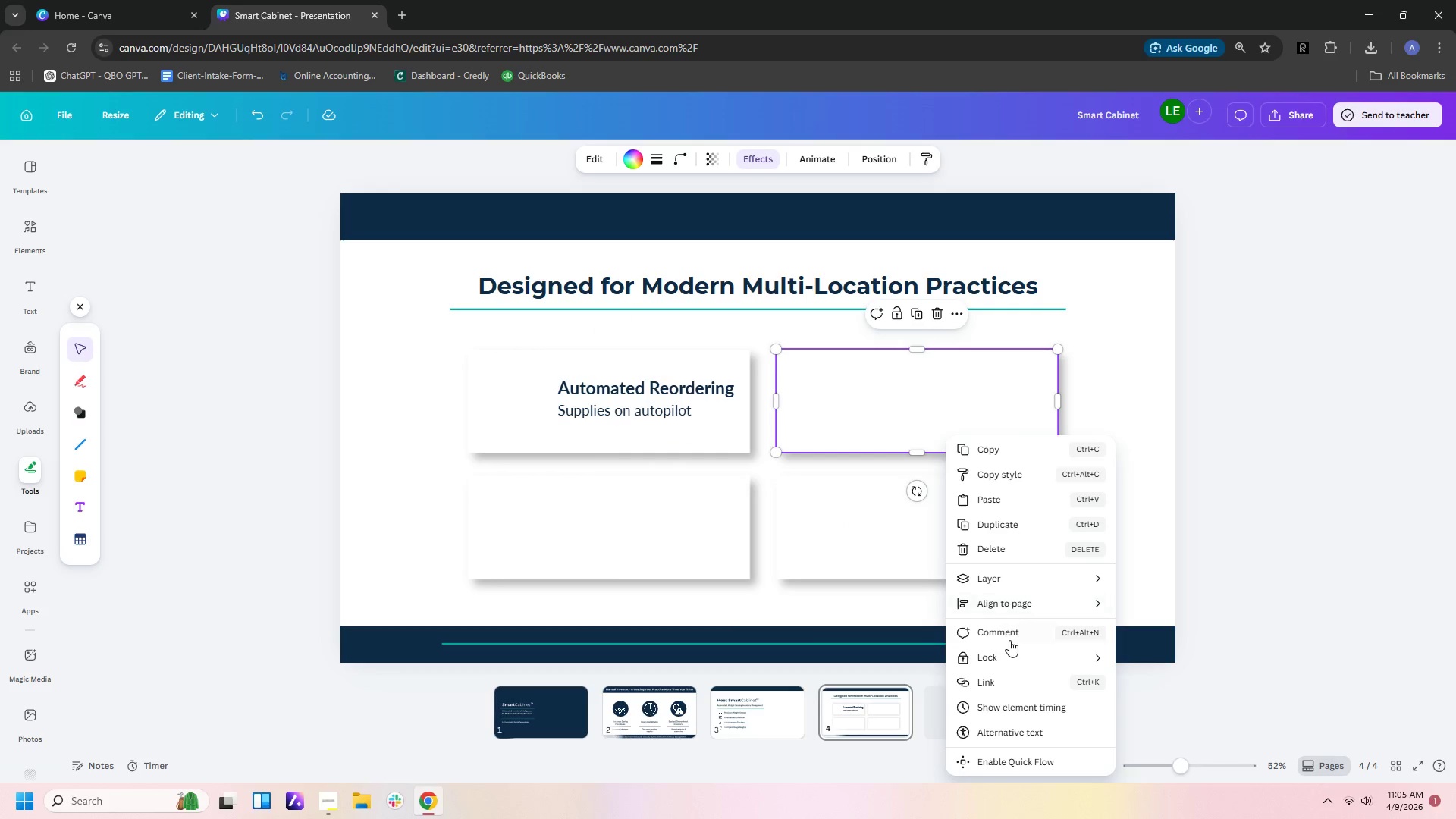 
left_click([1007, 663])
 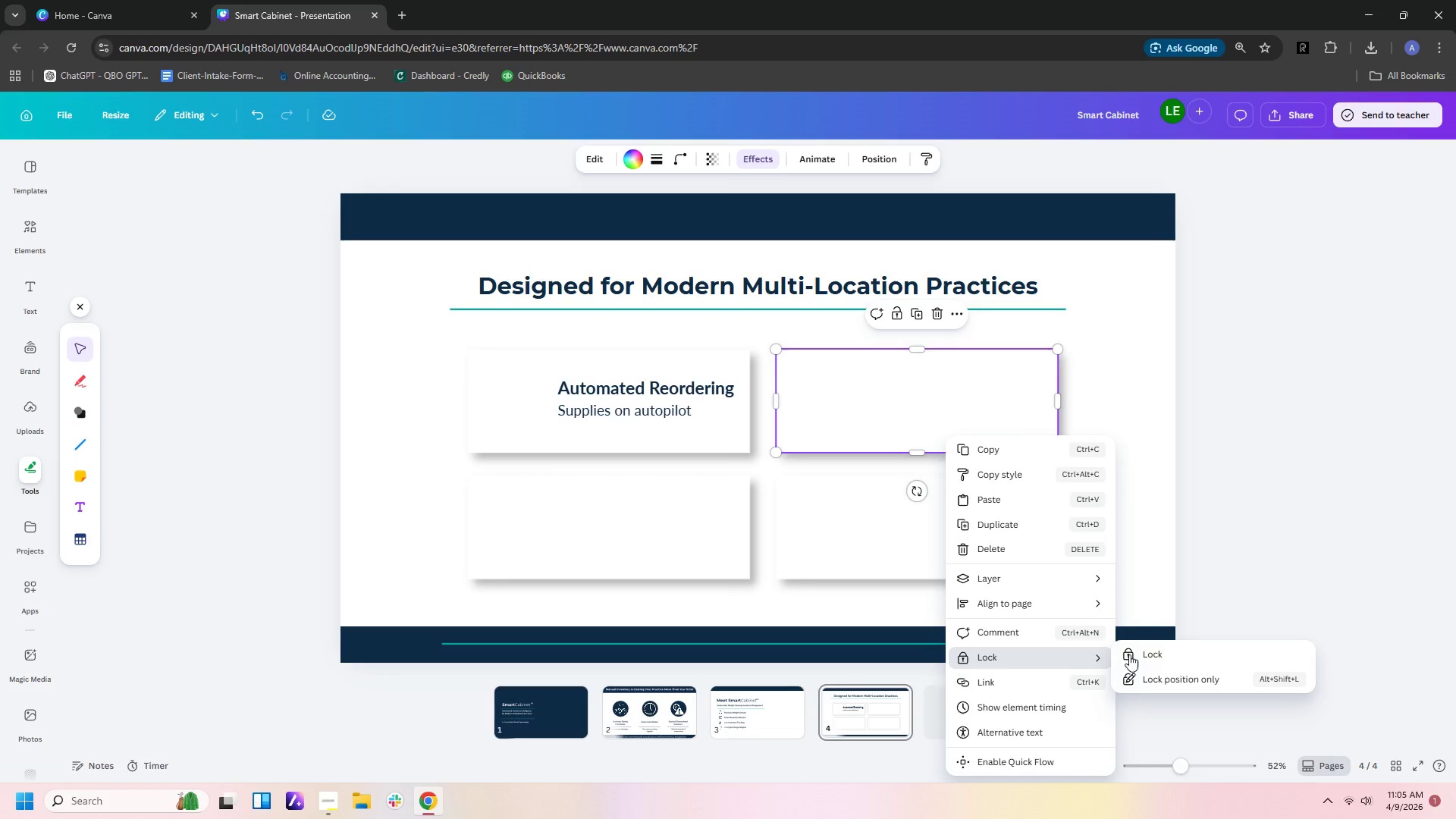 
left_click([1134, 654])
 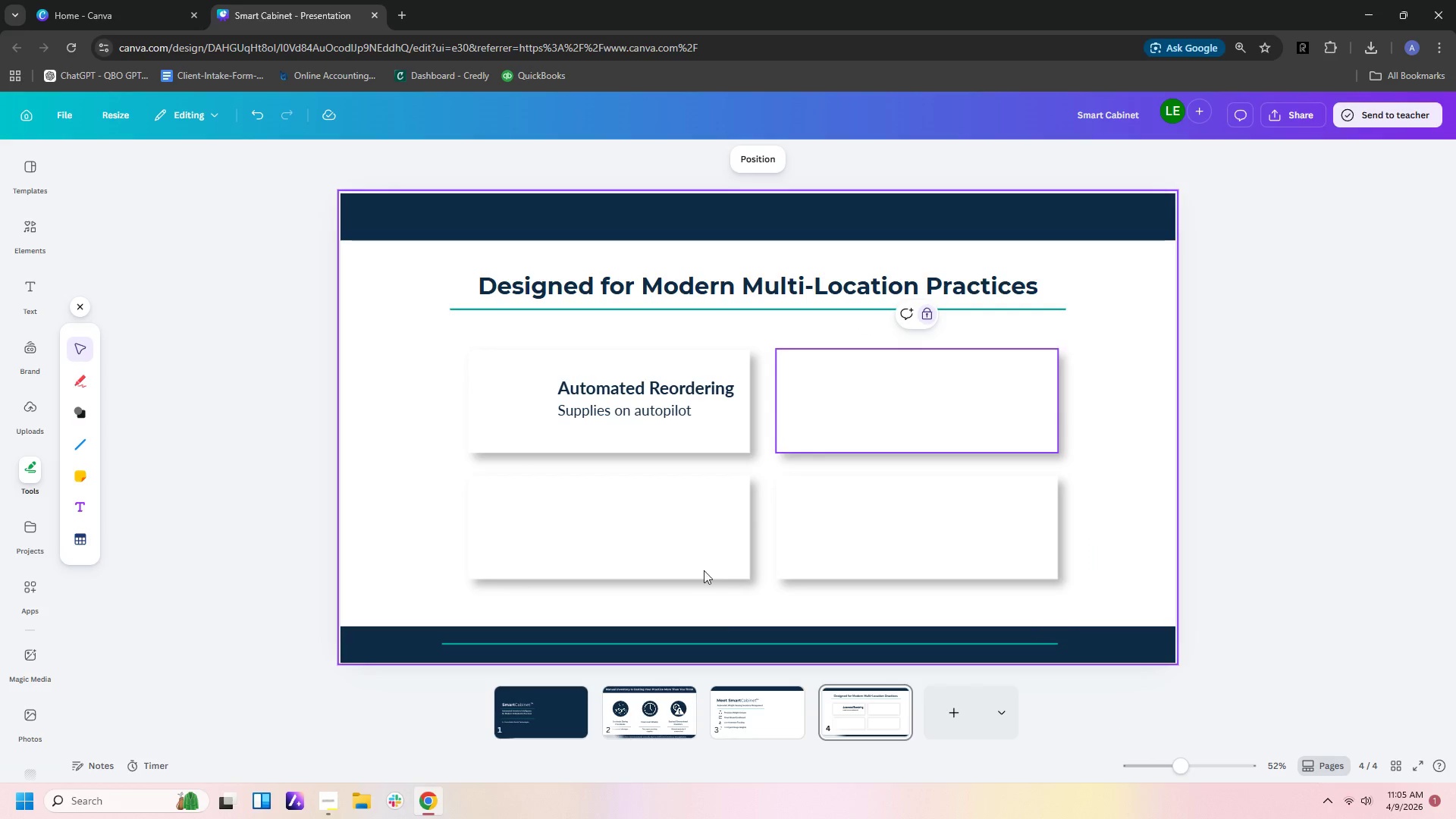 
right_click([698, 542])
 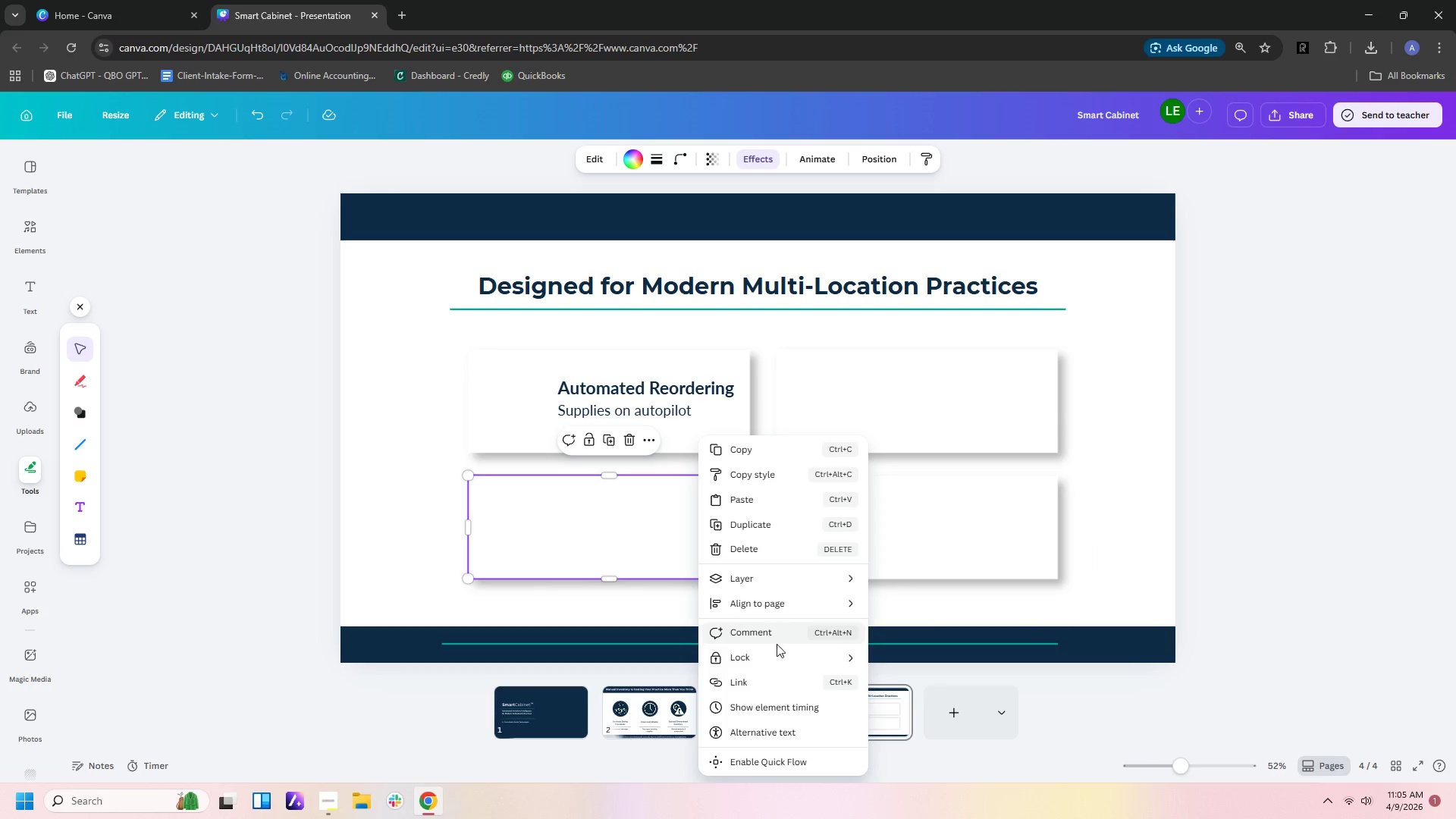 
left_click([776, 654])
 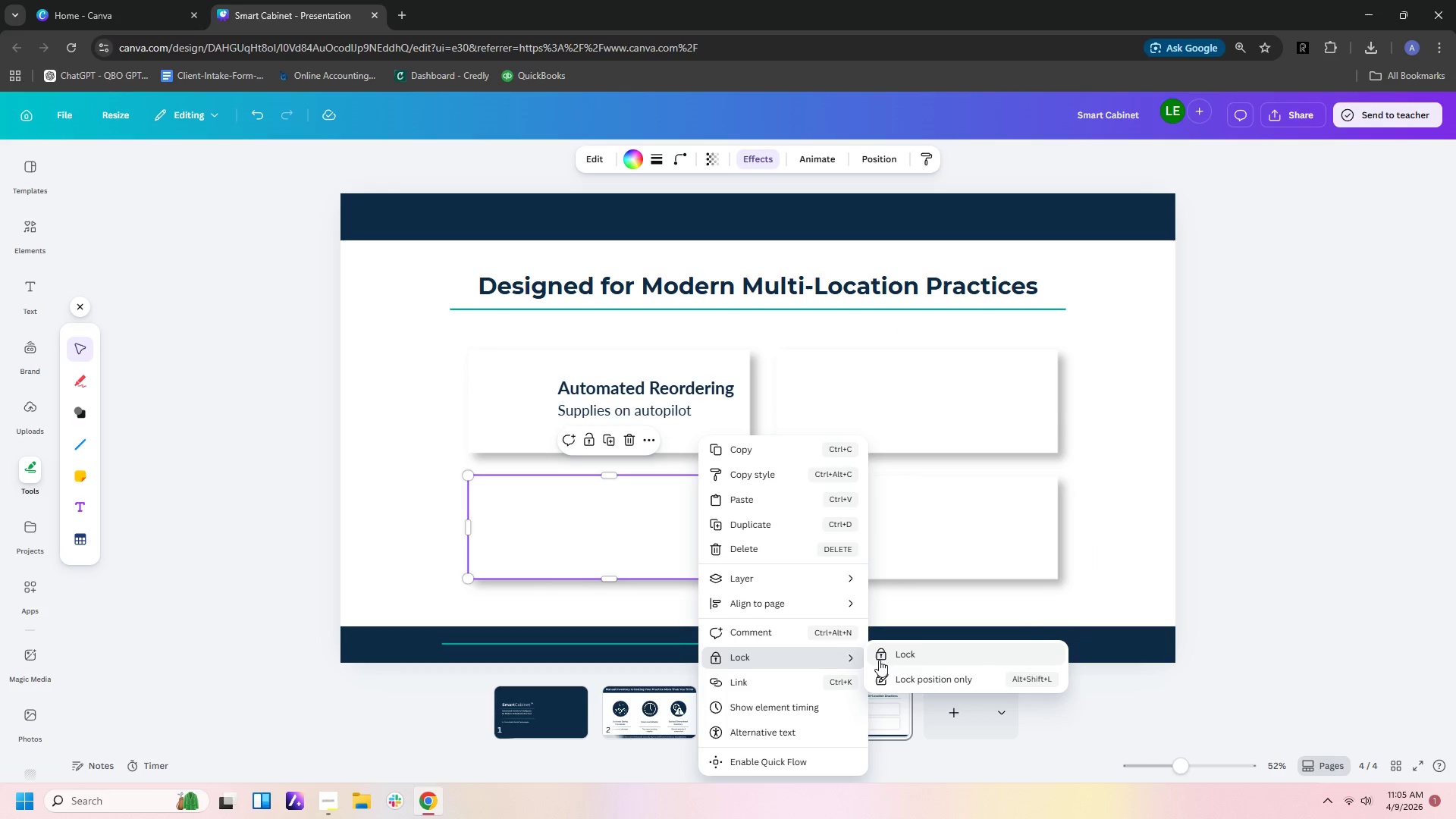 
left_click([892, 659])
 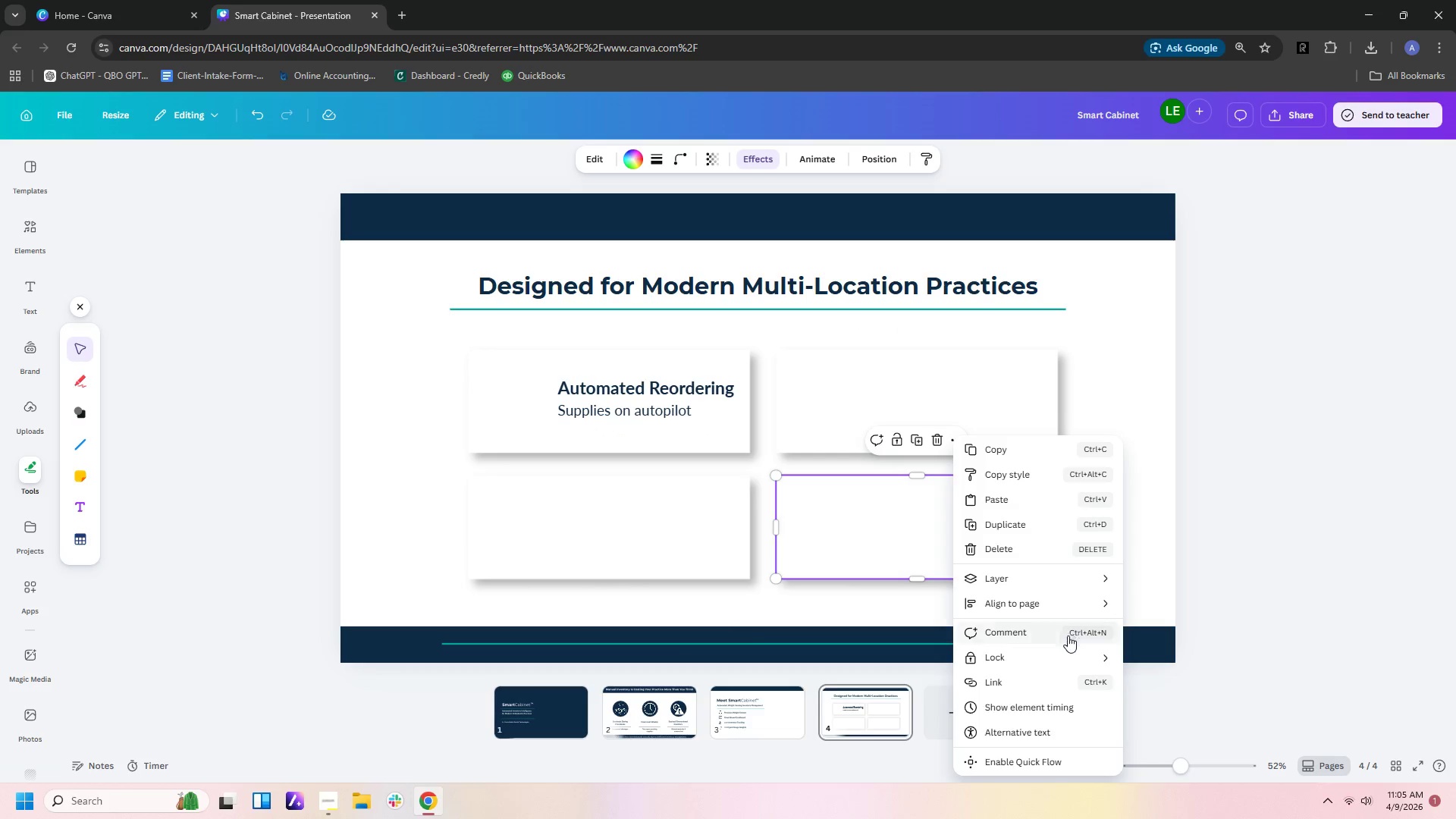 
left_click([1054, 657])
 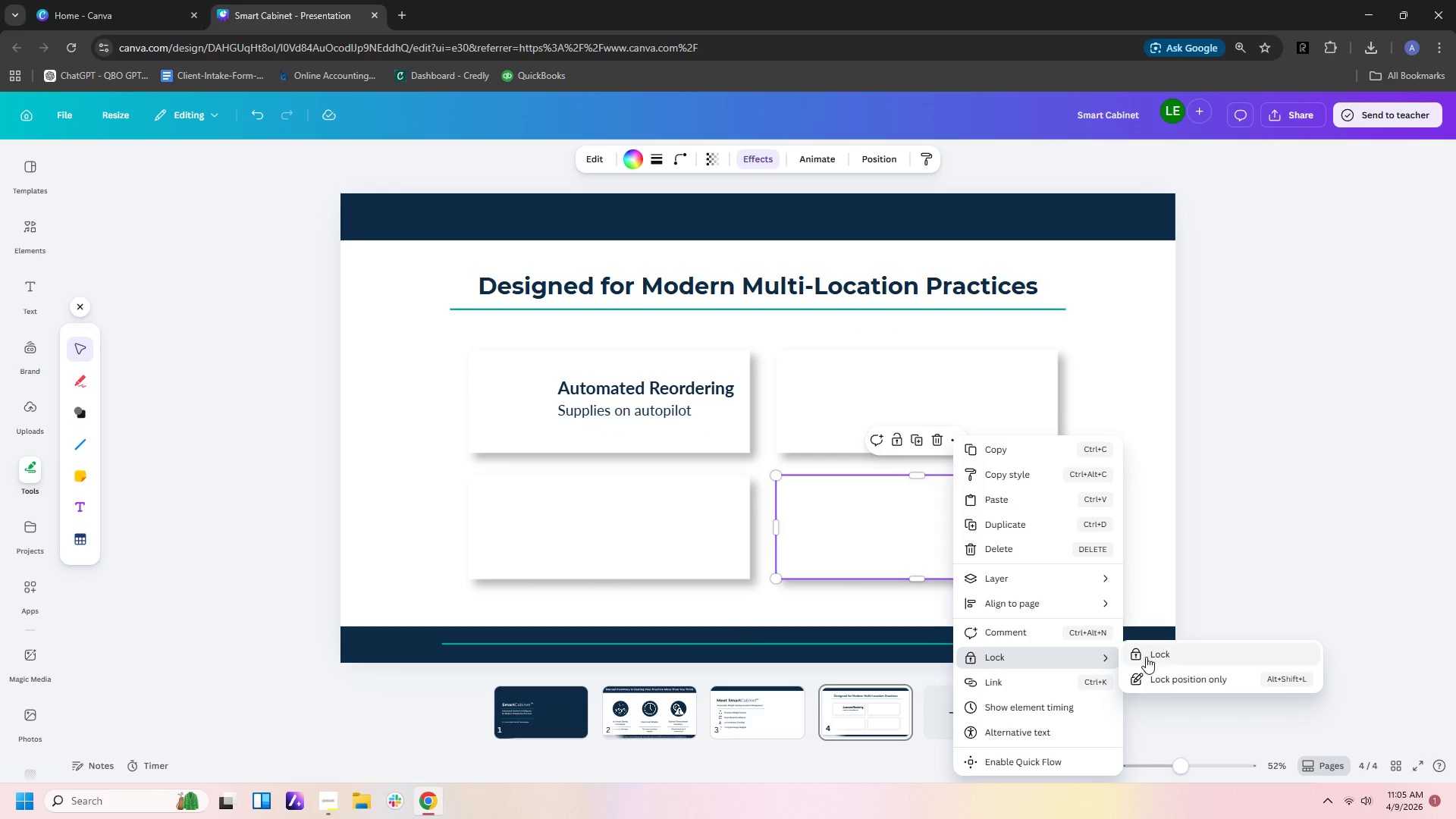 
left_click([1152, 657])
 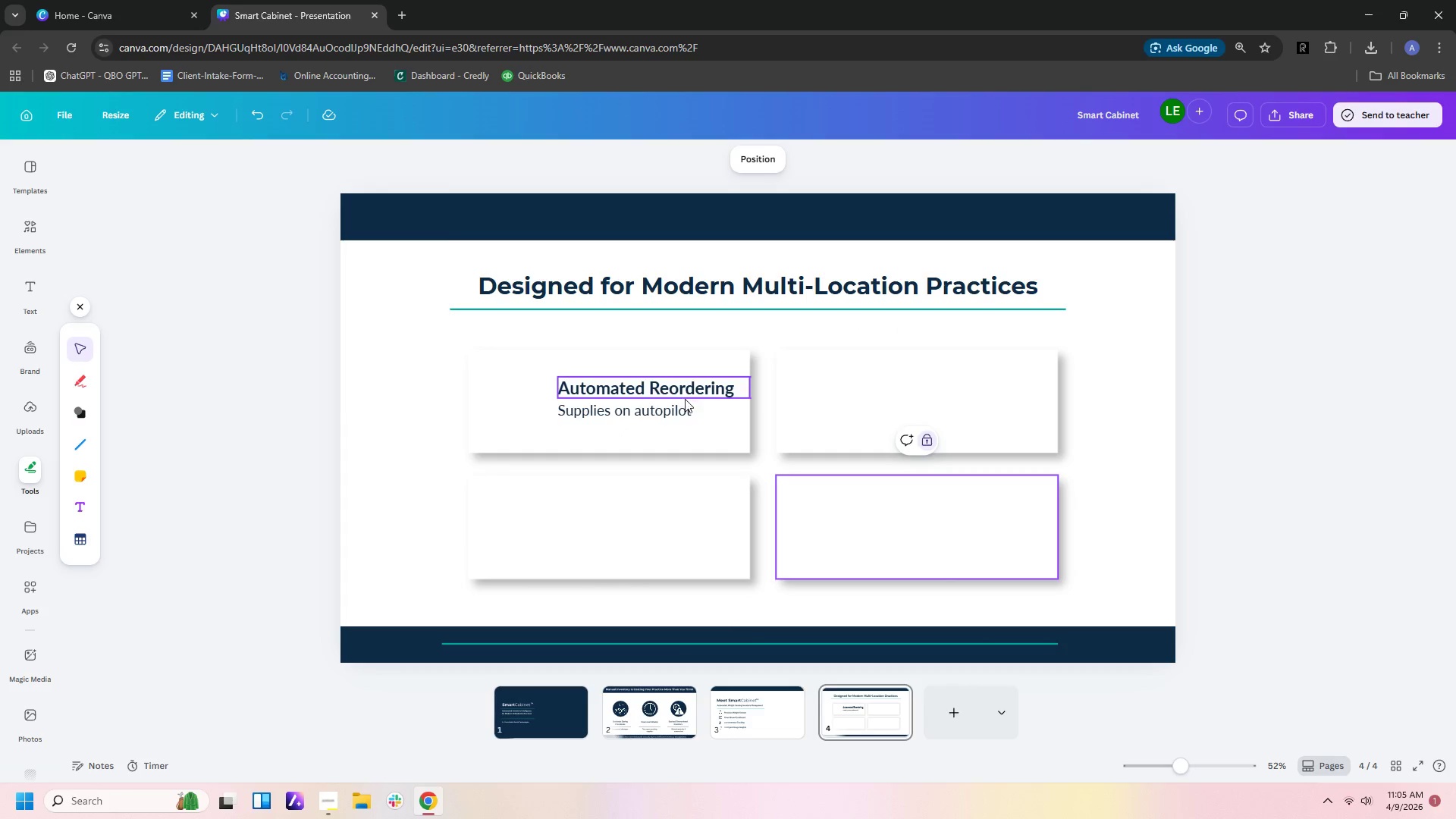 
left_click_drag(start_coordinate=[686, 422], to_coordinate=[678, 386])
 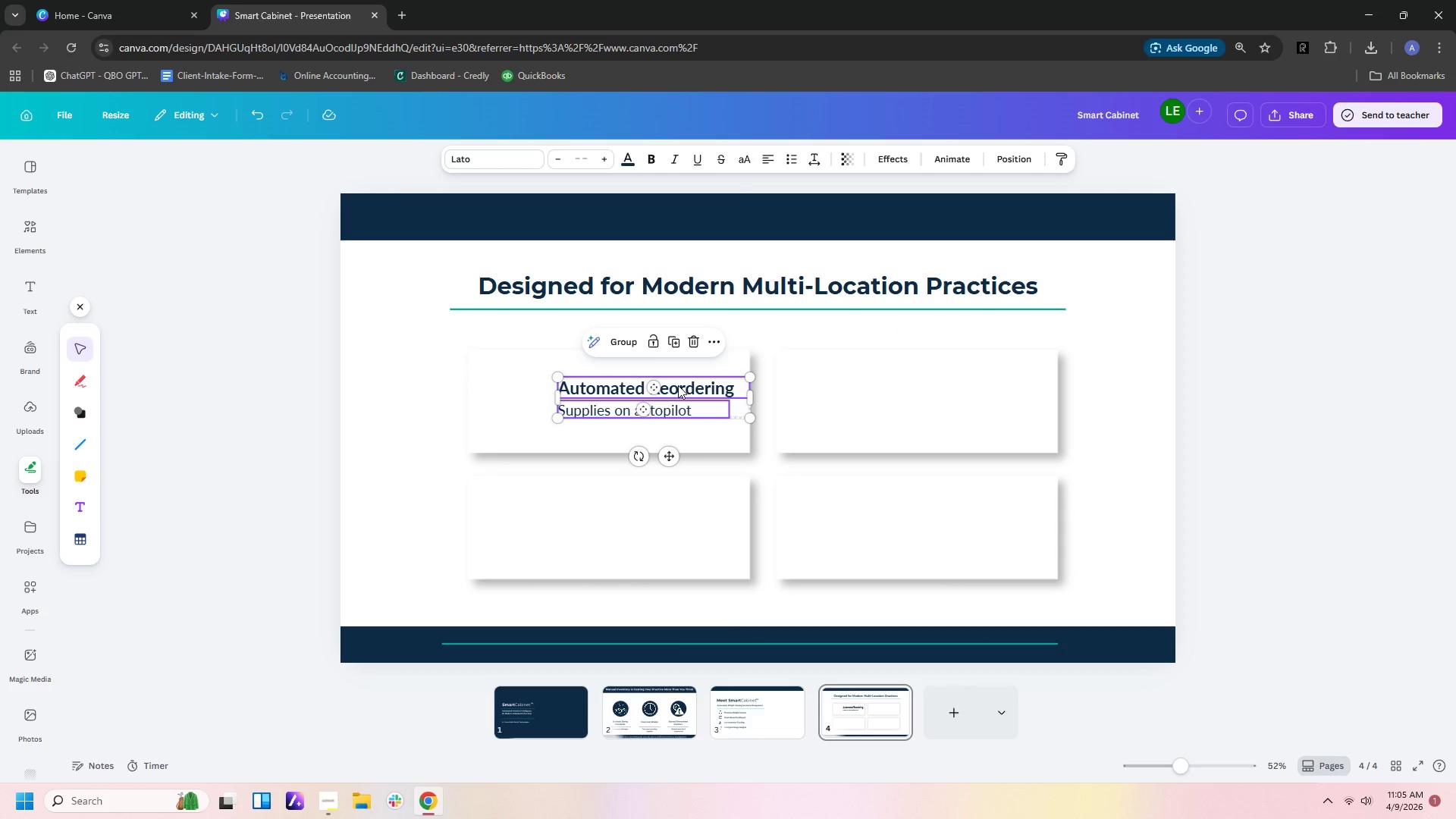 
key(Control+C)
 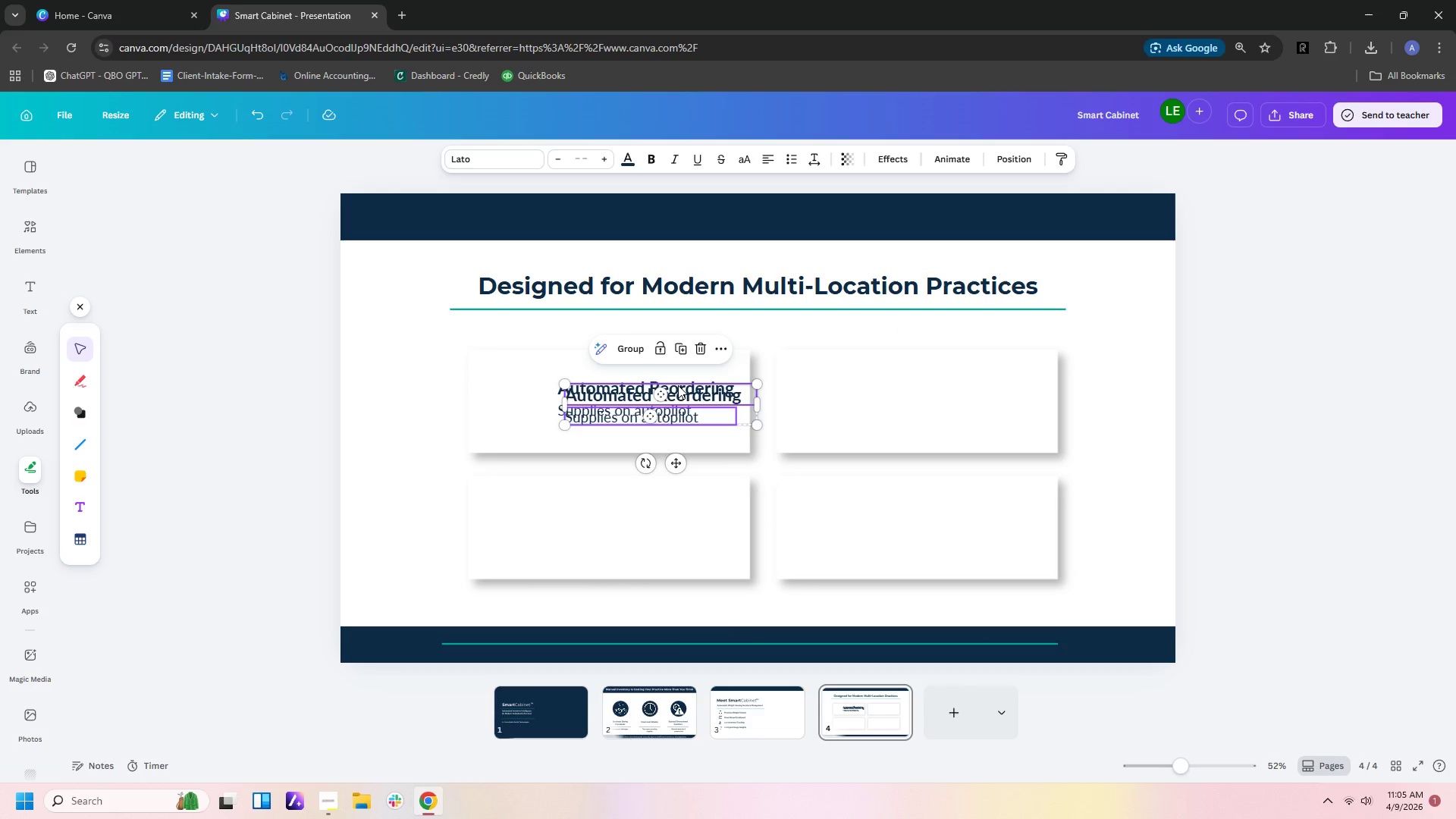 
key(Control+V)
 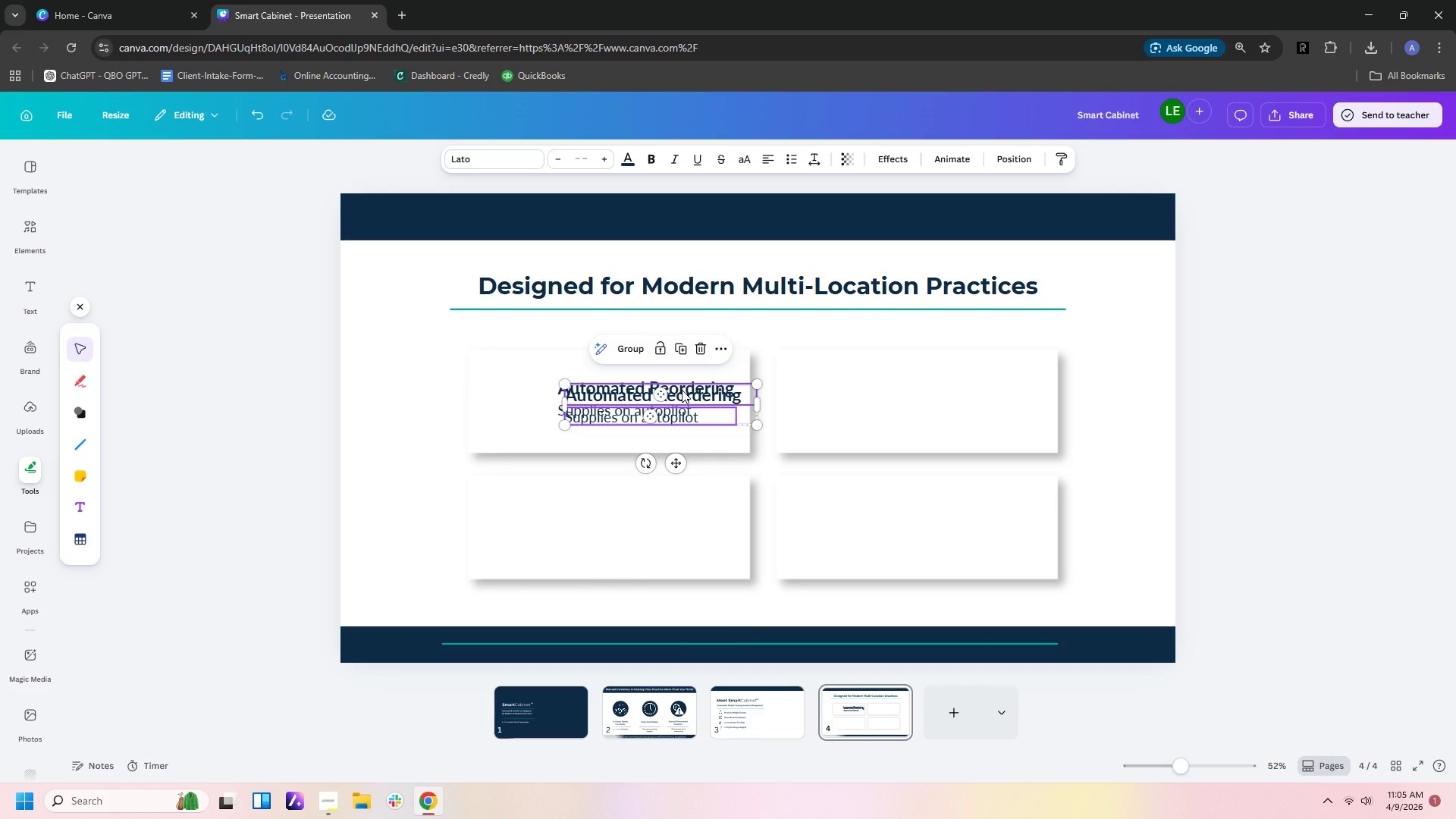 
left_click_drag(start_coordinate=[682, 390], to_coordinate=[672, 510])
 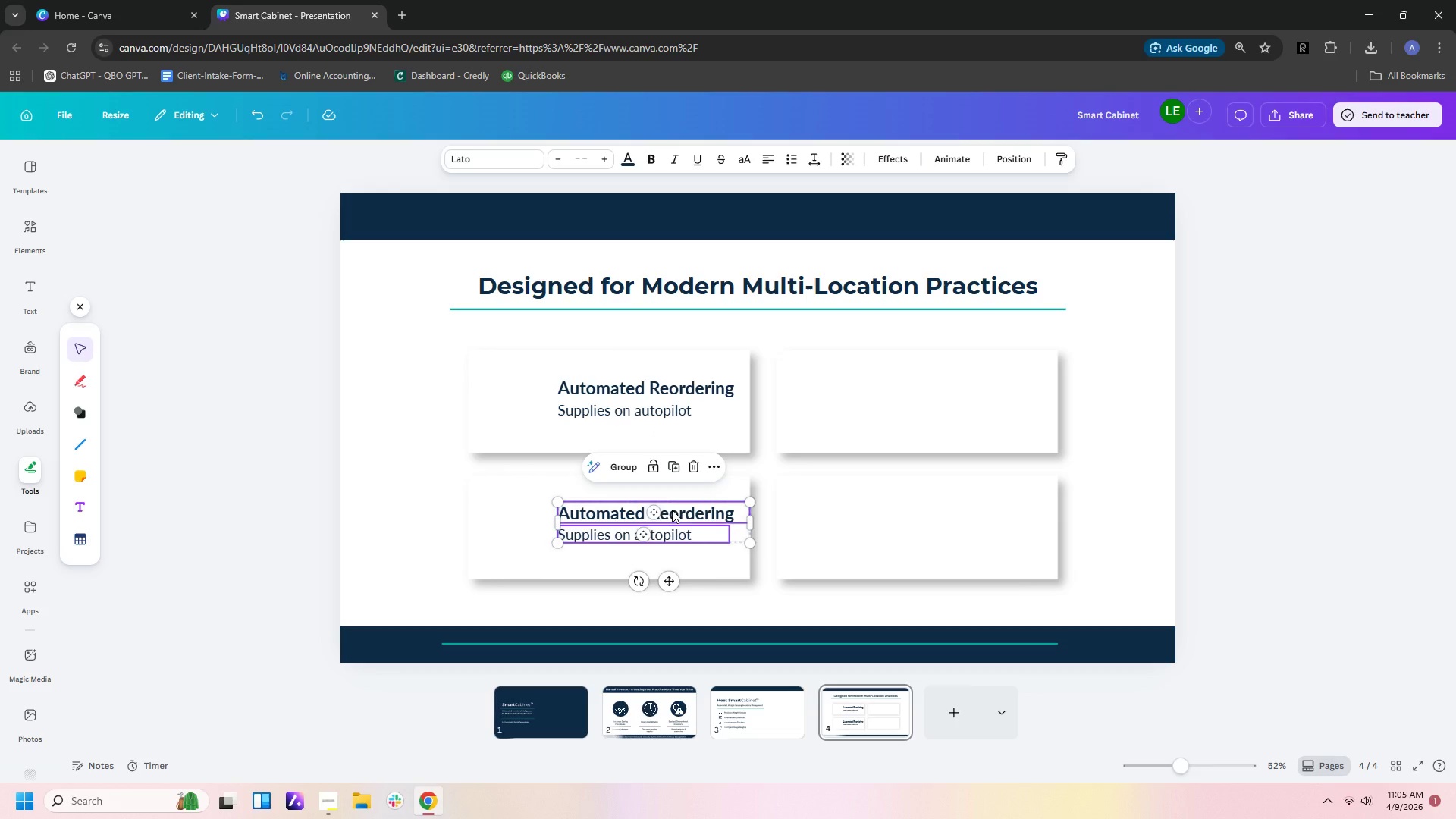 
double_click([672, 510])
 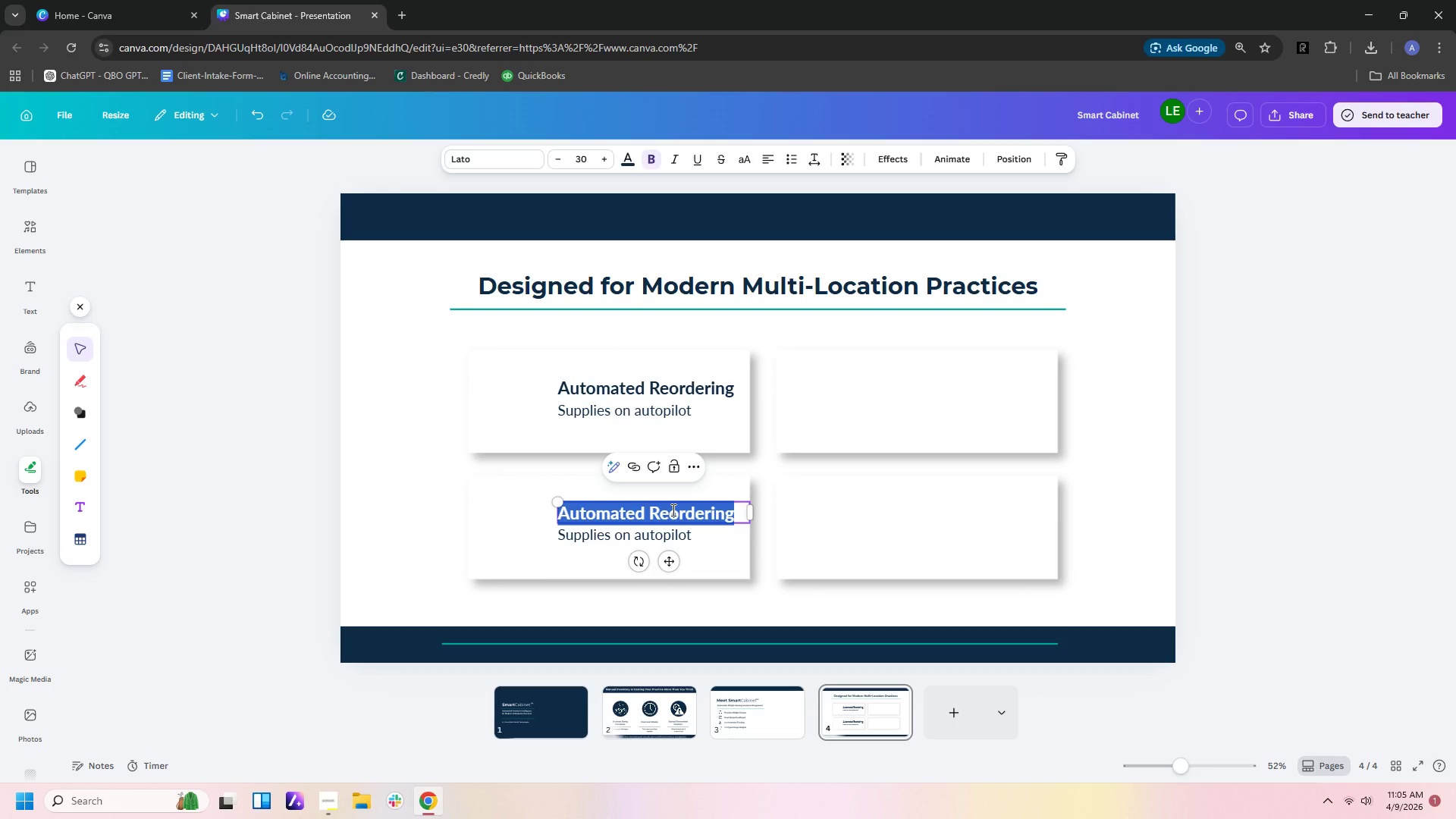 
type(Mulit)
key(Backspace)
key(Backspace)
type(ti-Clinic Syncing)
 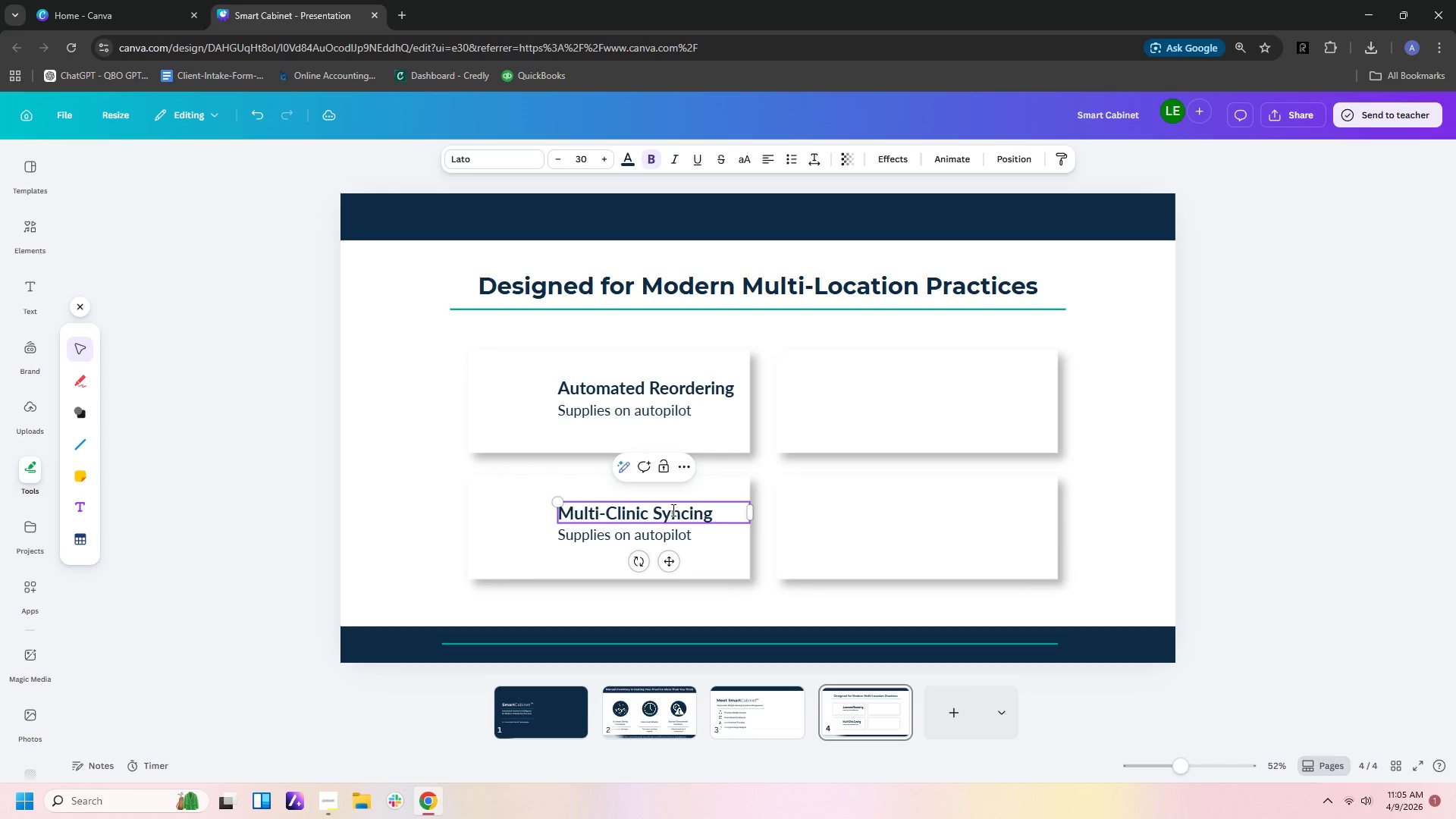 
double_click([639, 541])
 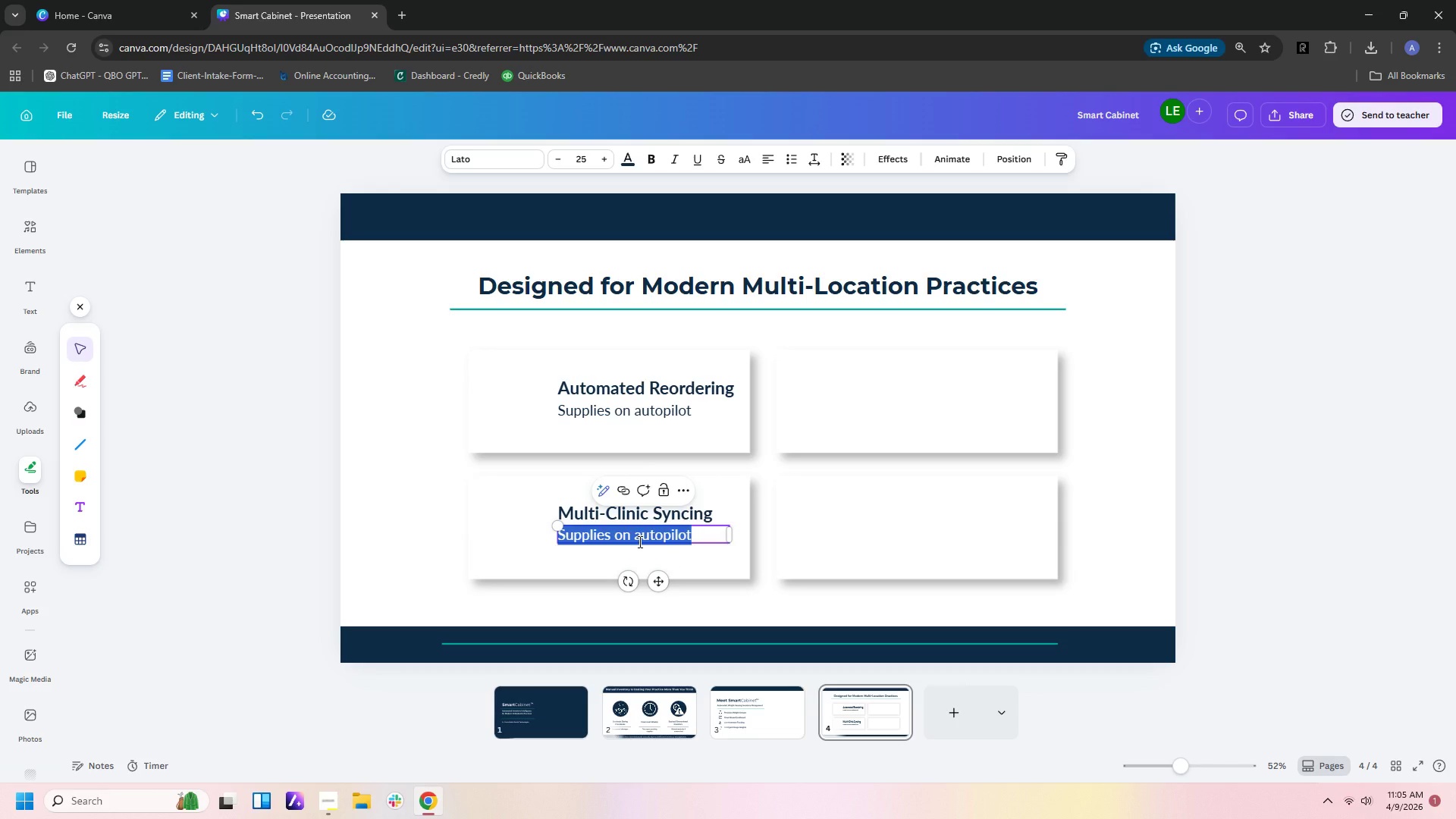 
type(Sync all you r)
key(Backspace)
key(Backspace)
type(r loa)
key(Backspace)
type(cation)
 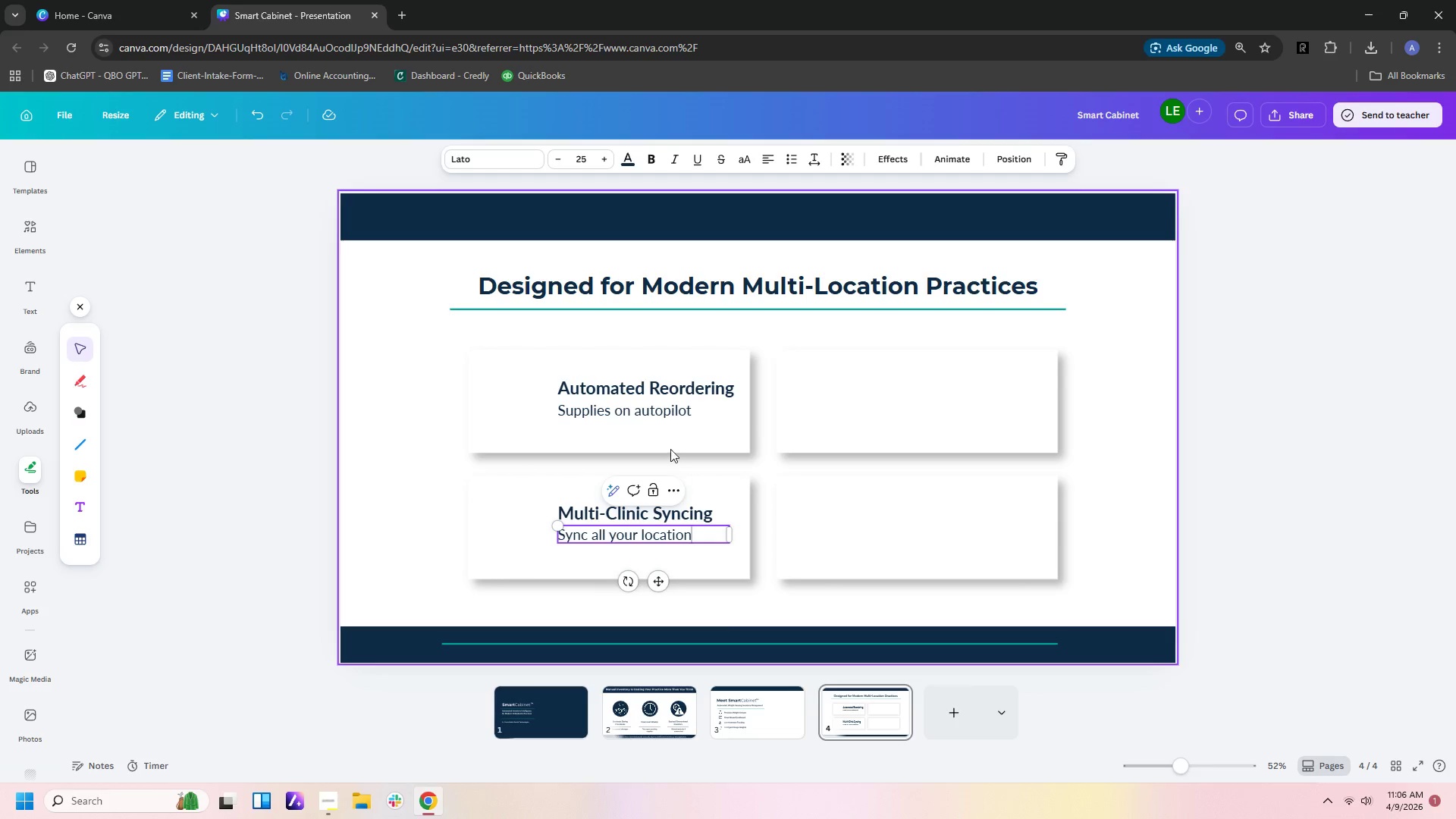 
left_click_drag(start_coordinate=[669, 425], to_coordinate=[669, 384])
 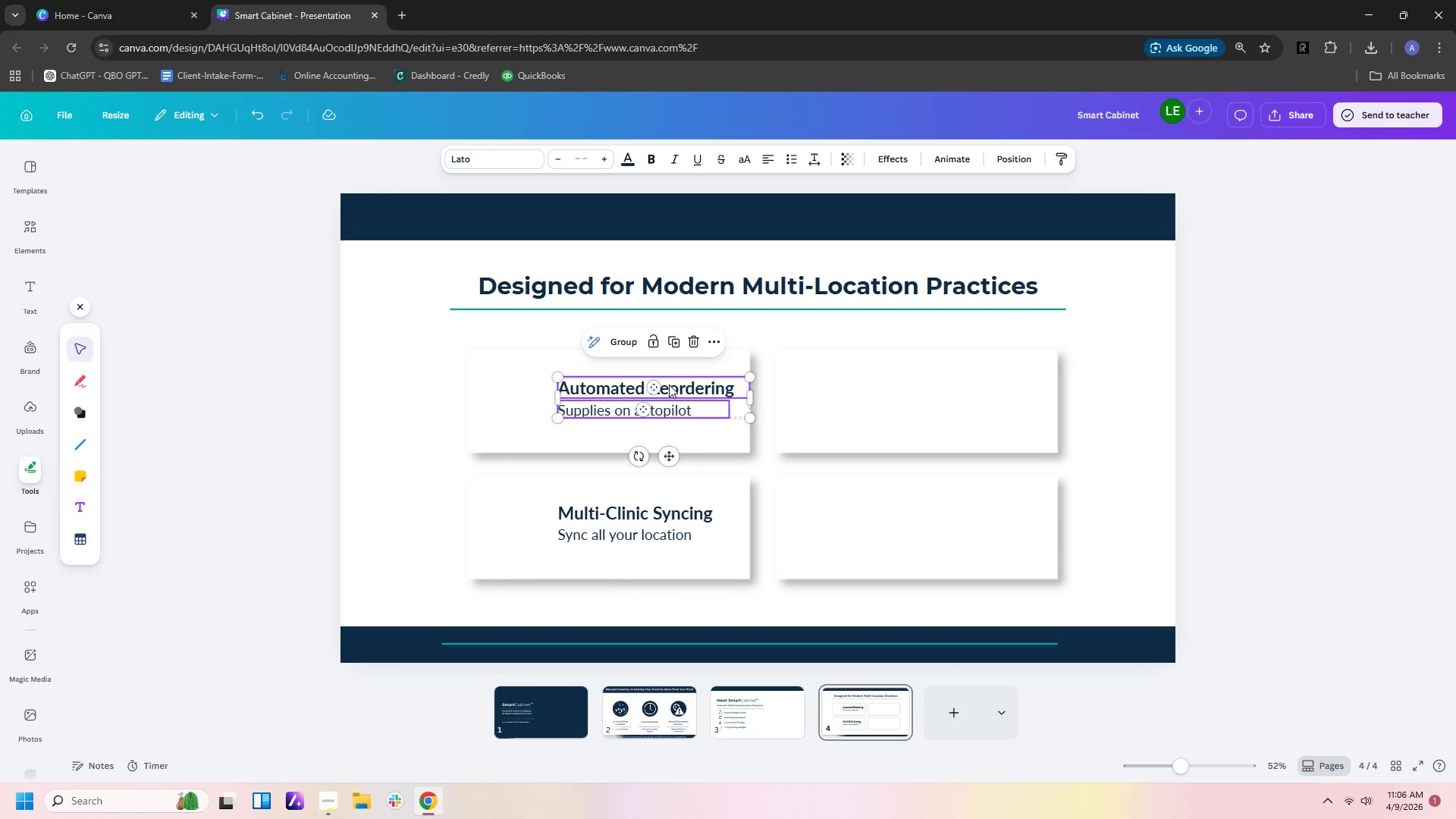 
key(Control+C)
 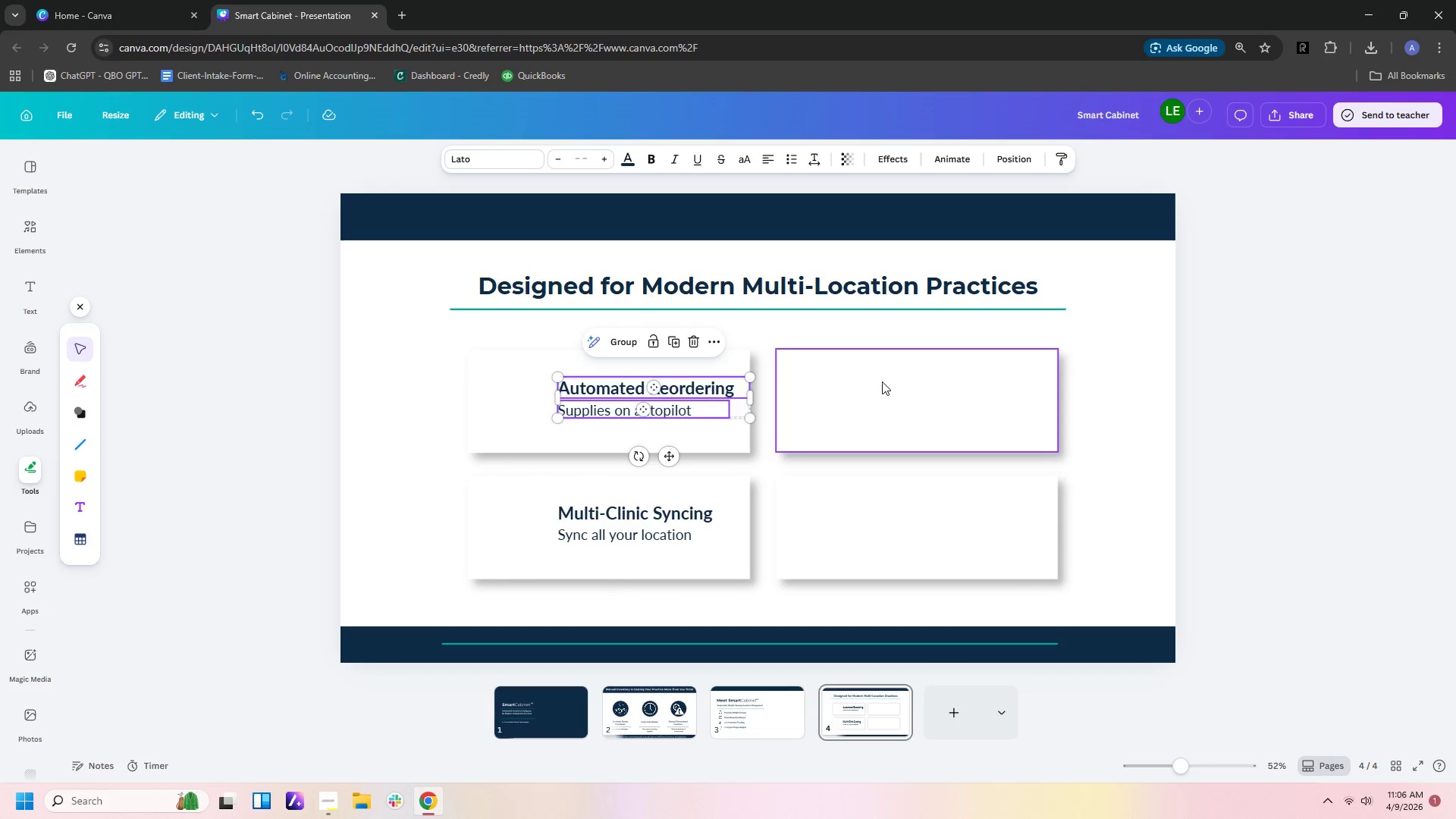 
left_click([883, 385])
 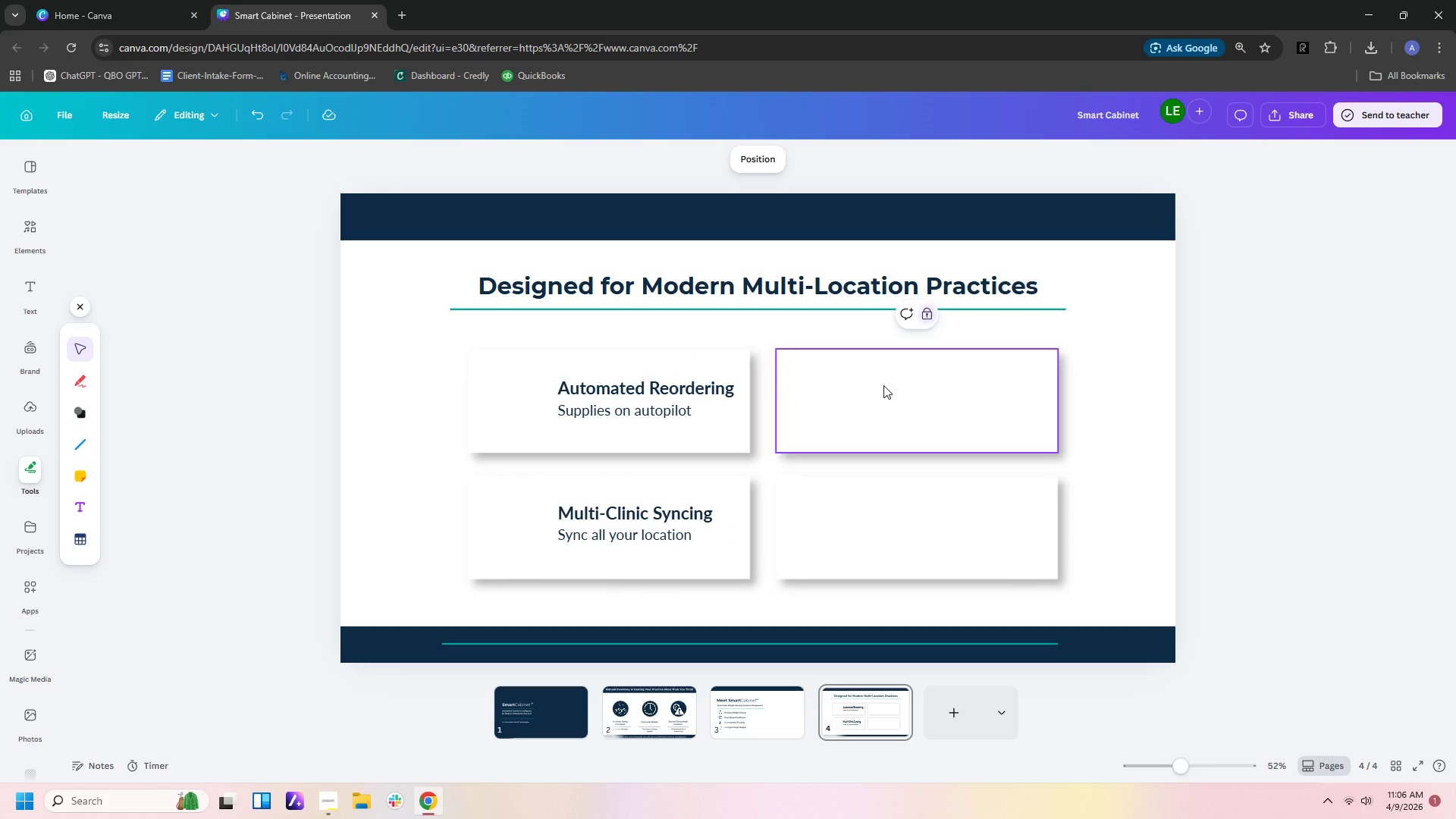 
key(Control+V)
 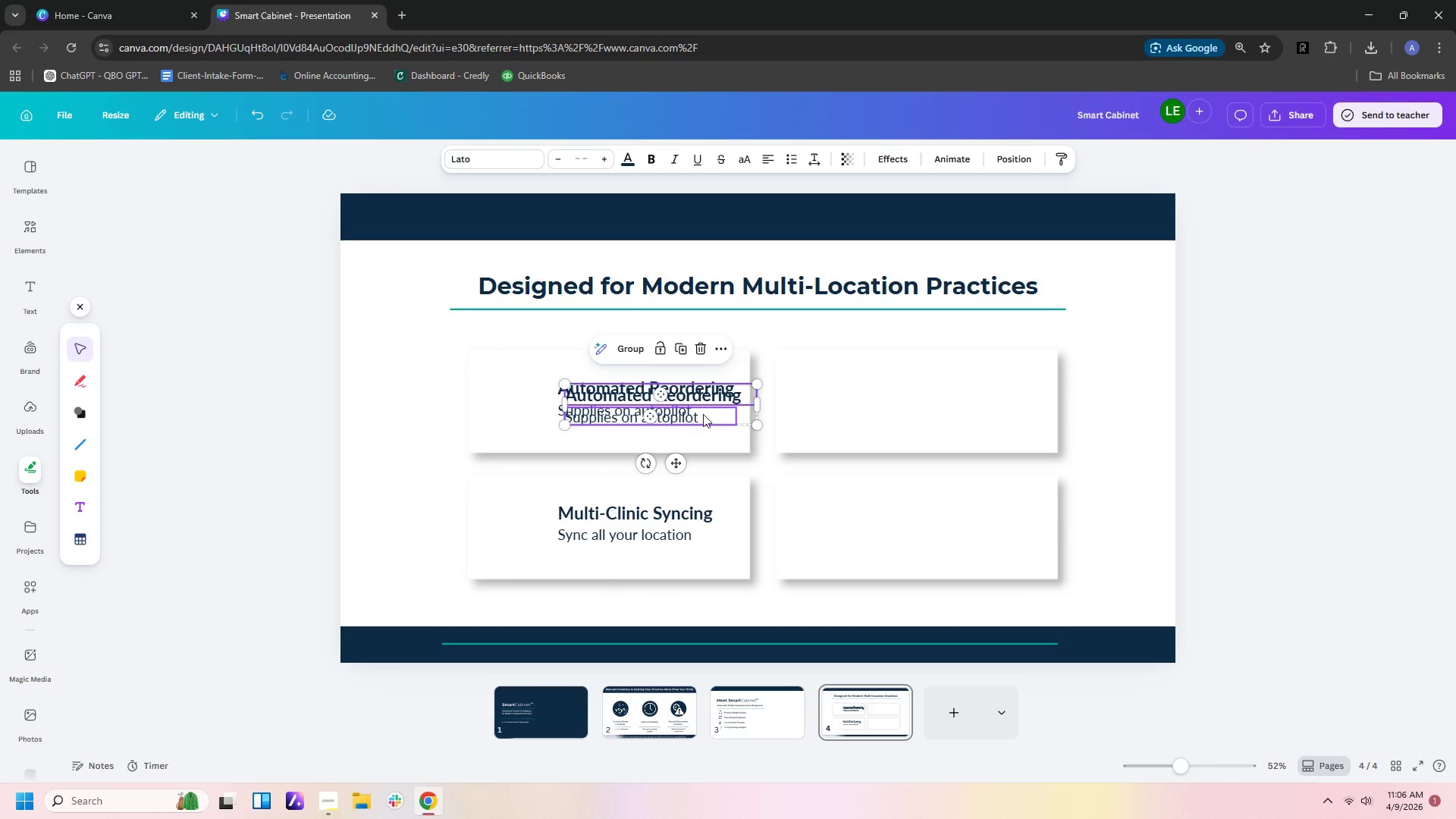 
left_click_drag(start_coordinate=[710, 418], to_coordinate=[996, 415])
 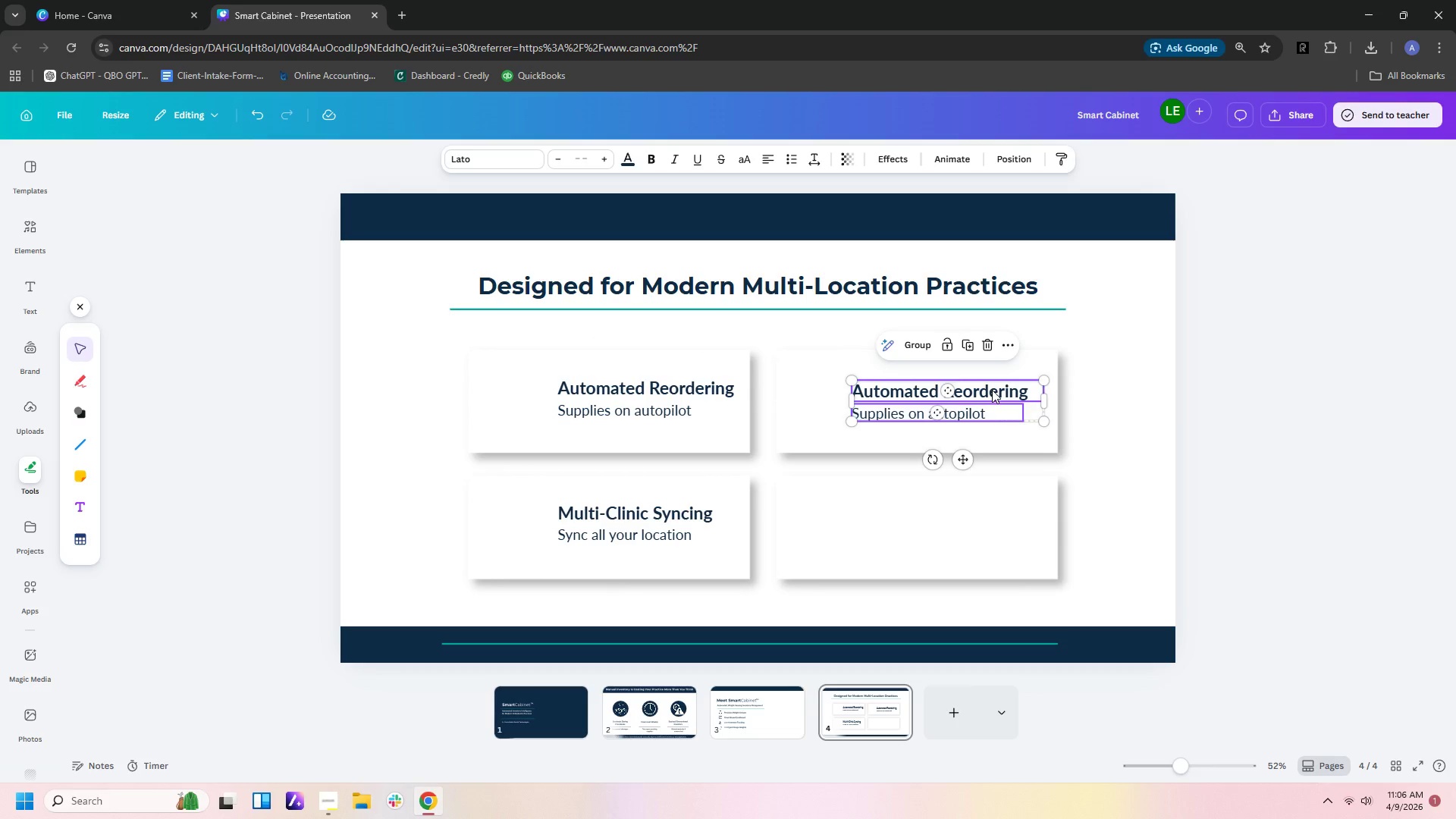 
double_click([992, 390])
 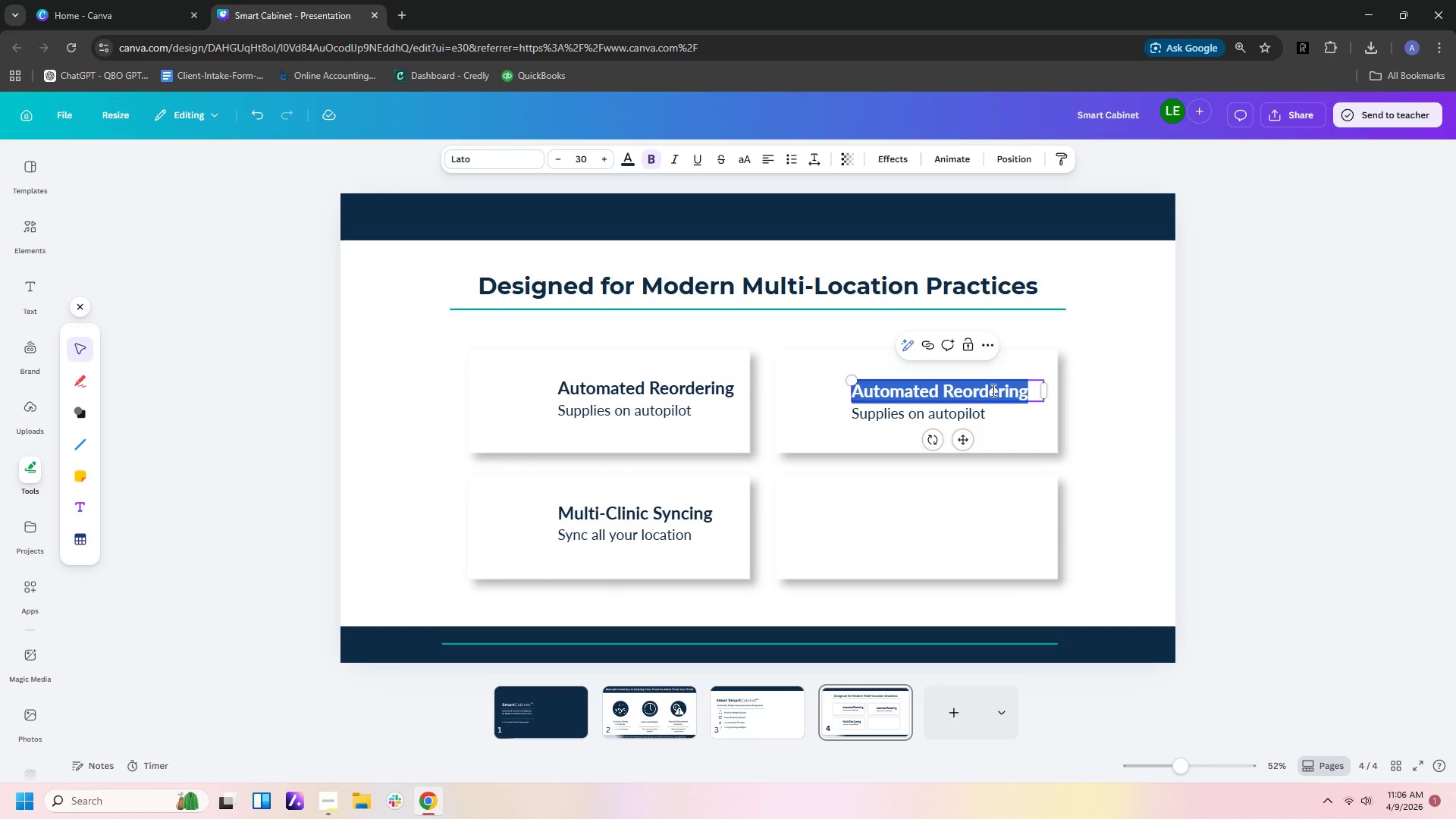 
type(Real-Time Stock Alert)
 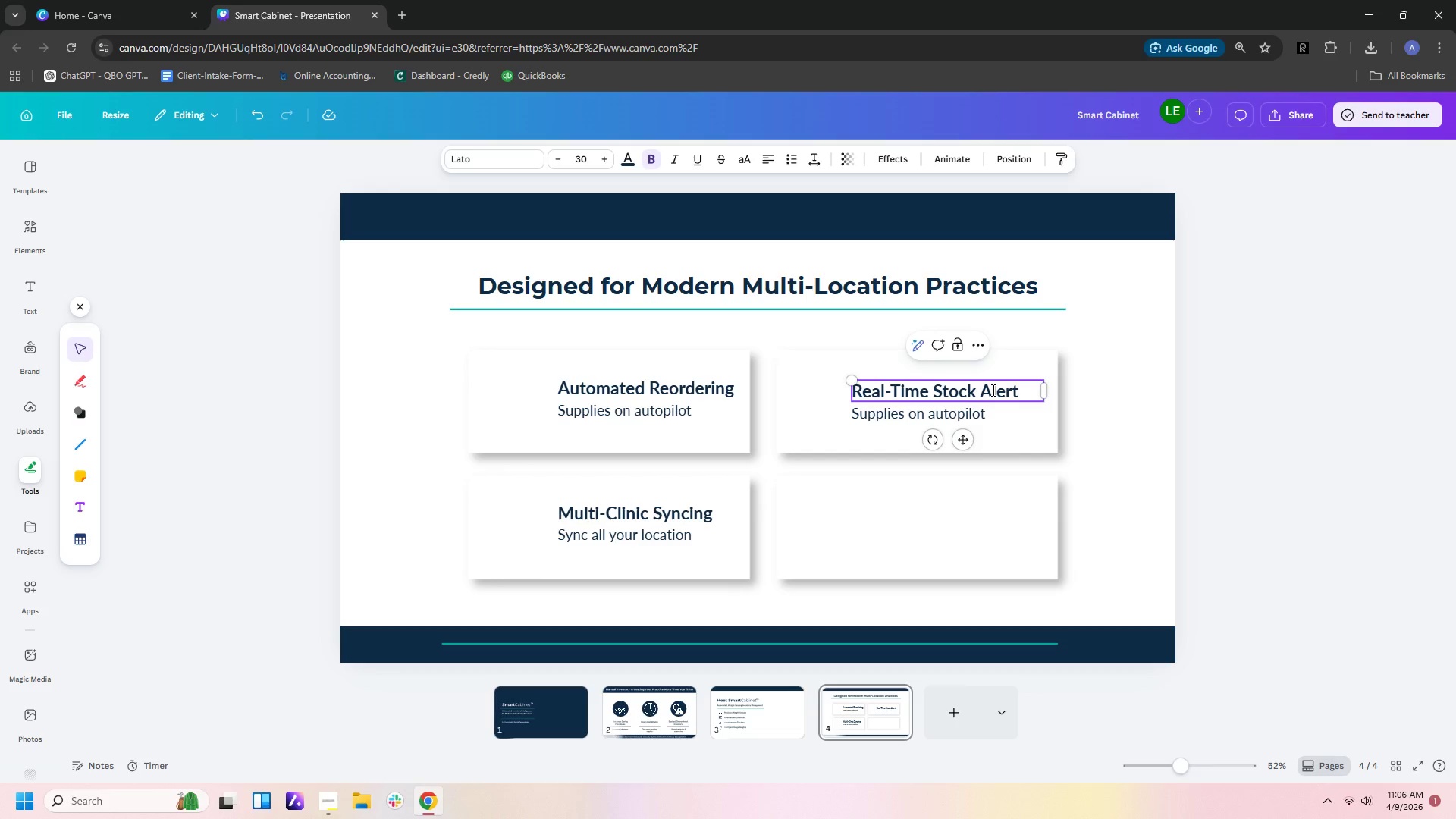 
double_click([955, 419])
 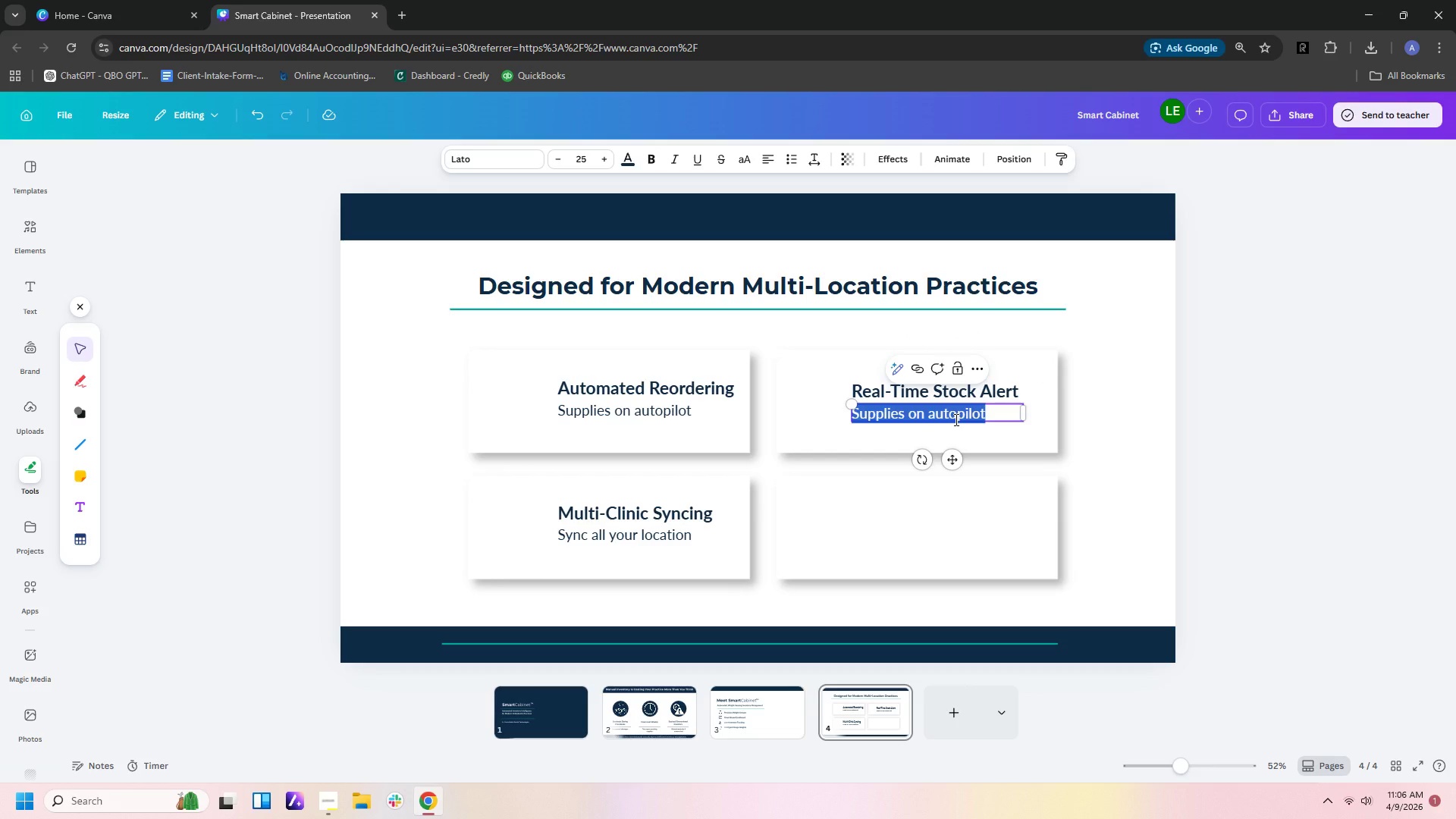 
type(Instant lw)
key(Backspace)
type(ow stock notifications)
 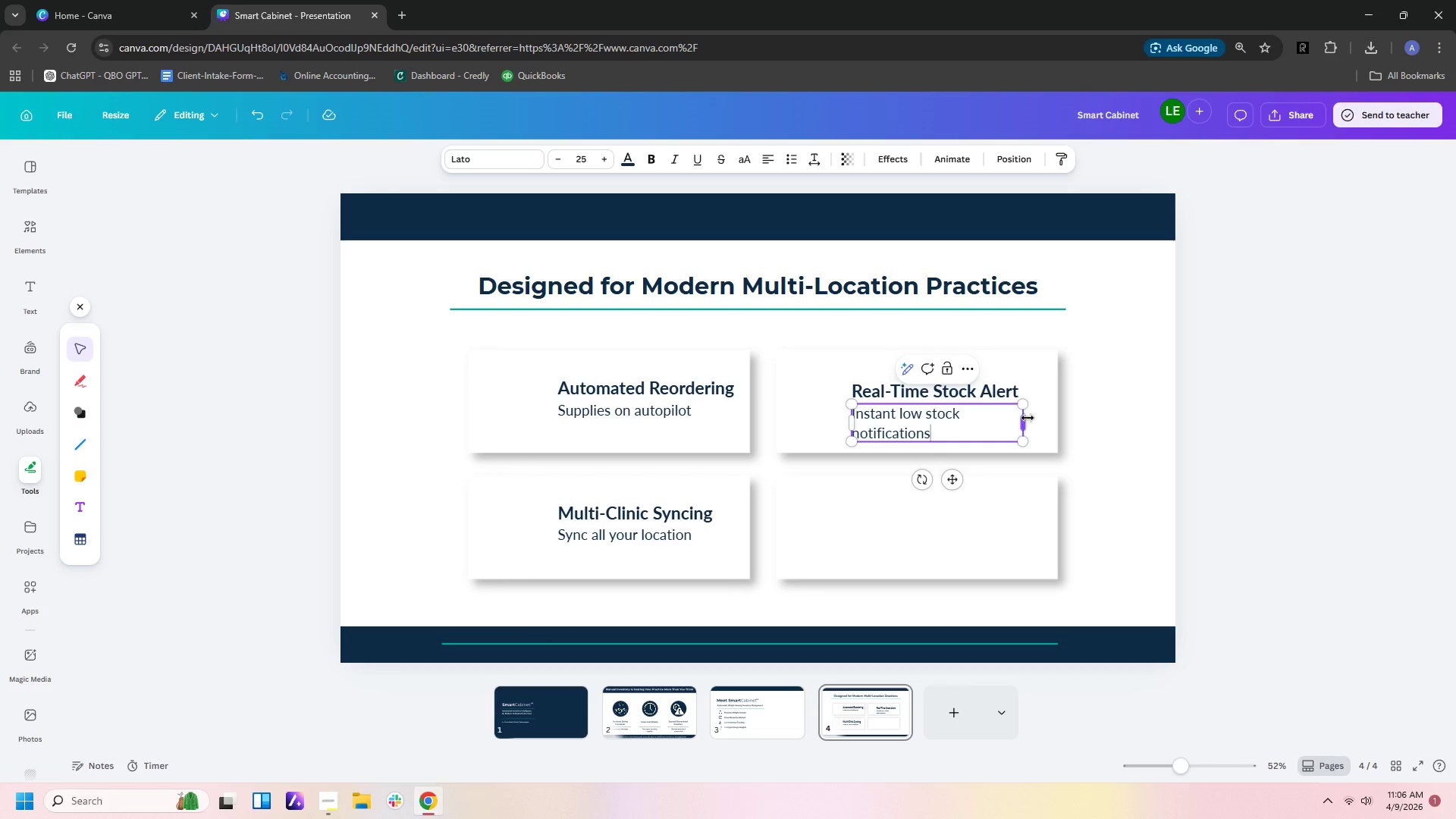 
left_click_drag(start_coordinate=[1027, 420], to_coordinate=[1050, 415])
 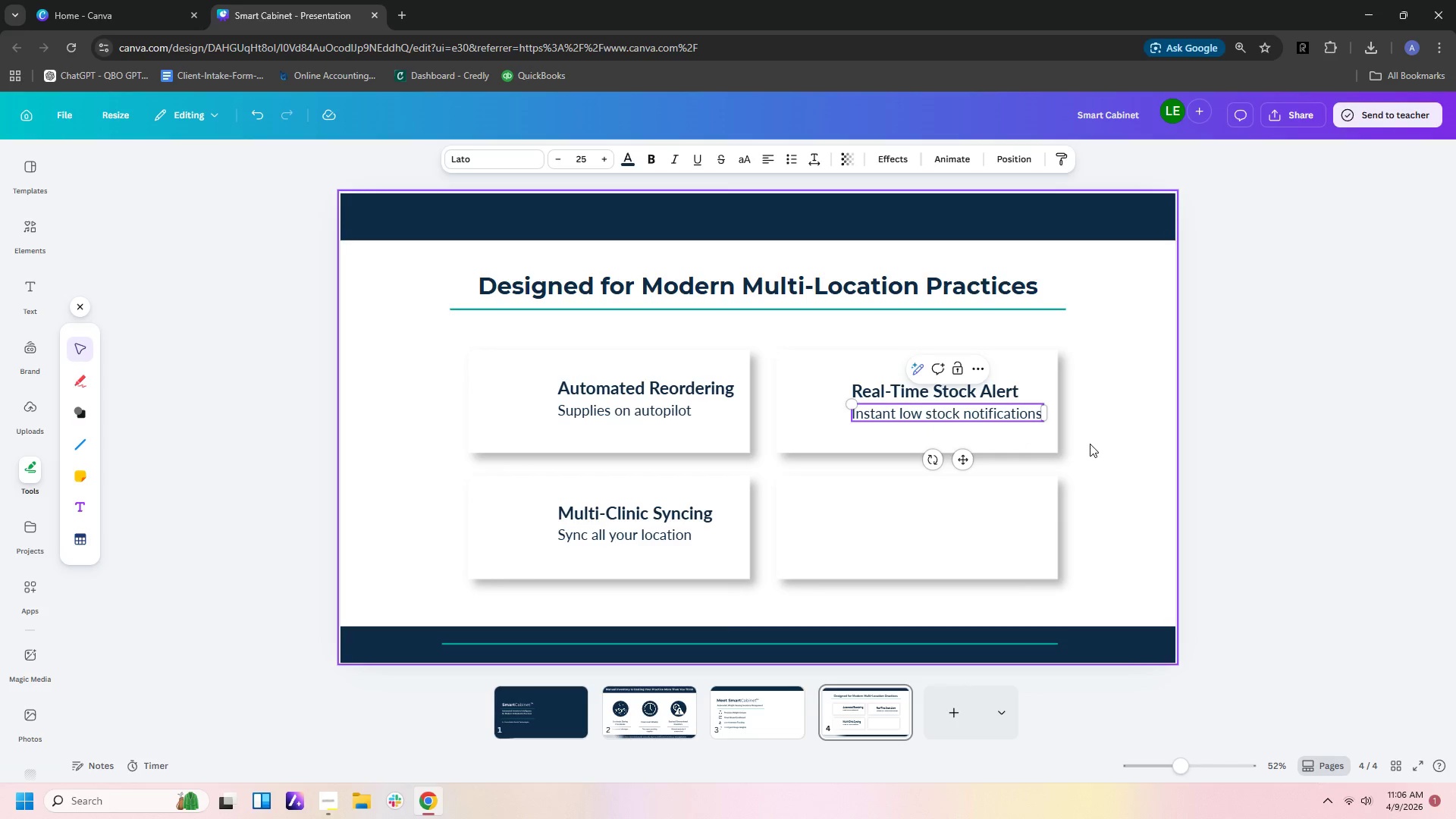 
left_click([1090, 444])
 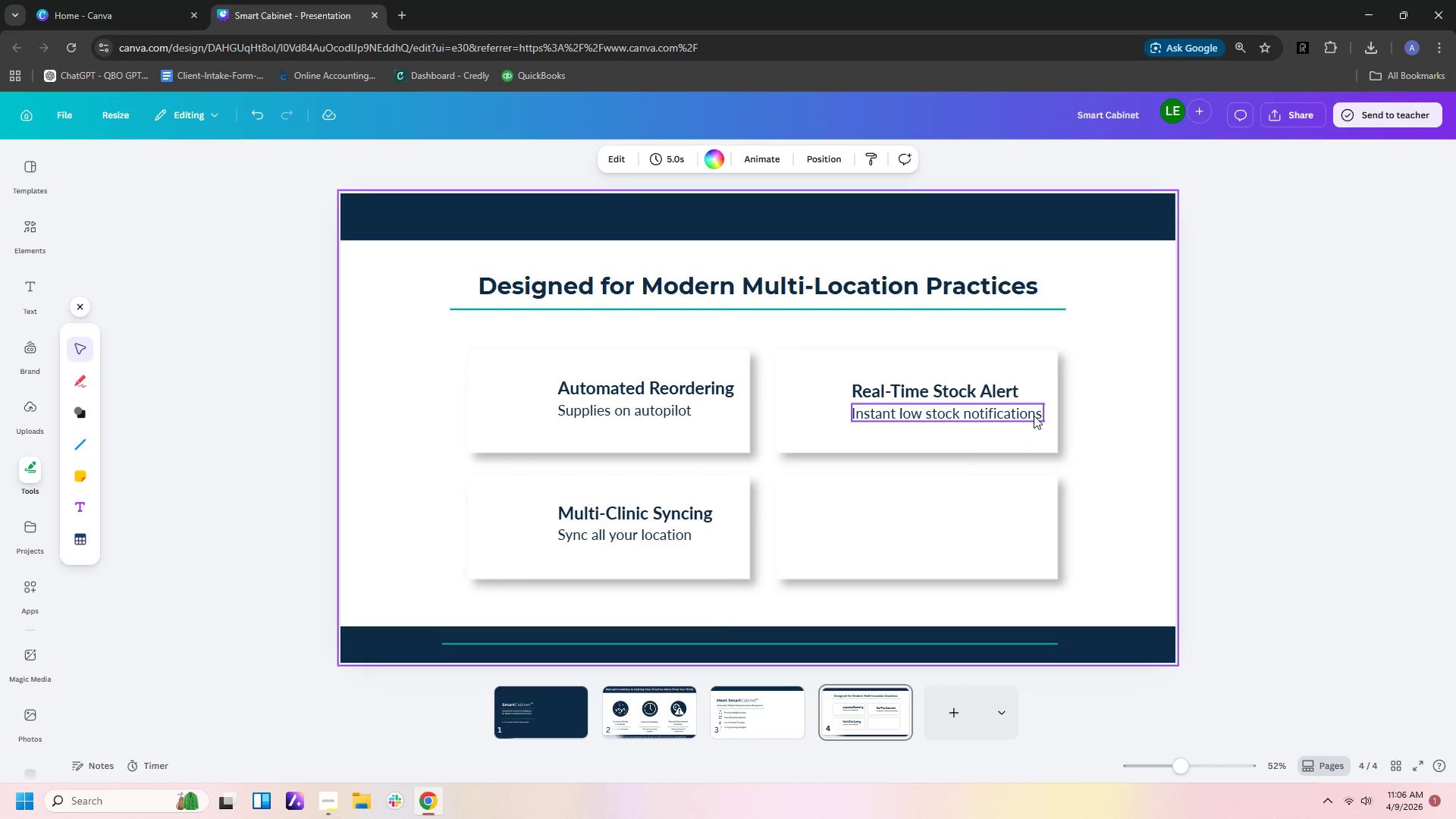 
left_click([1033, 416])
 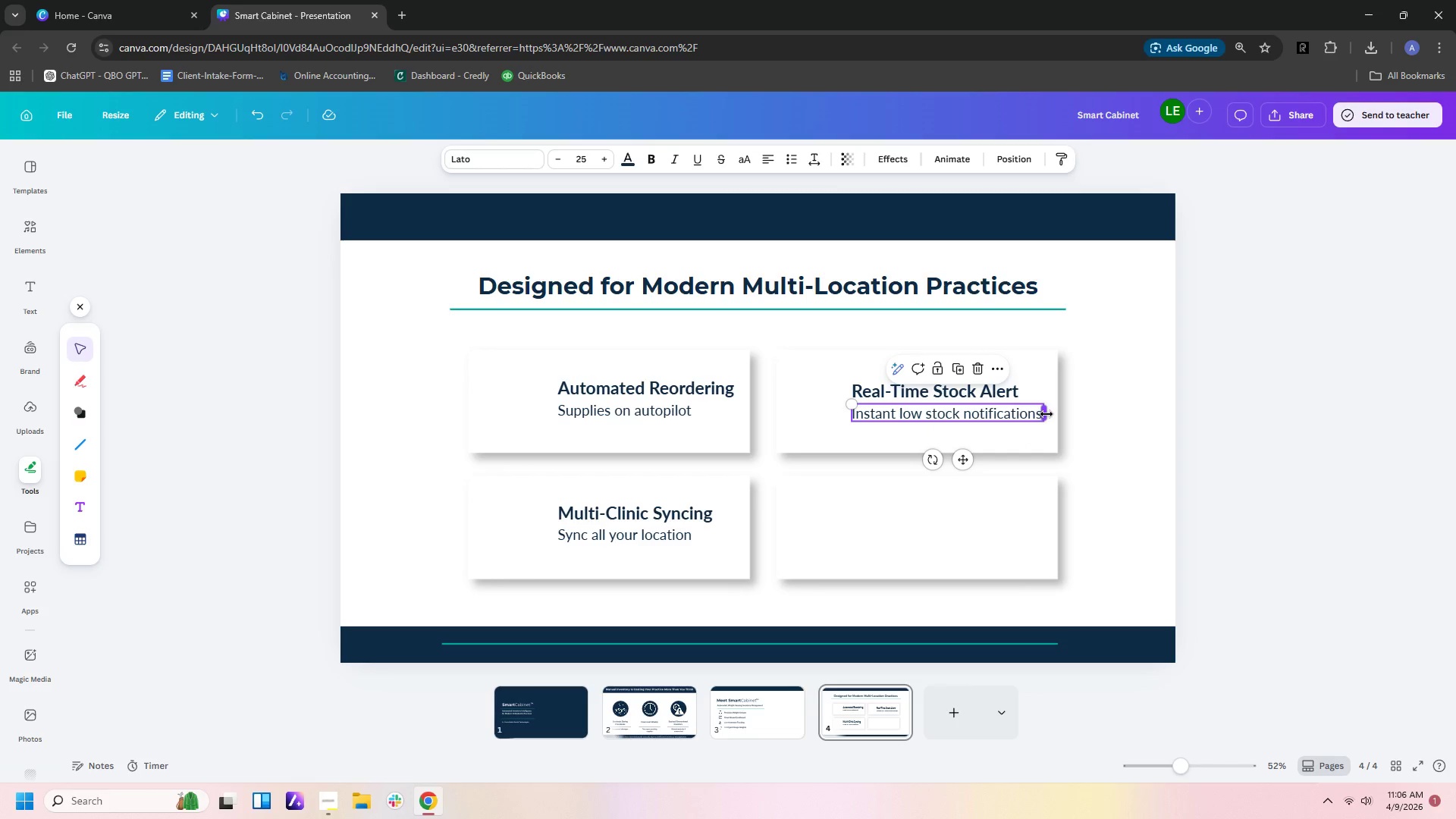 
left_click_drag(start_coordinate=[1046, 414], to_coordinate=[1053, 413])
 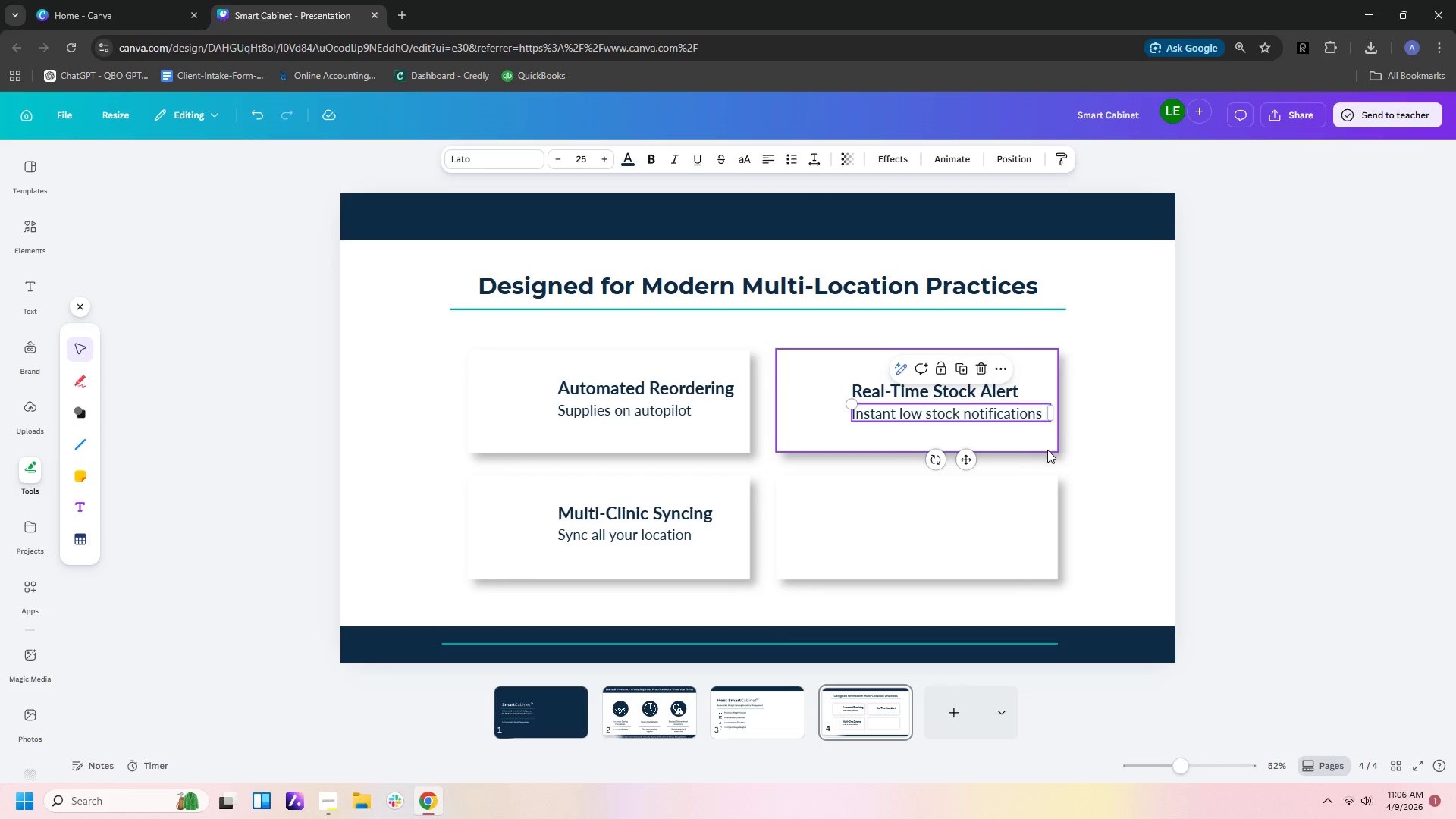 
left_click([1047, 450])
 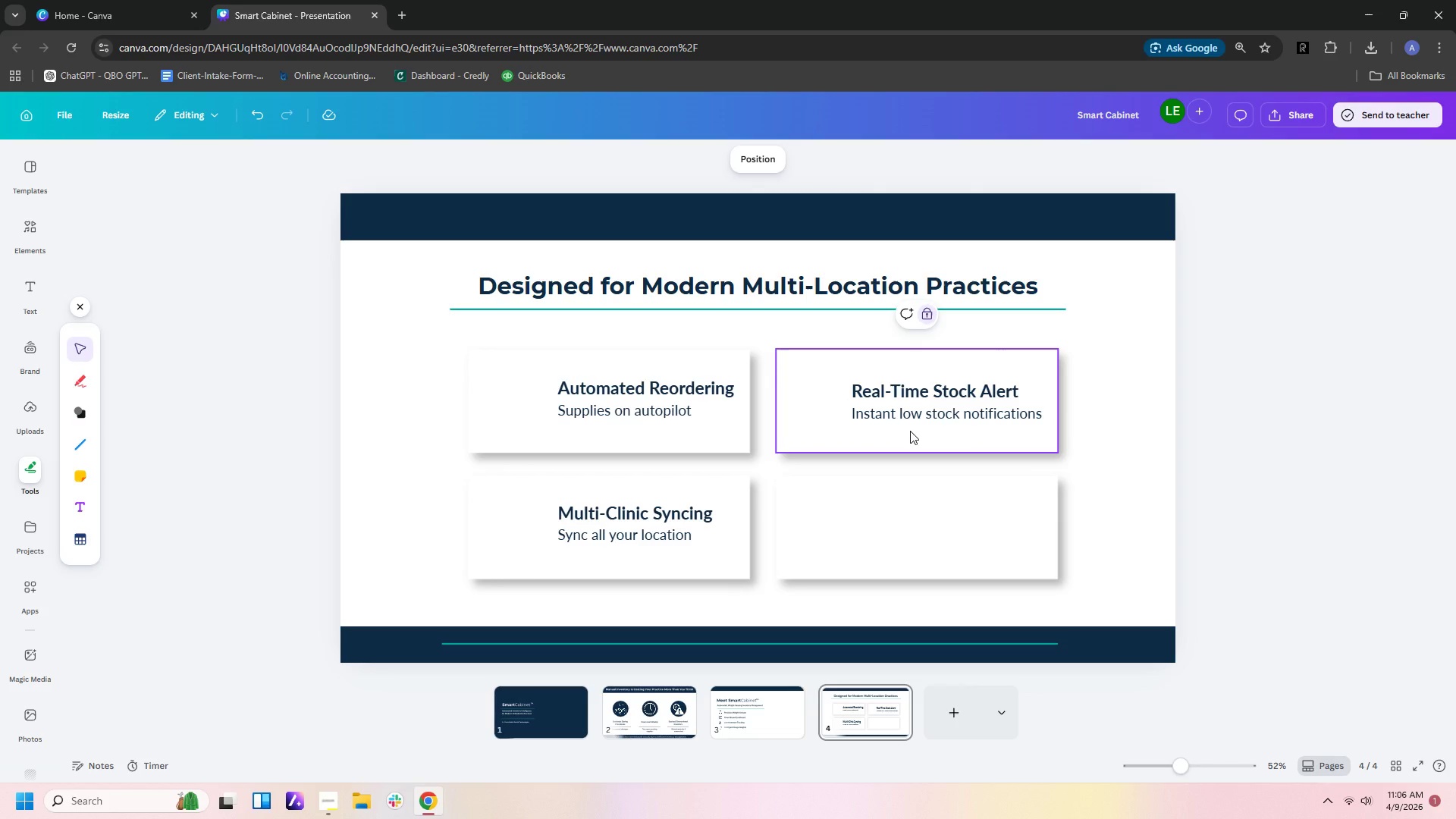 
left_click_drag(start_coordinate=[910, 431], to_coordinate=[914, 386])
 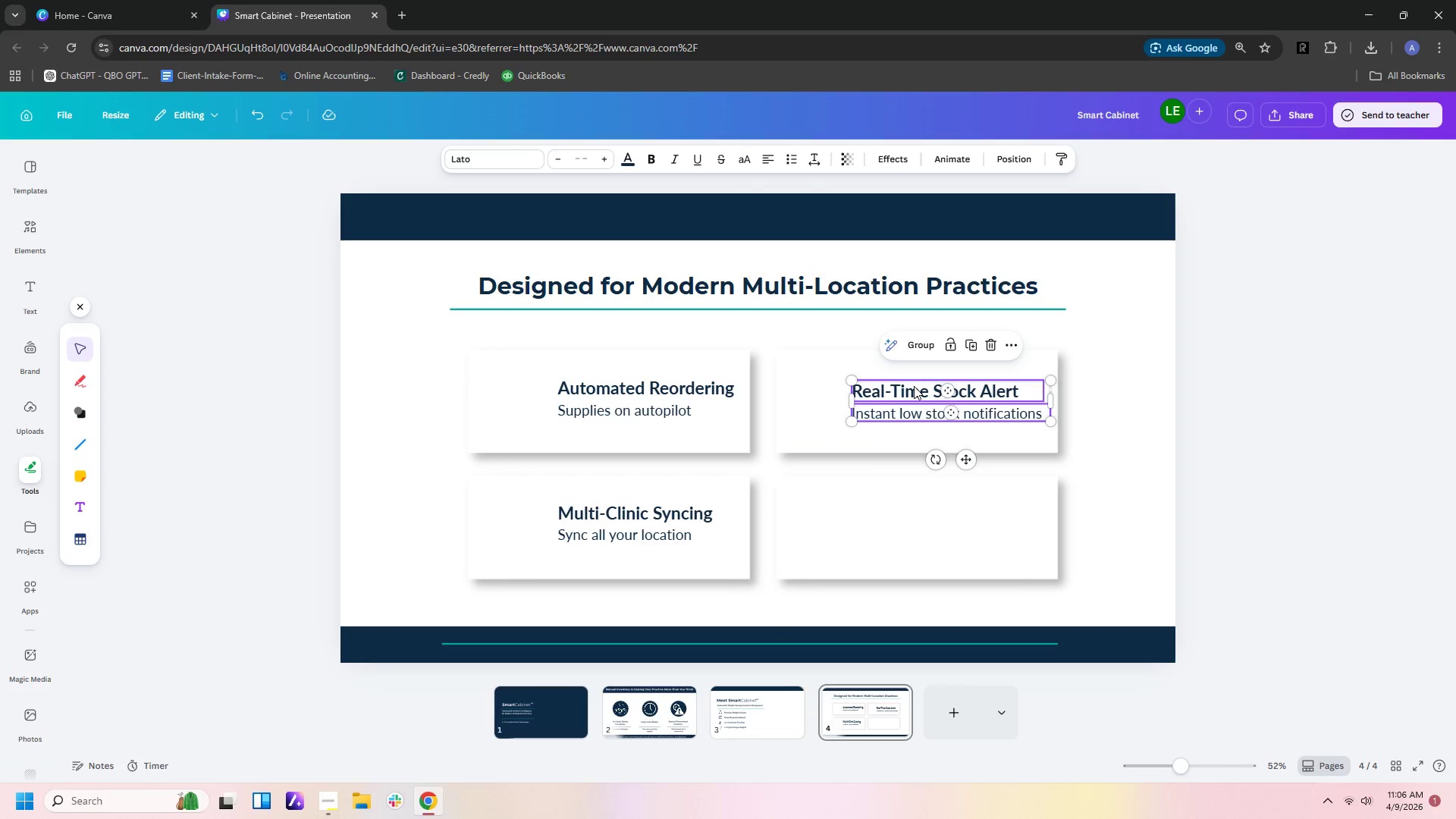 
key(Control+C)
 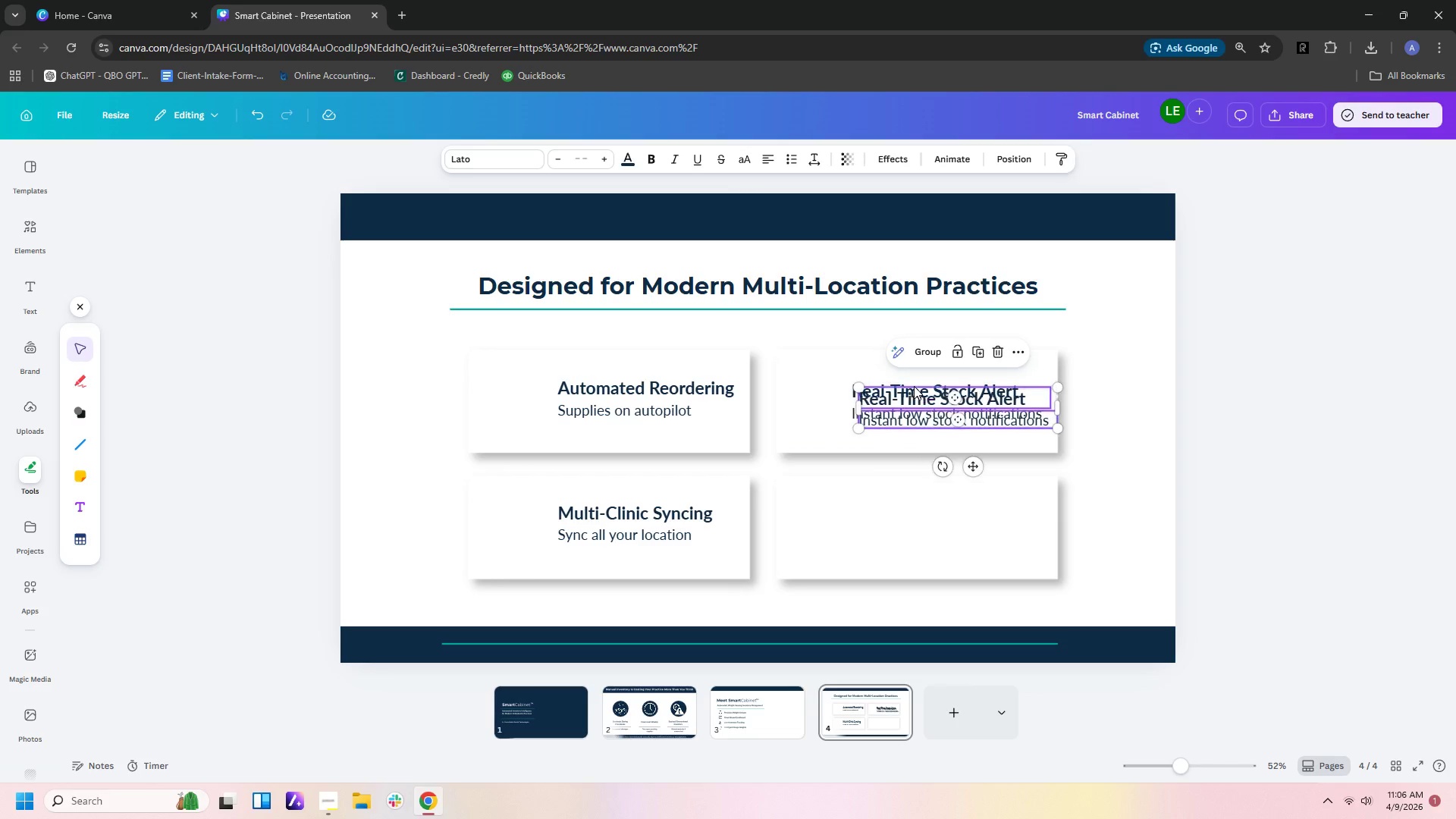 
key(Control+V)
 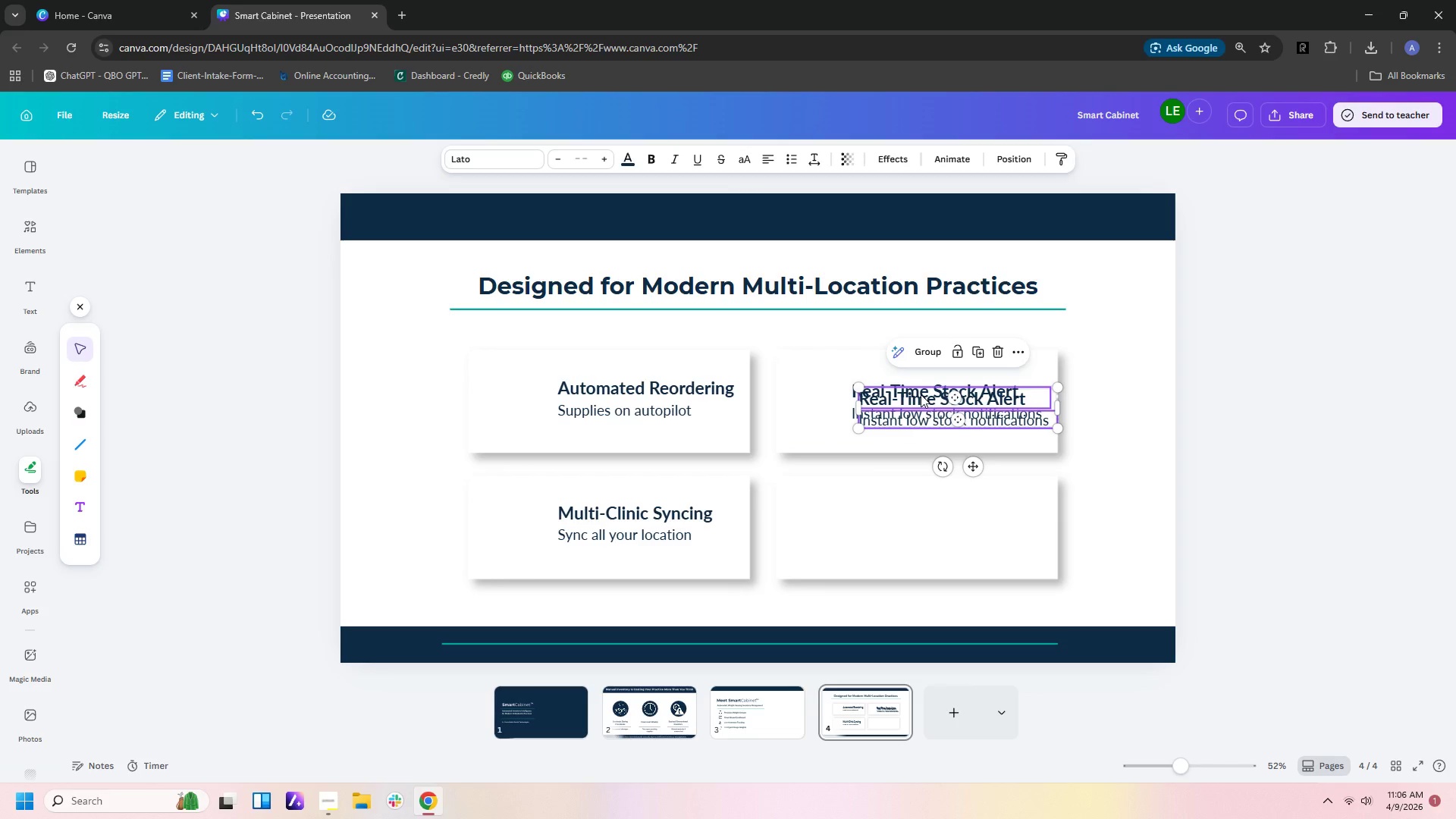 
left_click_drag(start_coordinate=[921, 394], to_coordinate=[912, 517])
 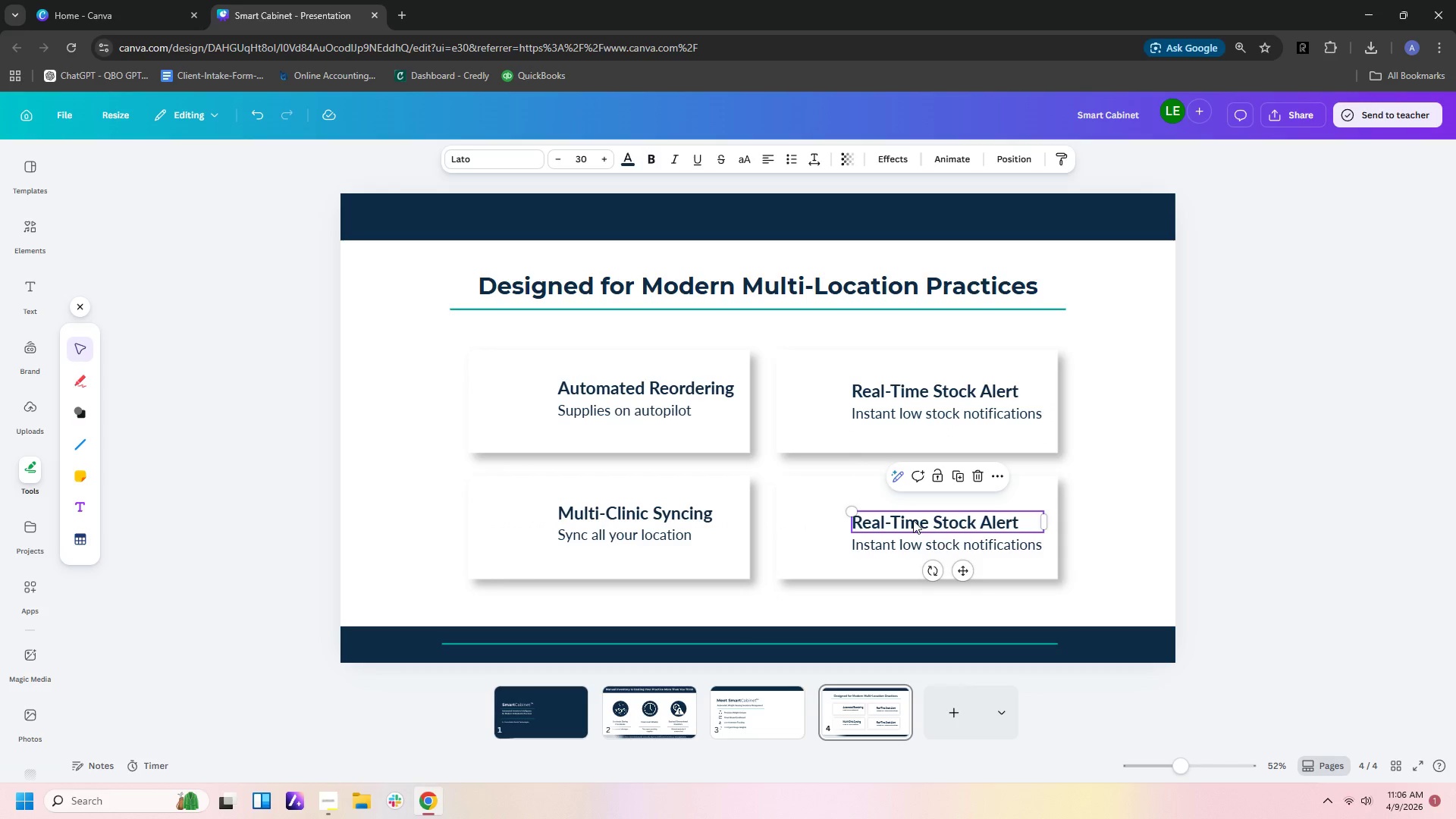 
double_click([913, 520])
 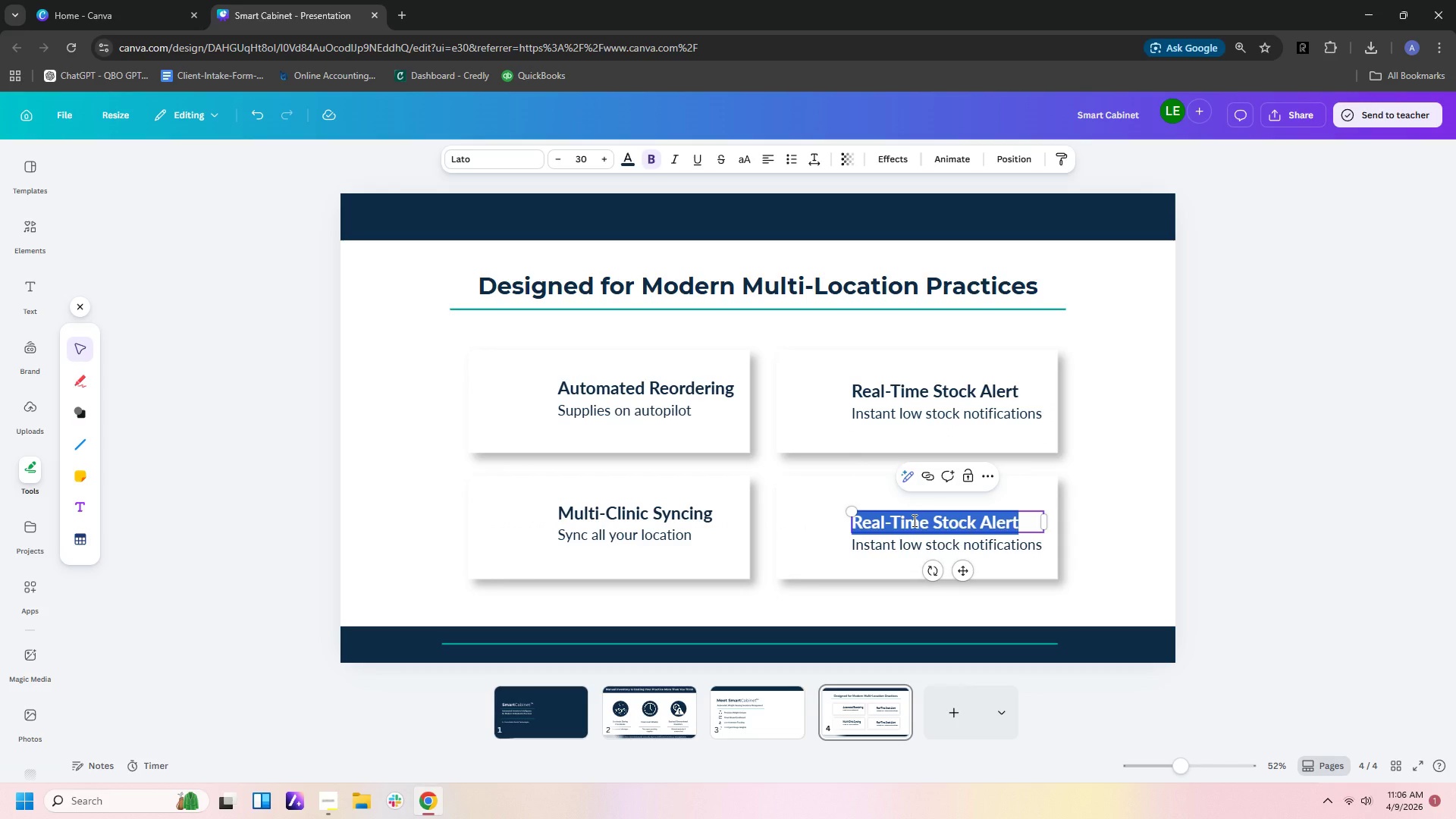 
type(Usage Analys)
key(Backspace)
type(tics)
 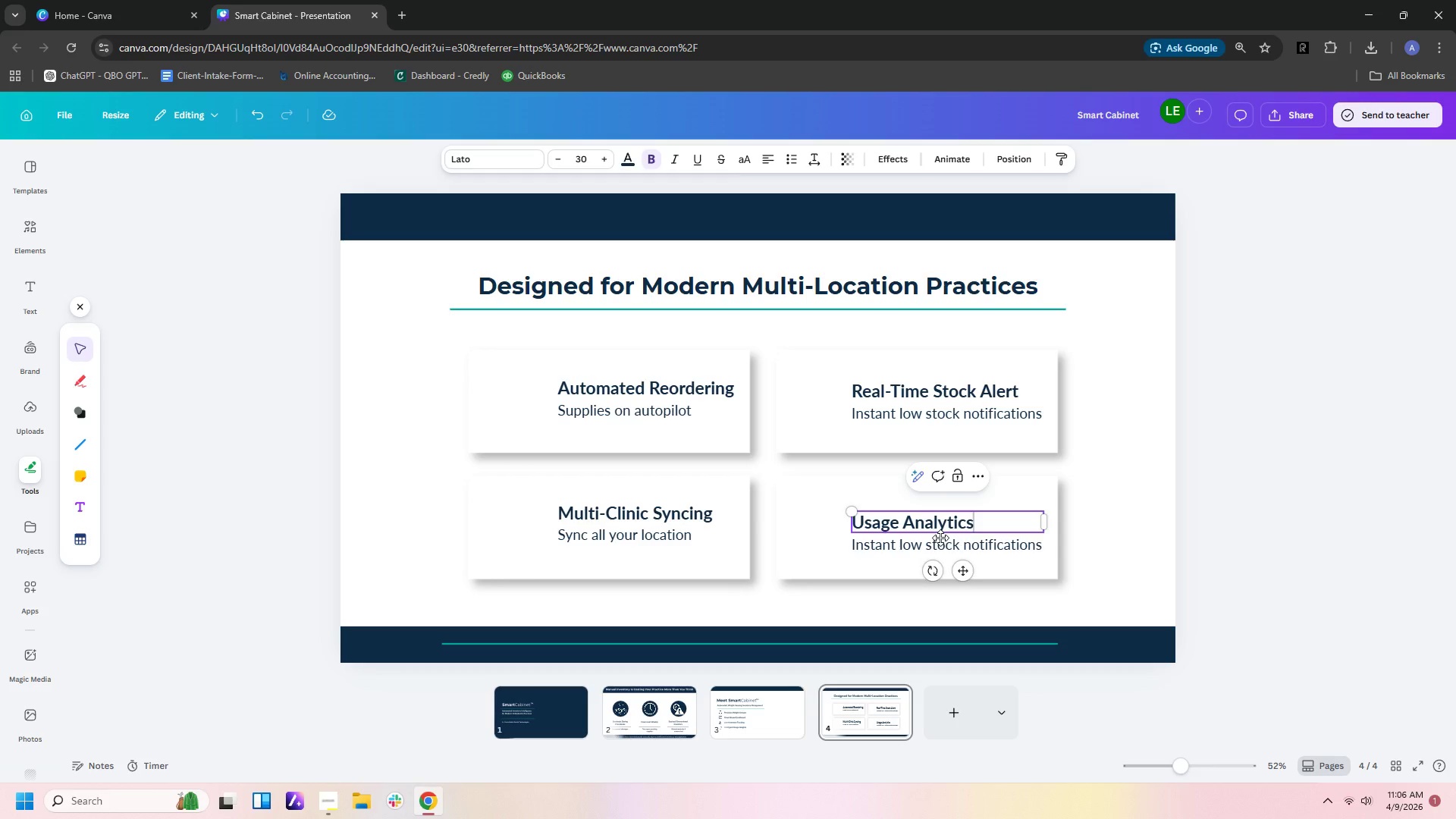 
double_click([939, 548])
 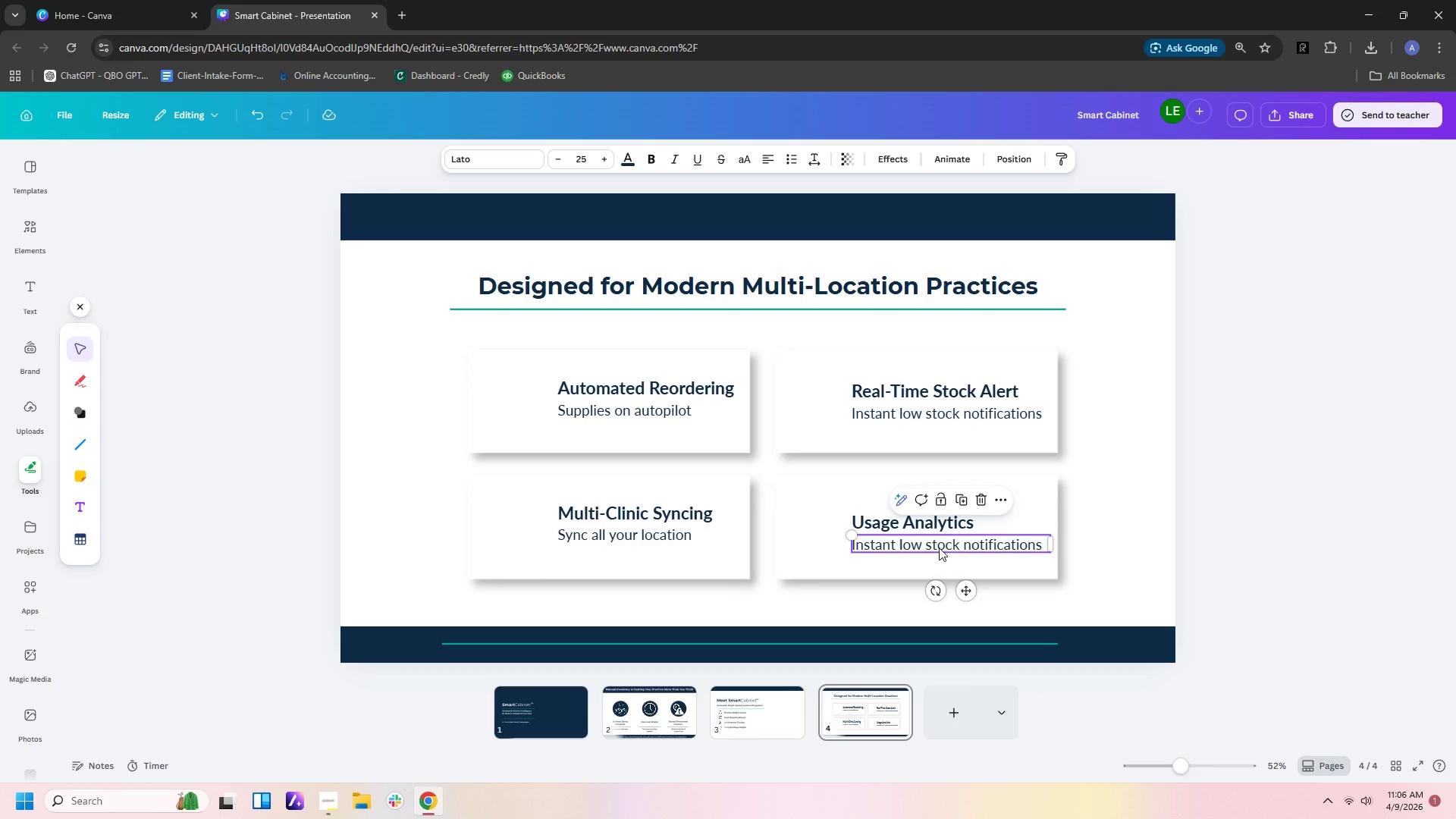 
triple_click([939, 548])
 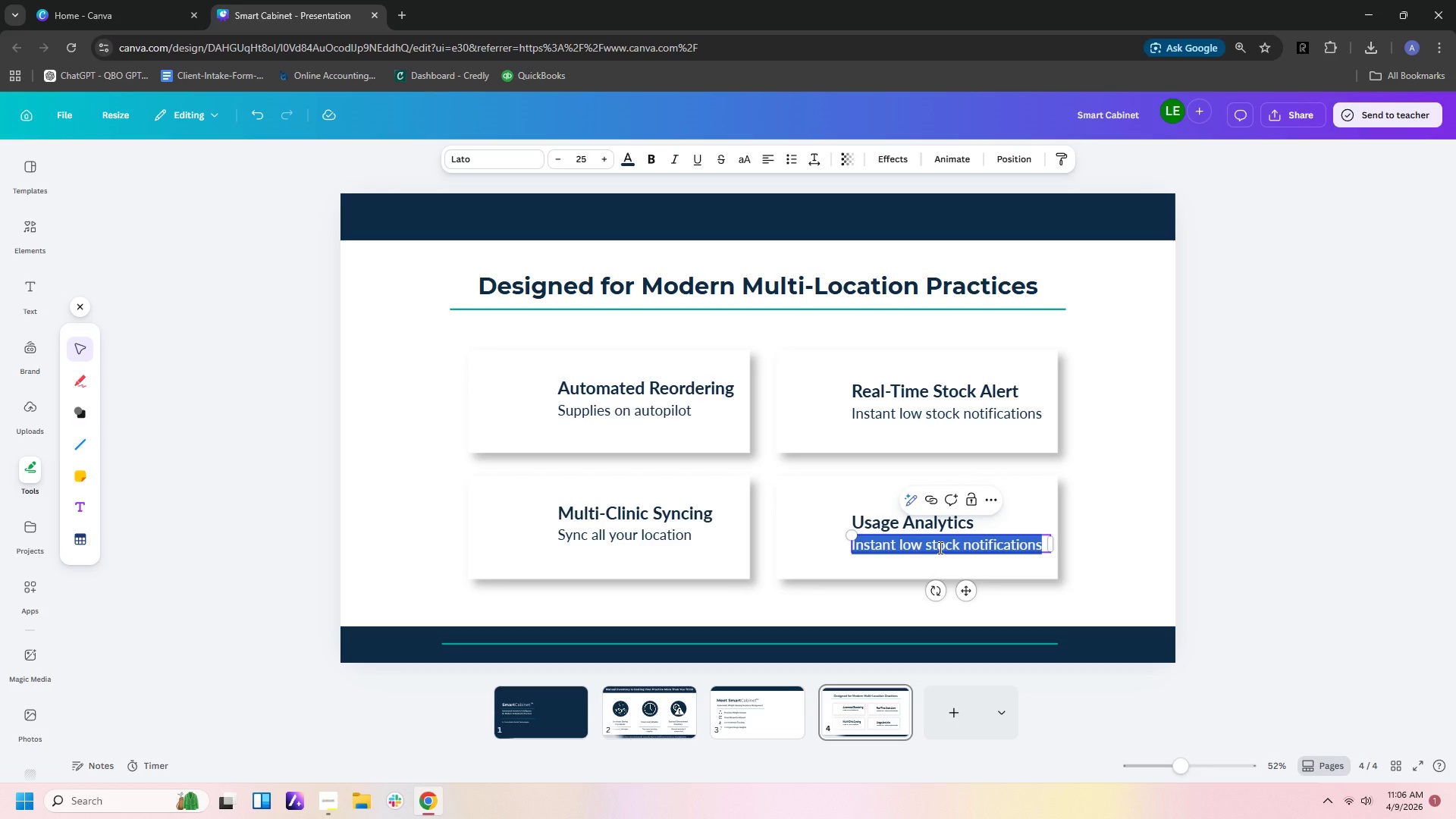 
type(Track )
 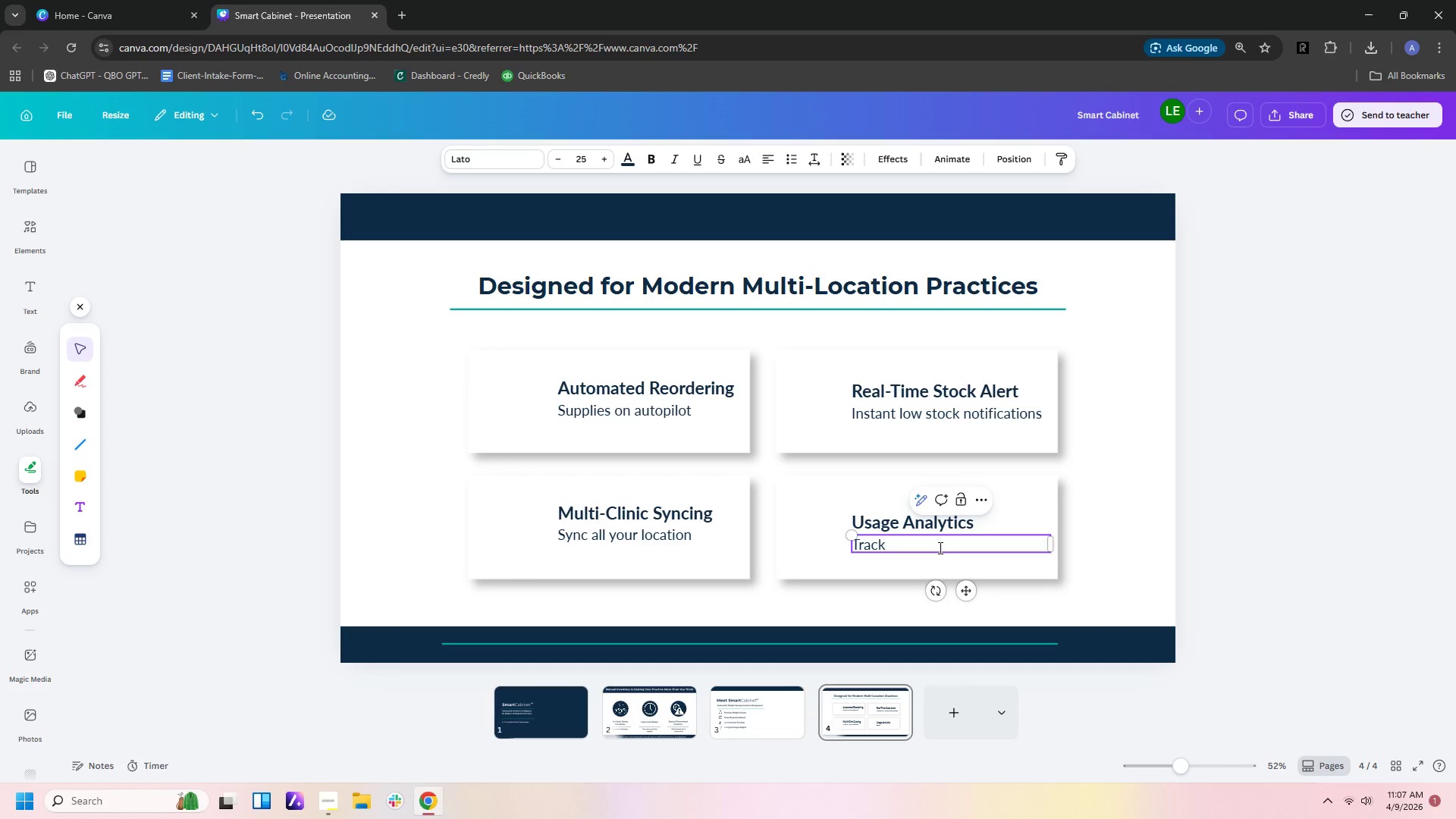 
wait(17.55)
 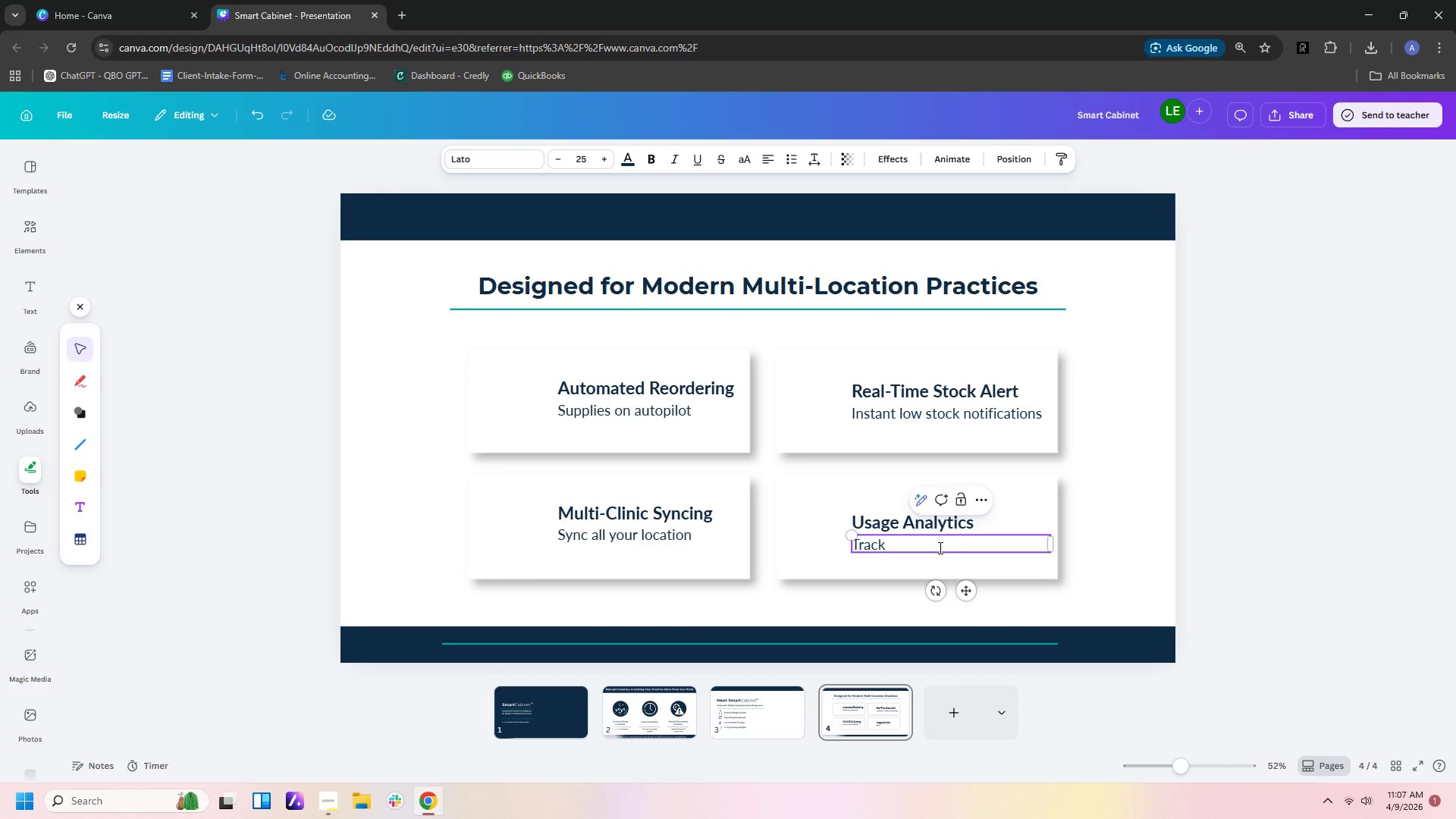 
type(trends an )
key(Backspace)
type(d usage)
 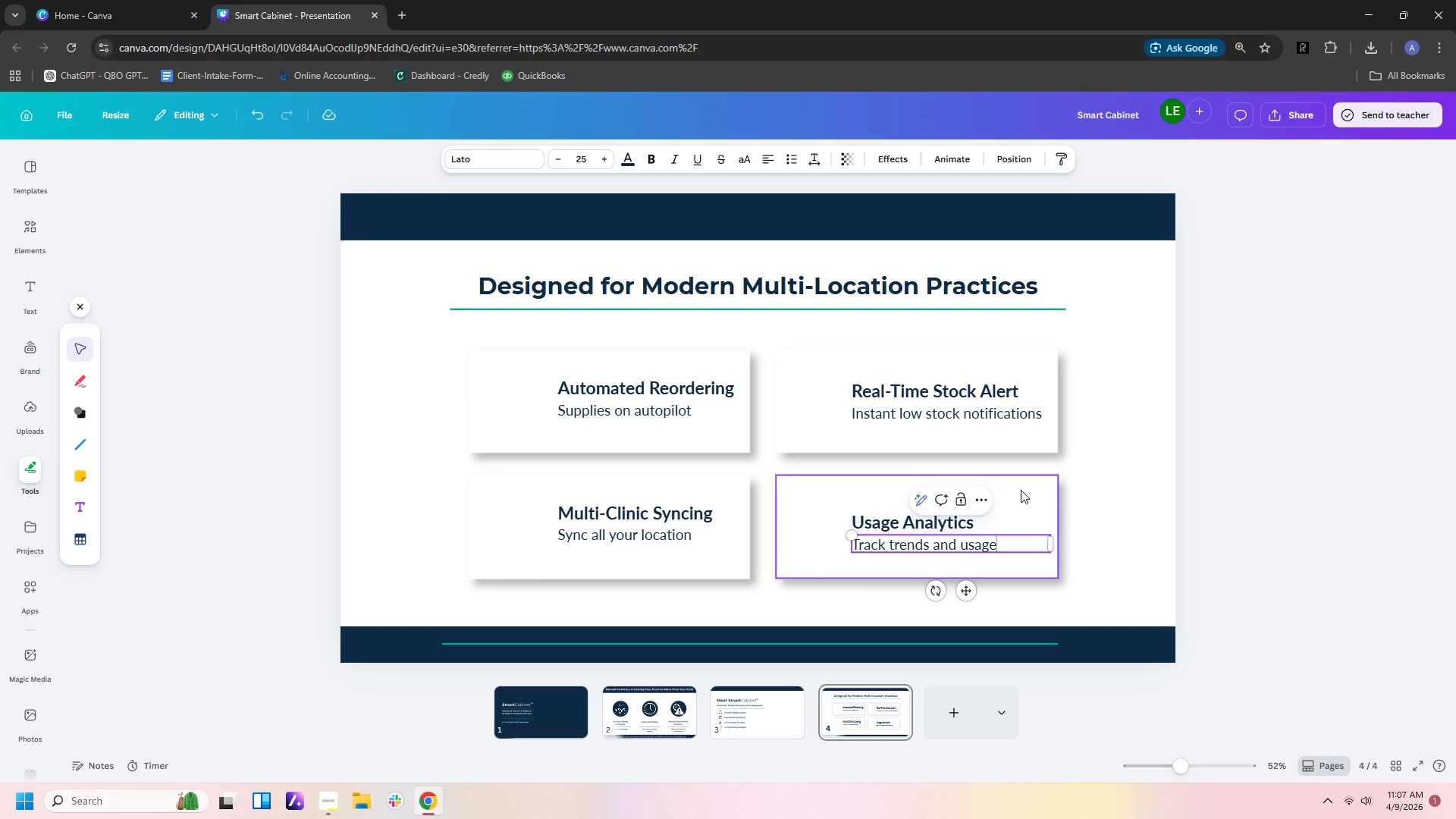 
left_click([1125, 473])
 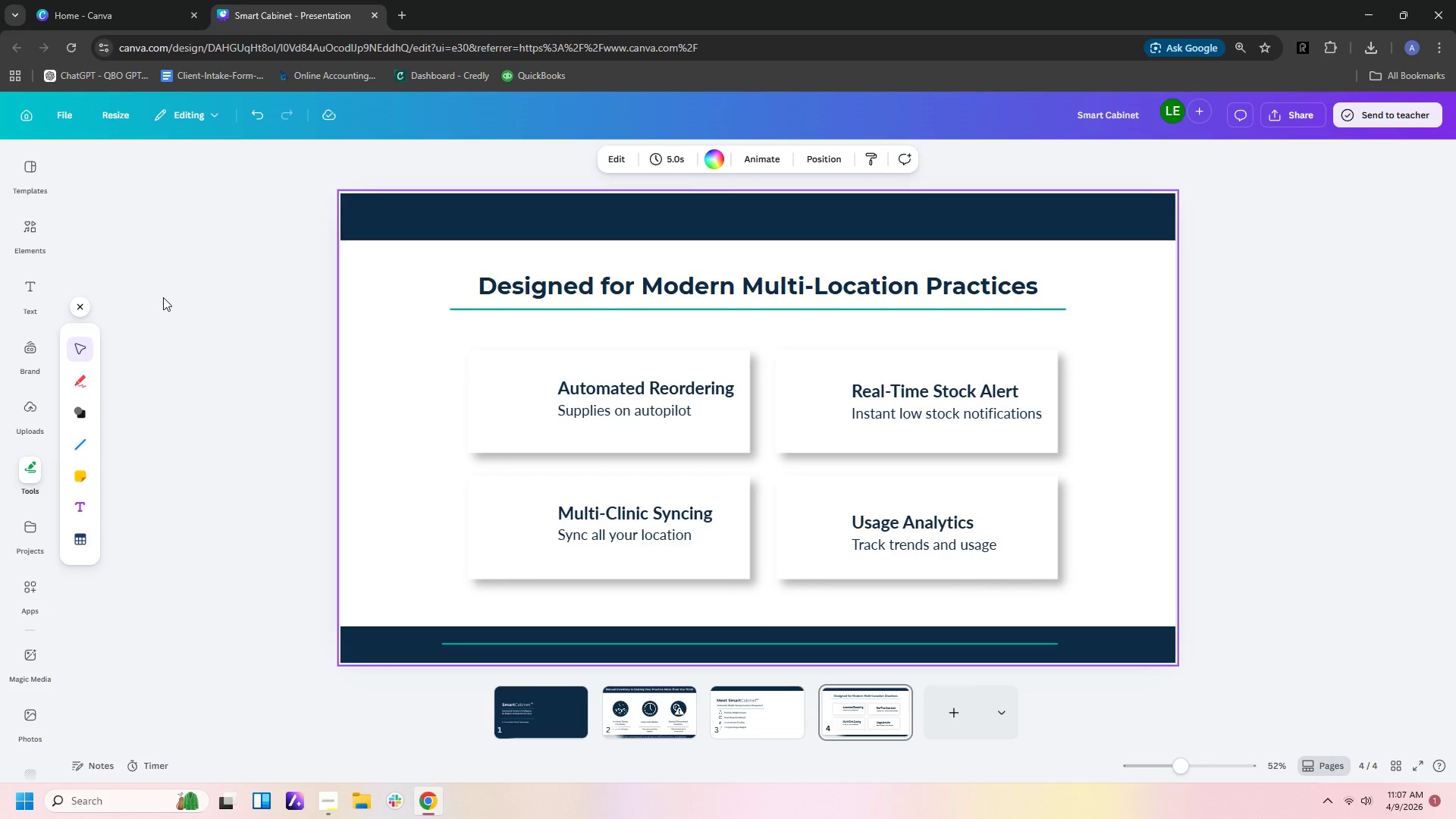 
wait(10.2)
 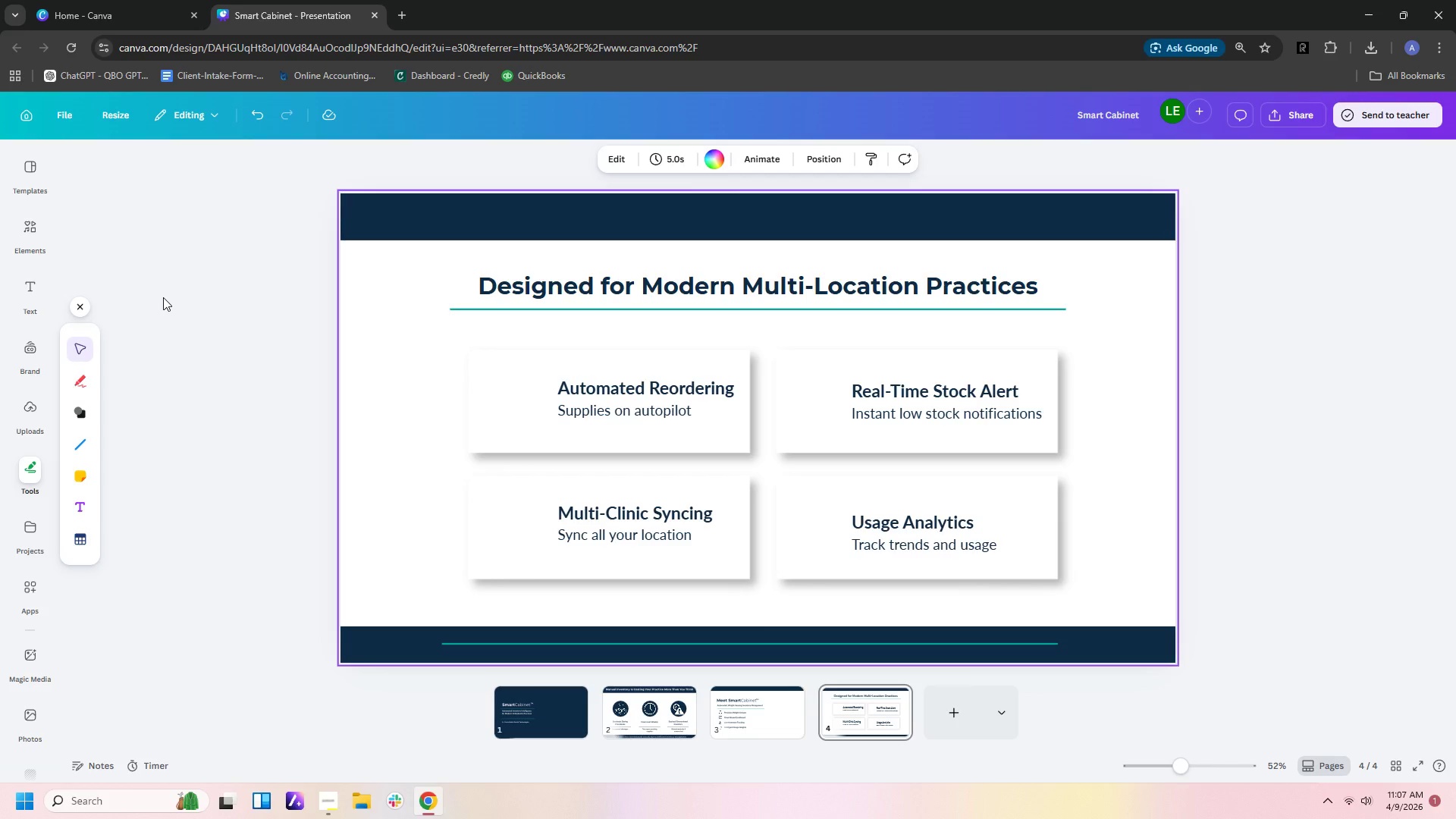 
left_click([28, 231])
 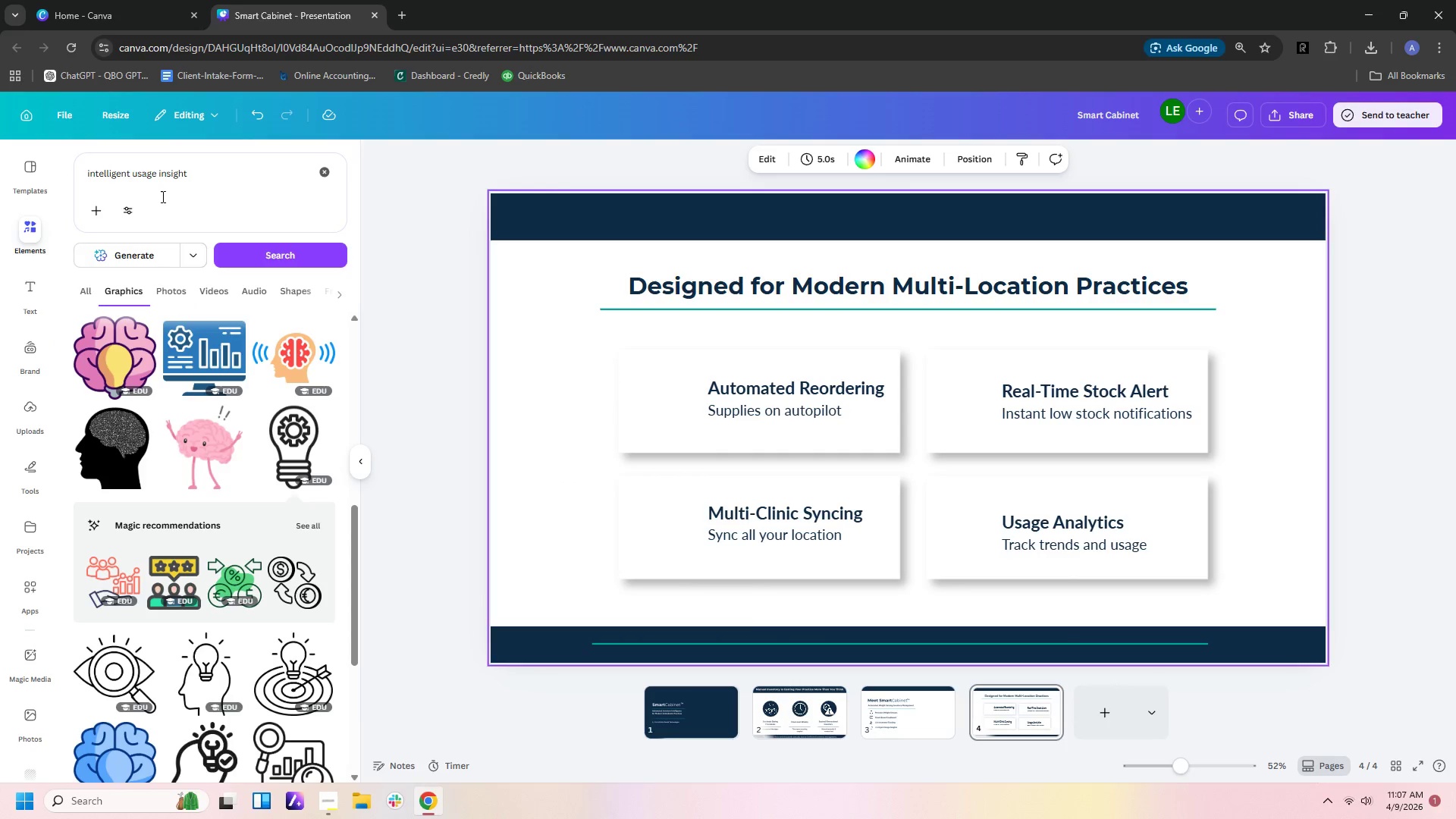 
left_click_drag(start_coordinate=[215, 171], to_coordinate=[0, 171])
 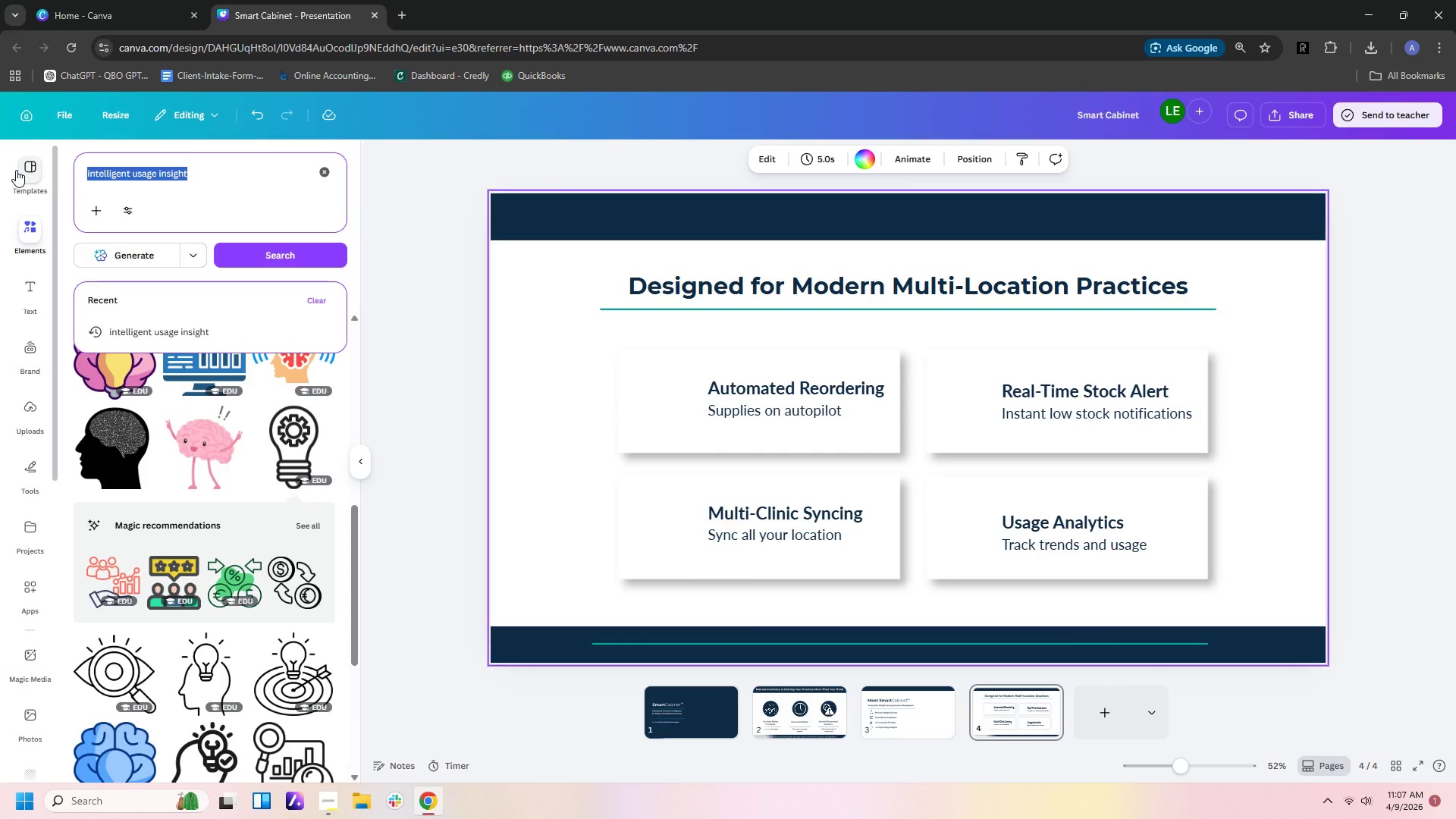 
type(automated reordering)
 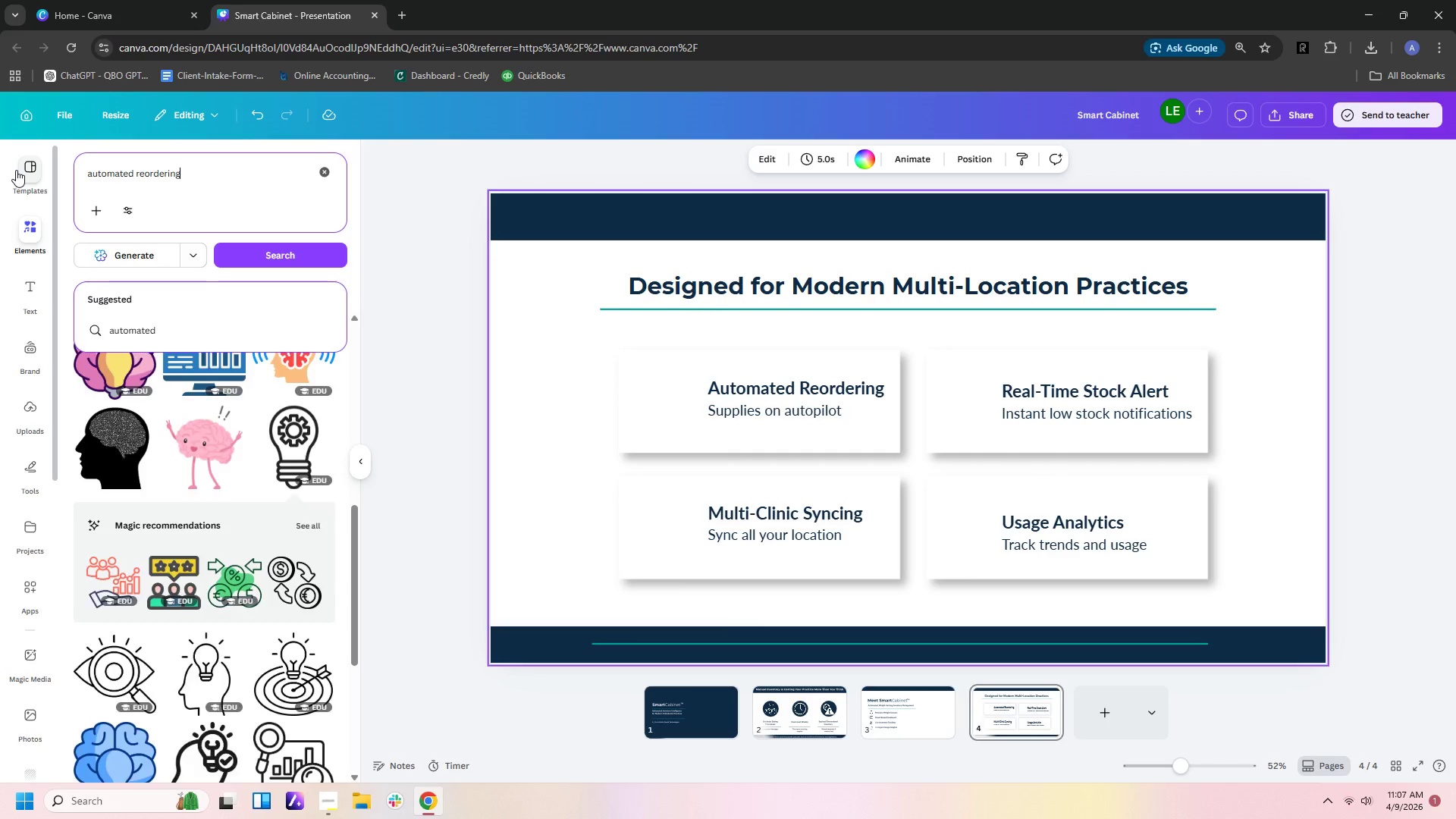 
key(Enter)
 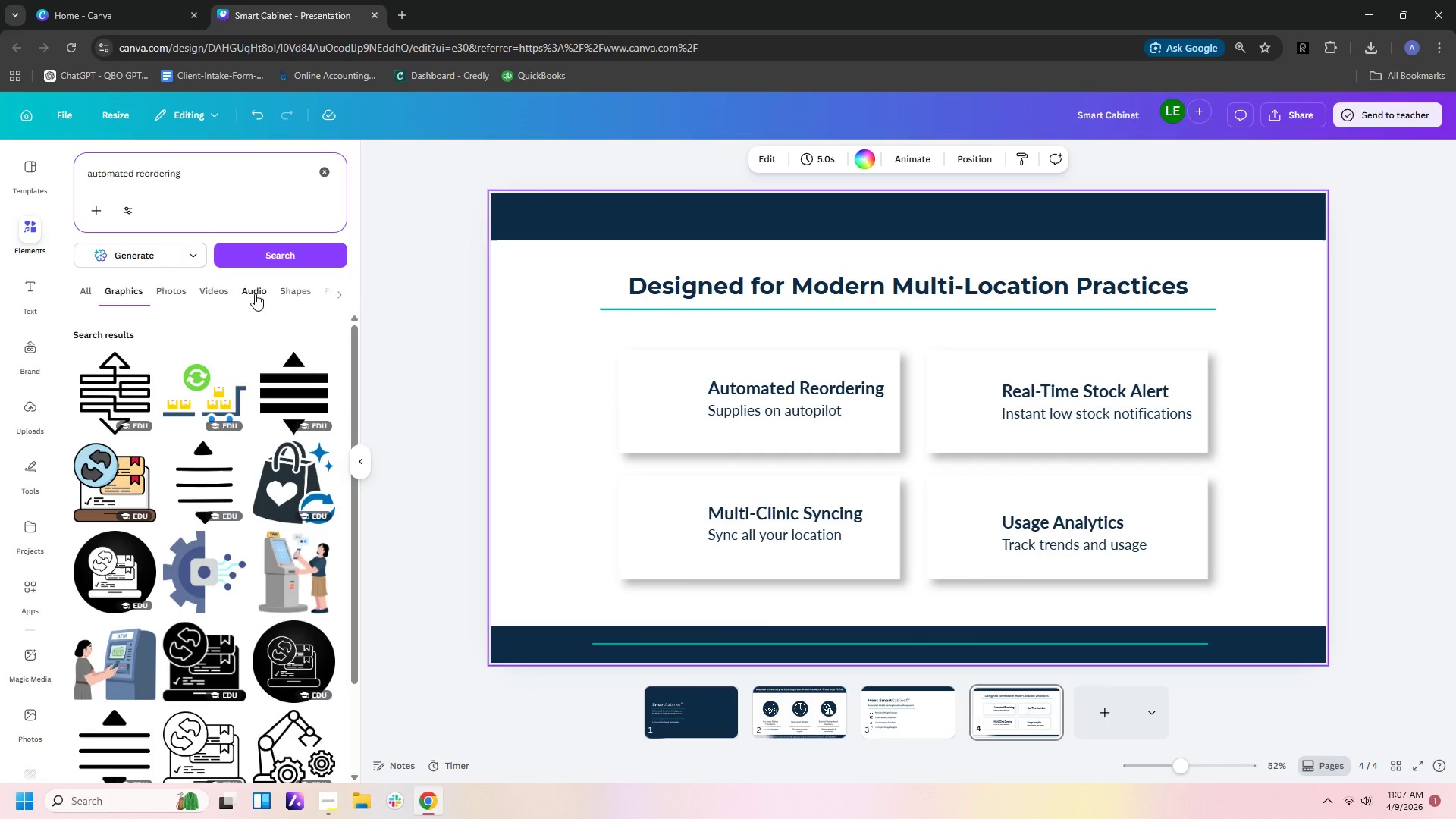 
wait(5.5)
 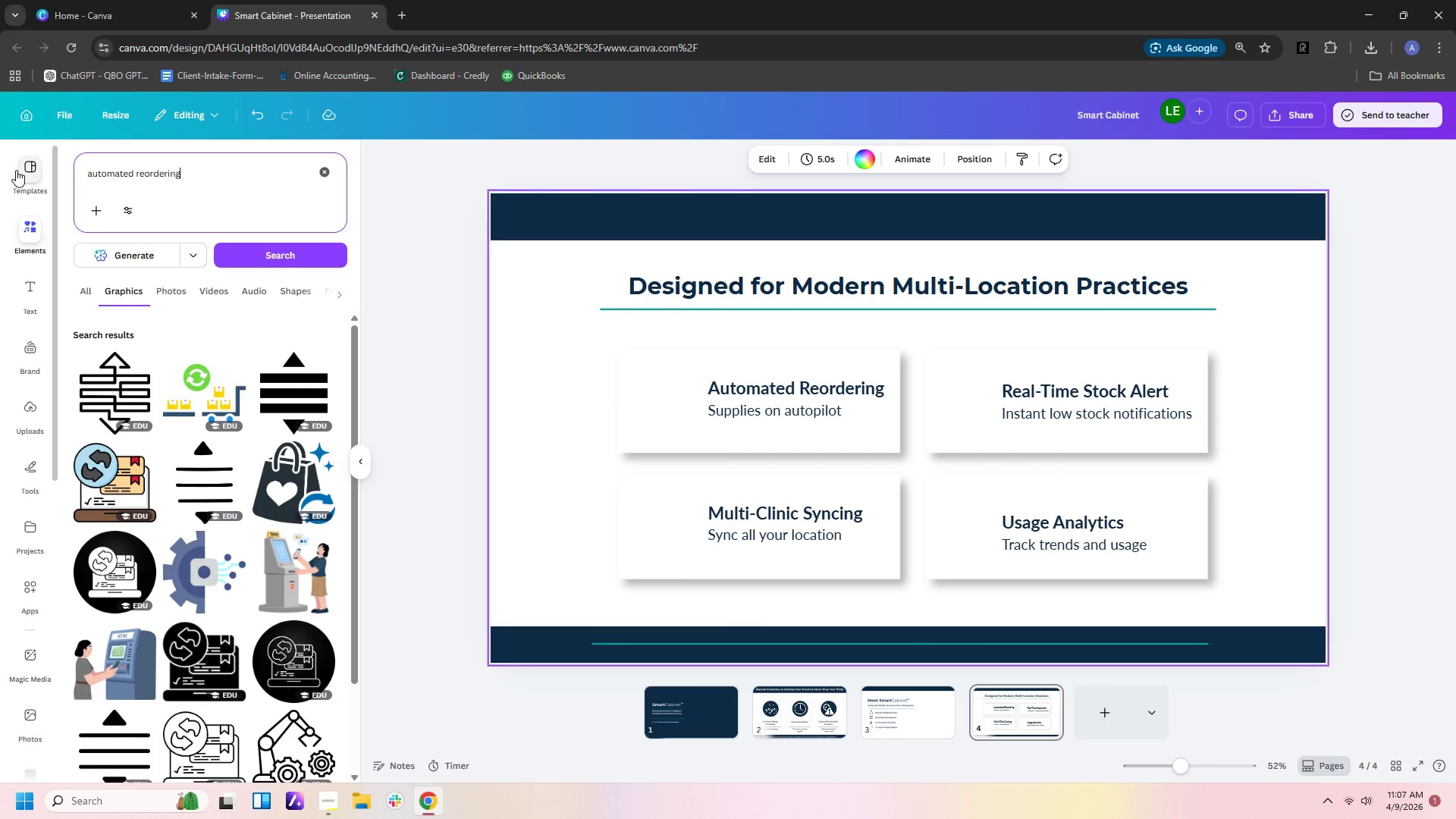 
scroll: coordinate [255, 519], scroll_direction: down, amount: 4.0
 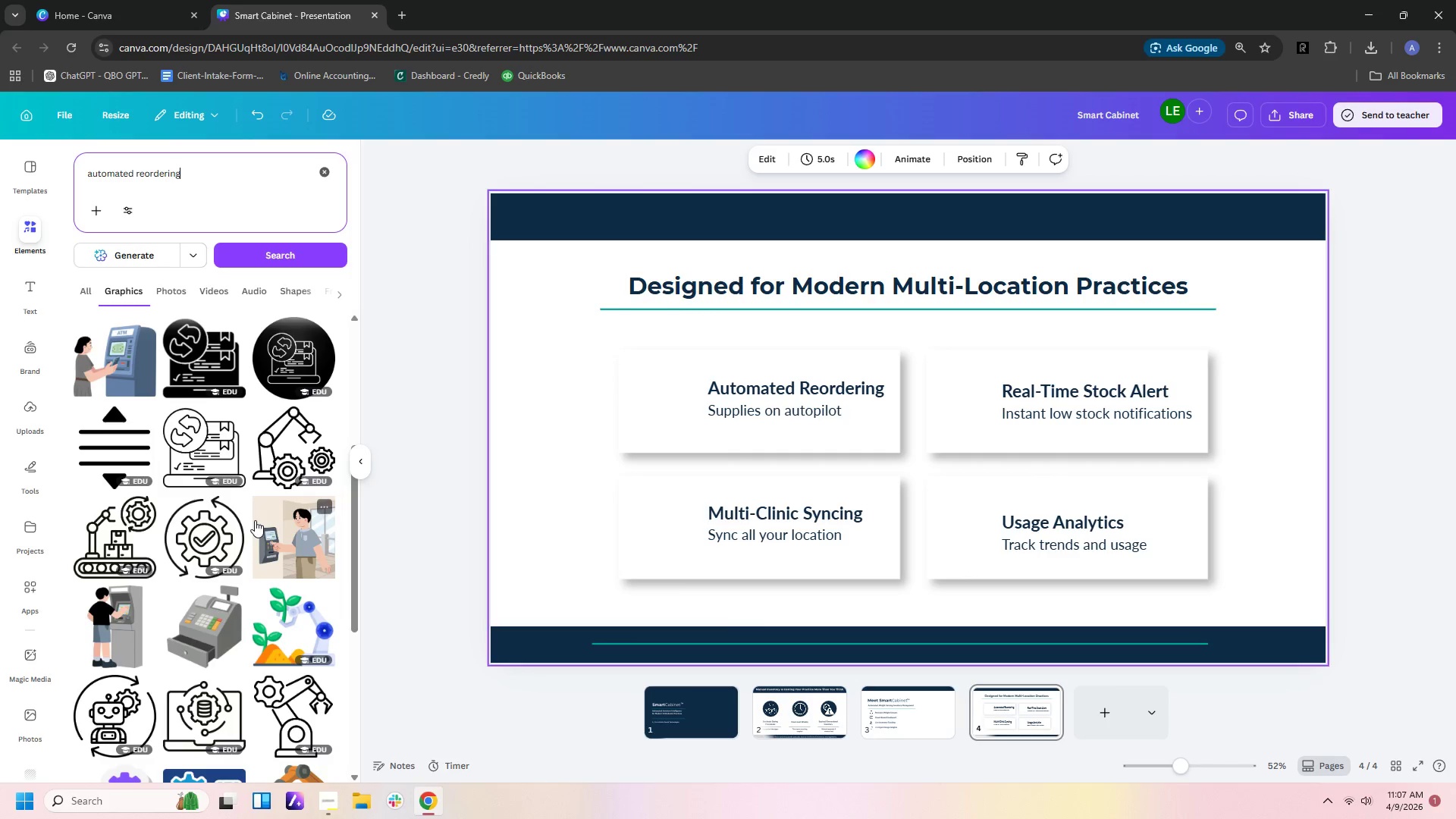 
wait(12.4)
 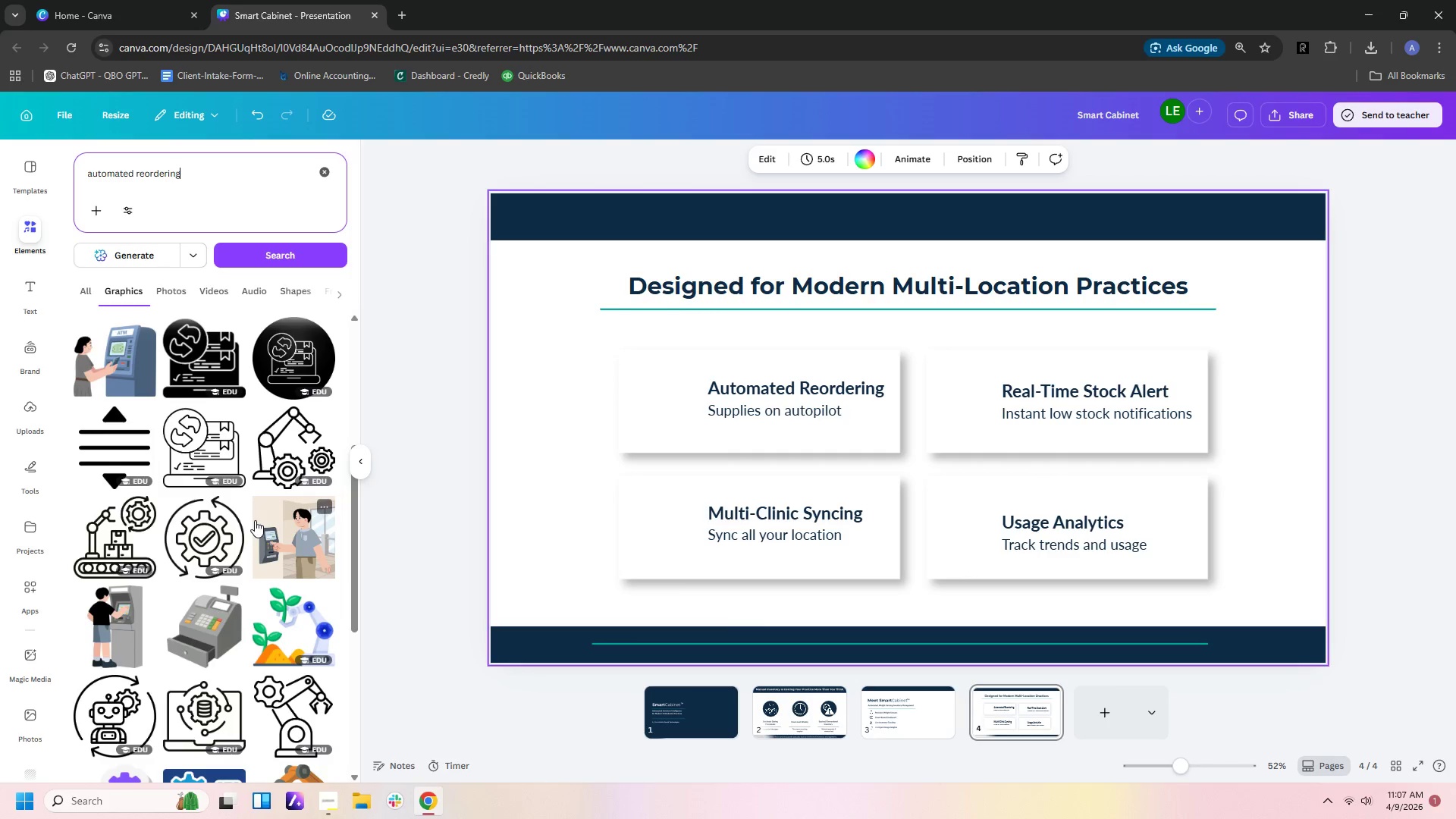 
left_click_drag(start_coordinate=[190, 171], to_coordinate=[0, 151])
 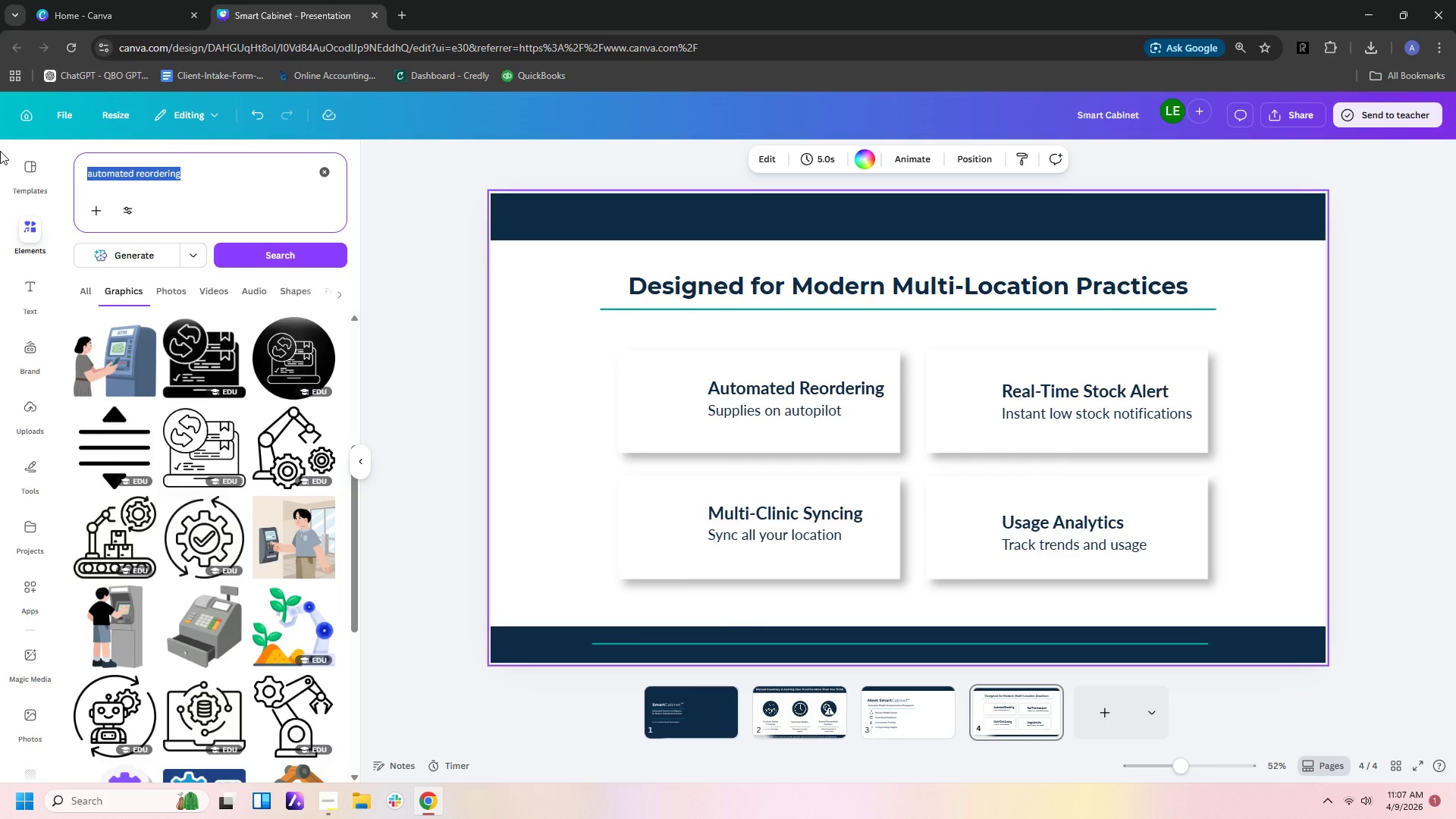 
type(order)
 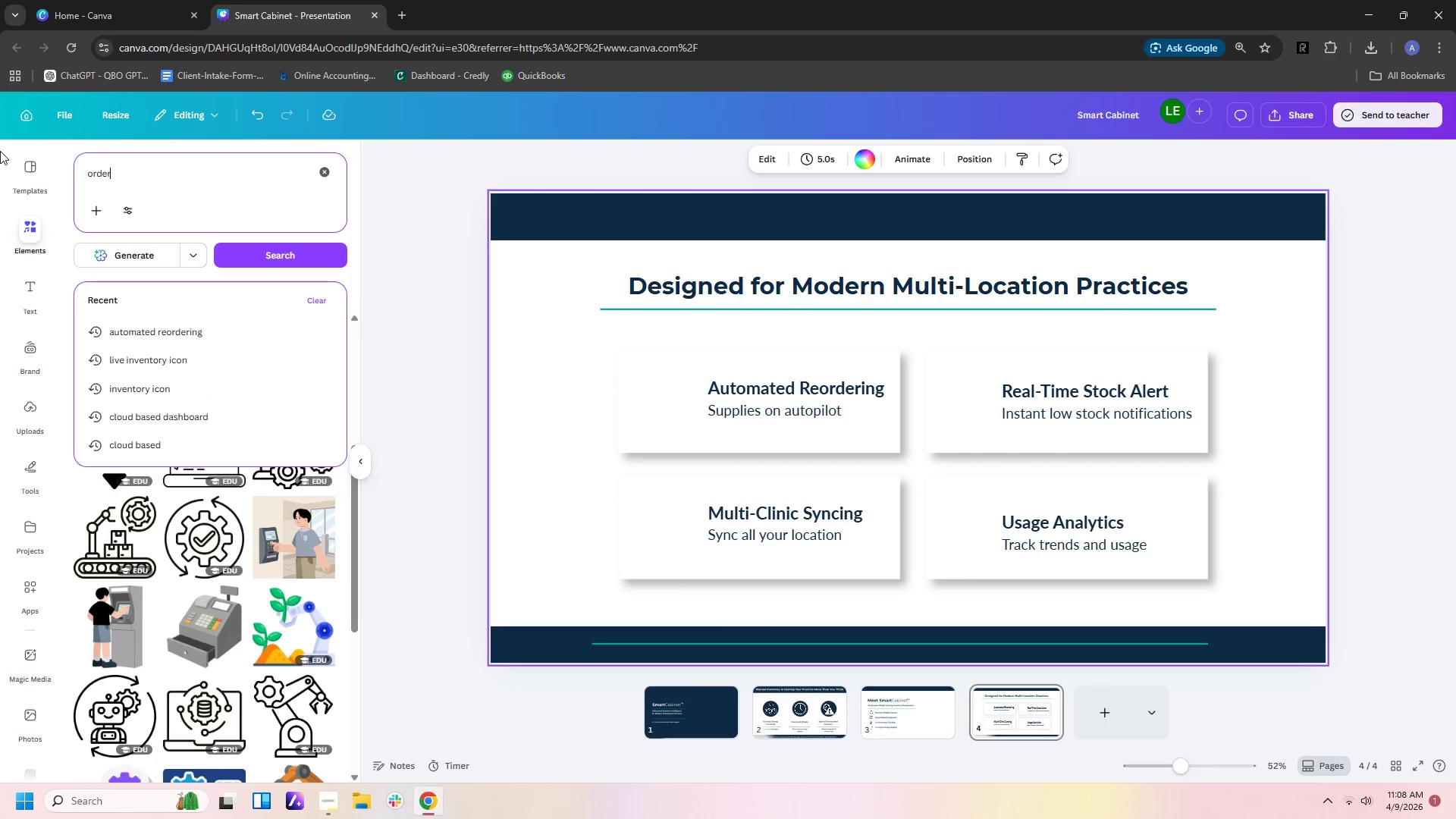 
key(Enter)
 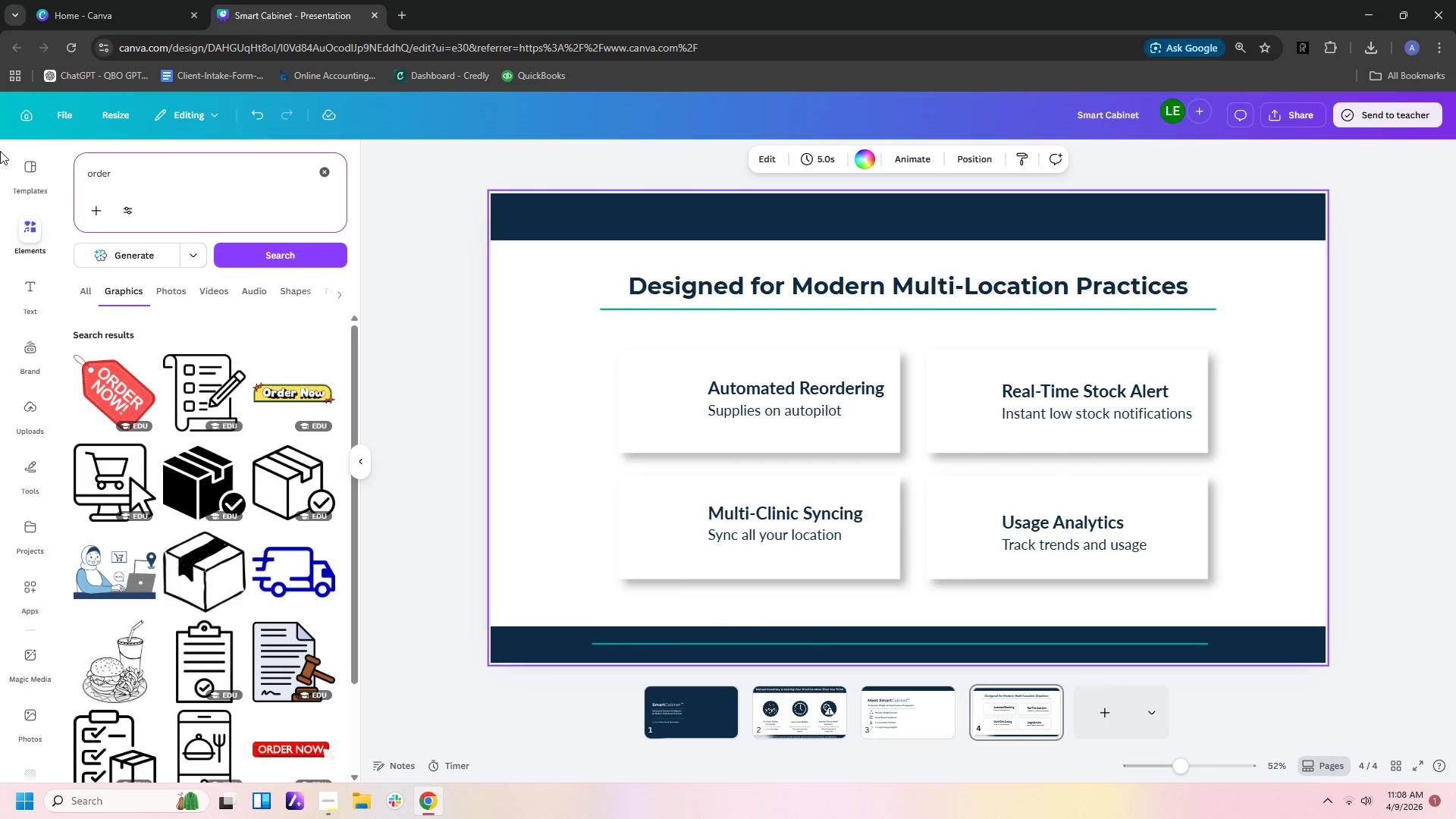 
type( icon)
 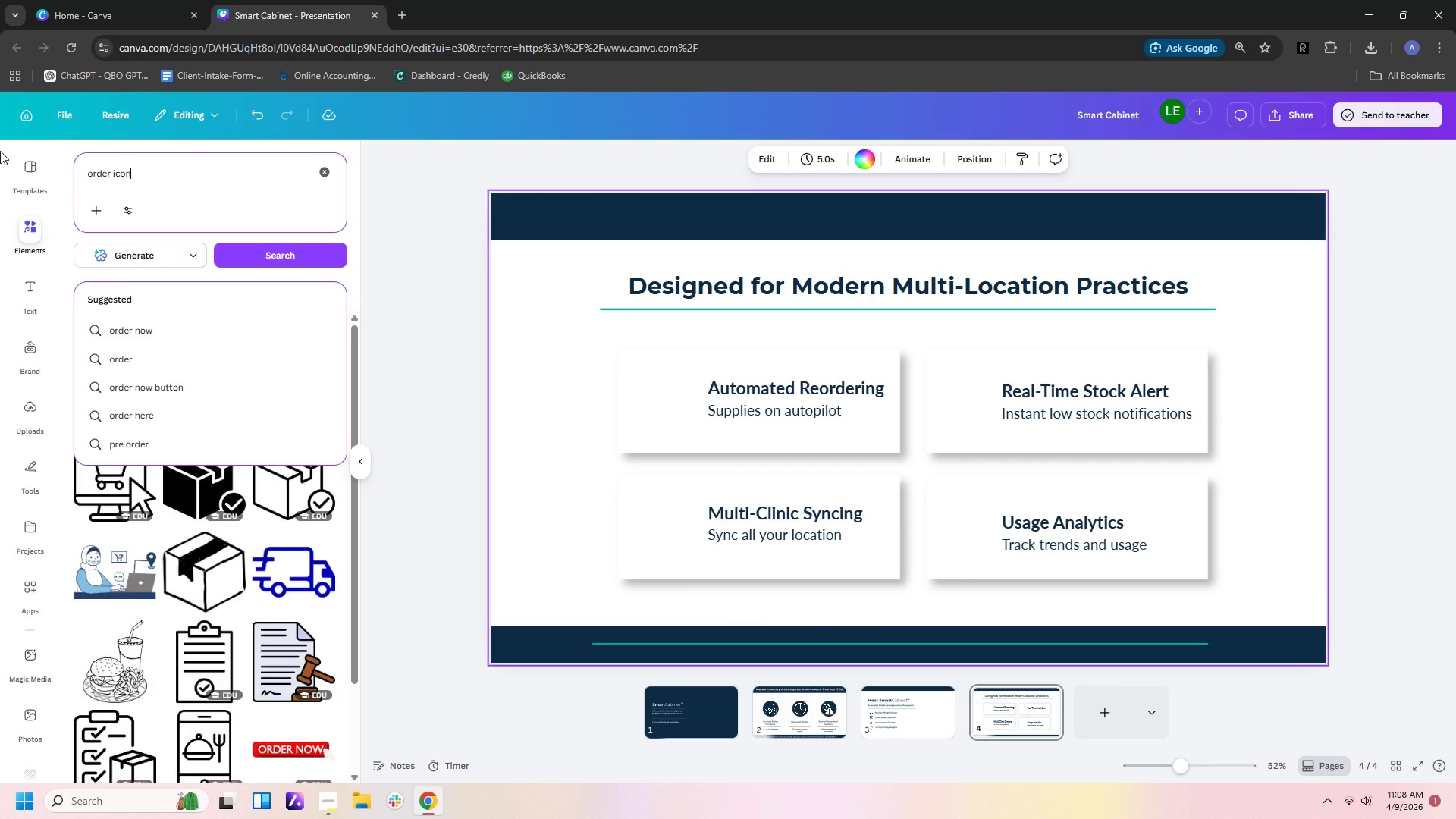 
key(Enter)
 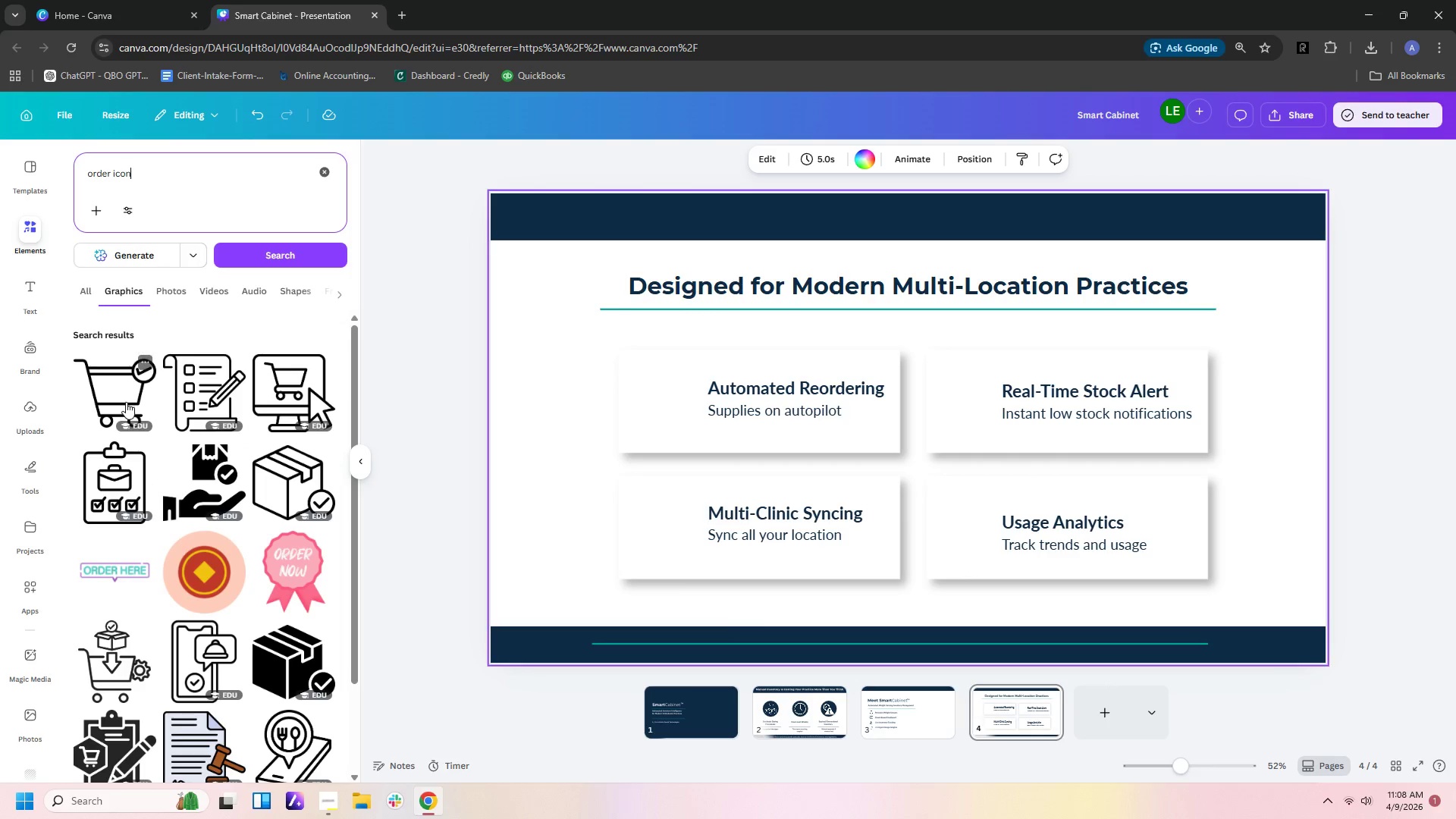 
scroll: coordinate [294, 619], scroll_direction: down, amount: 6.0
 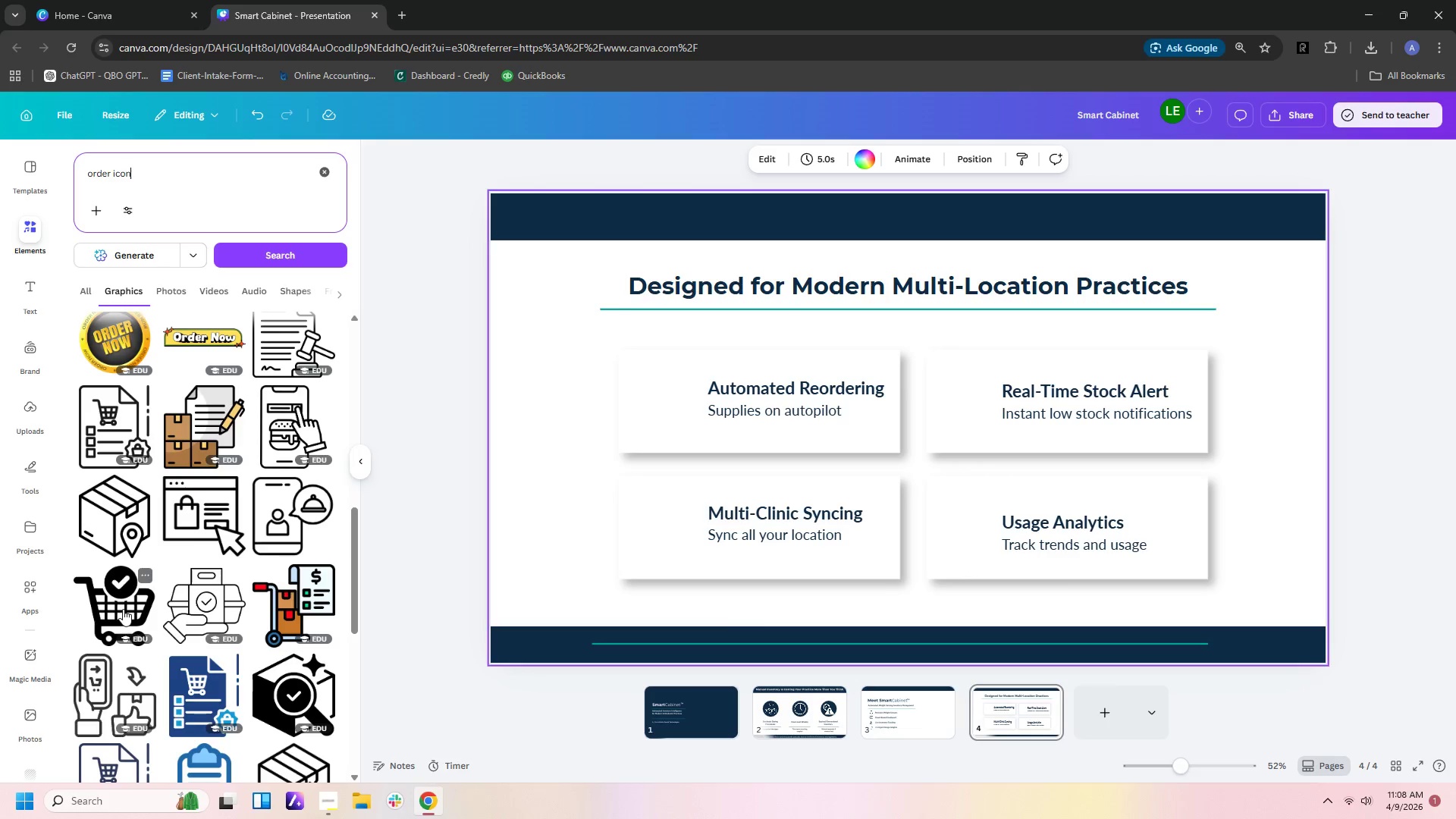 
left_click([123, 609])
 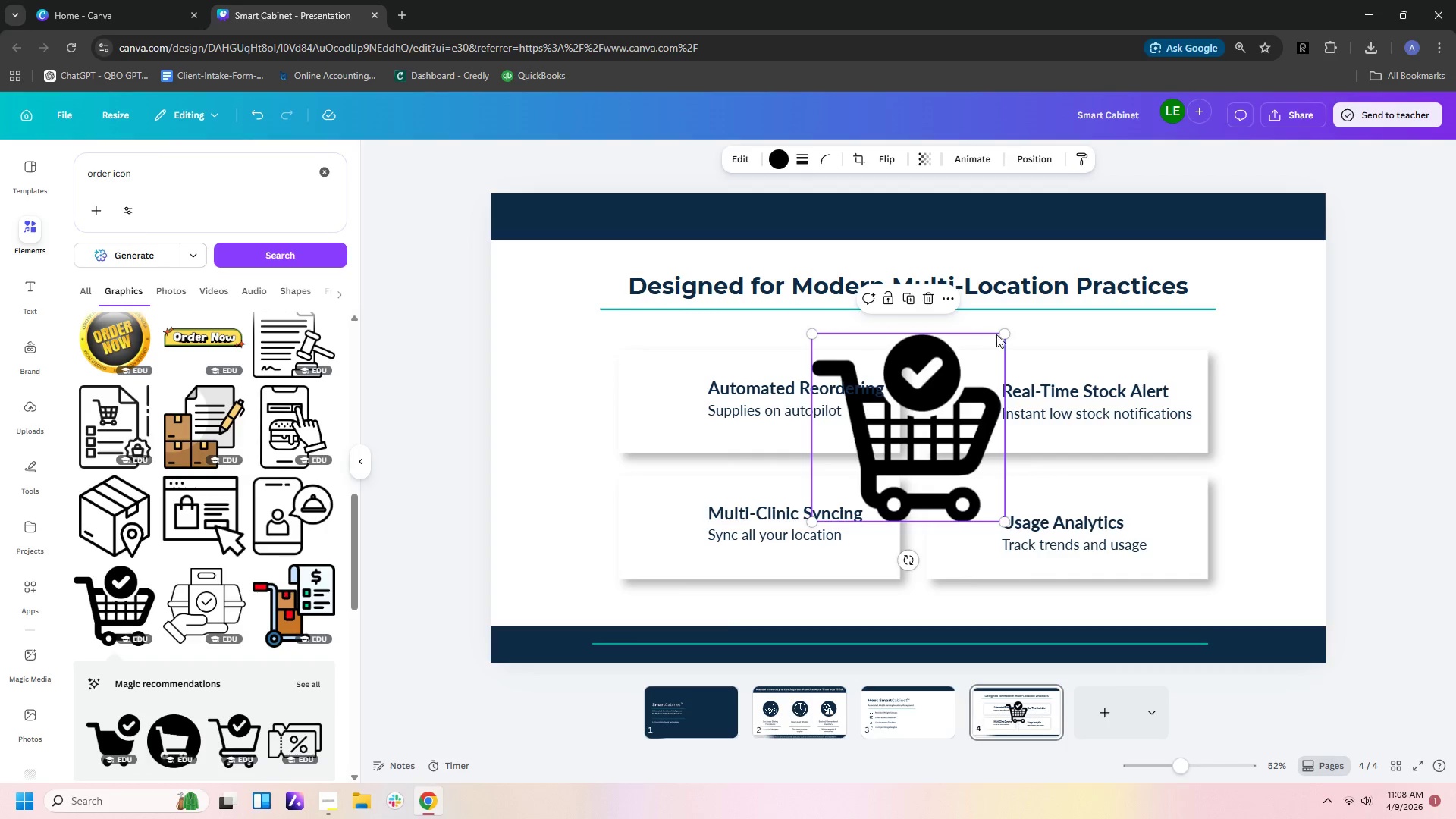 
left_click_drag(start_coordinate=[1008, 329], to_coordinate=[896, 460])
 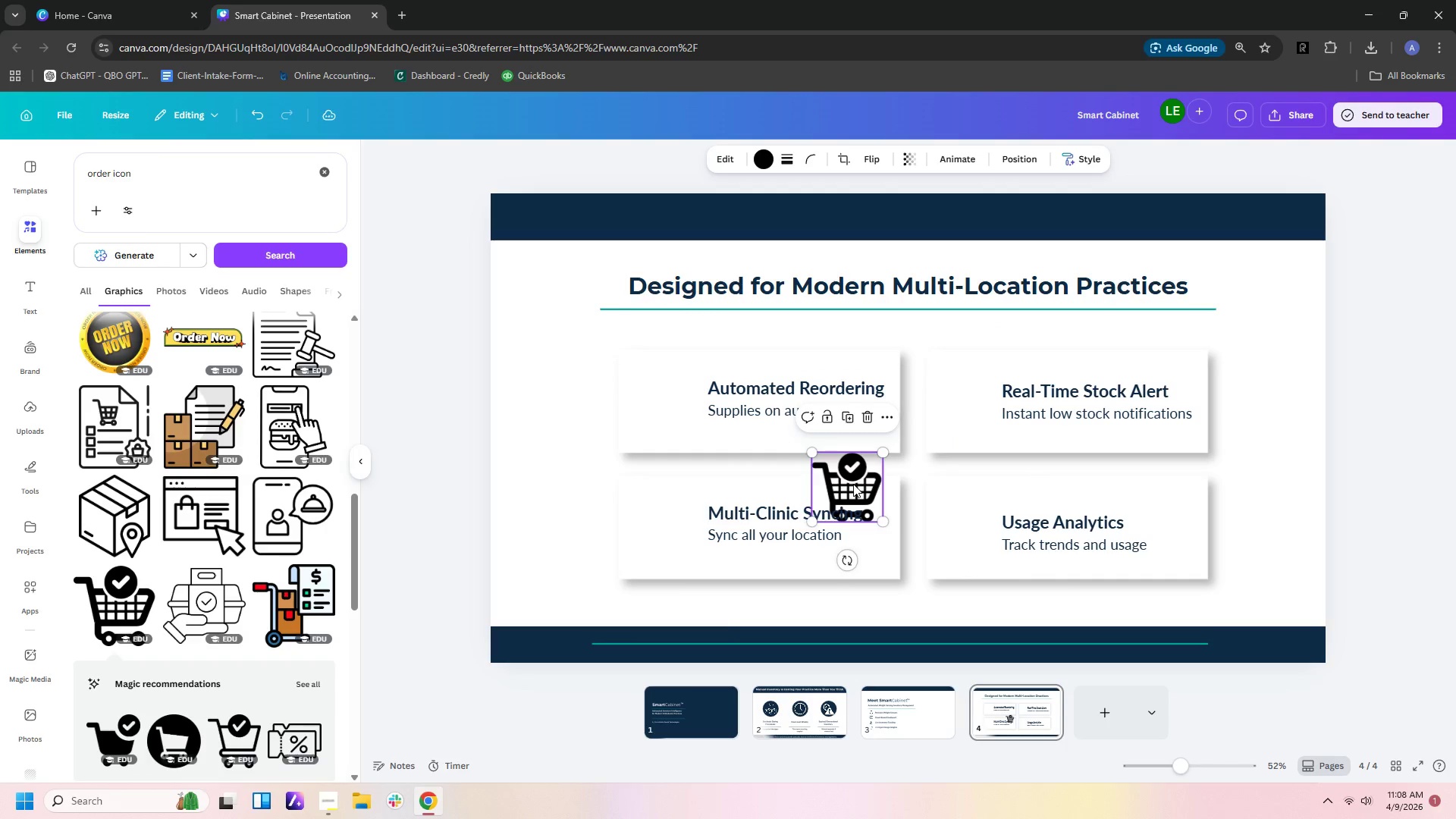 
left_click_drag(start_coordinate=[853, 484], to_coordinate=[667, 394])
 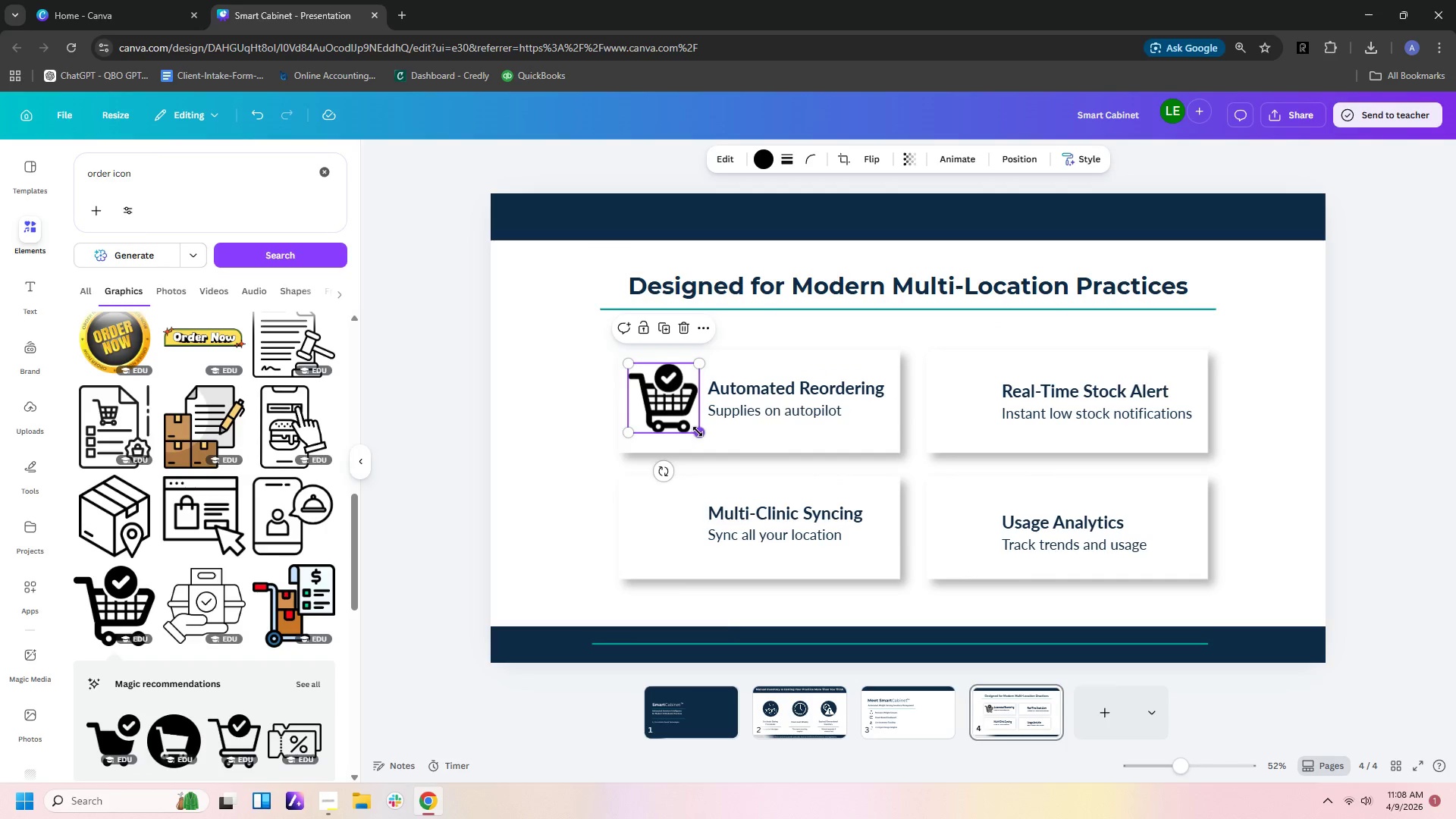 
left_click_drag(start_coordinate=[698, 431], to_coordinate=[673, 411])
 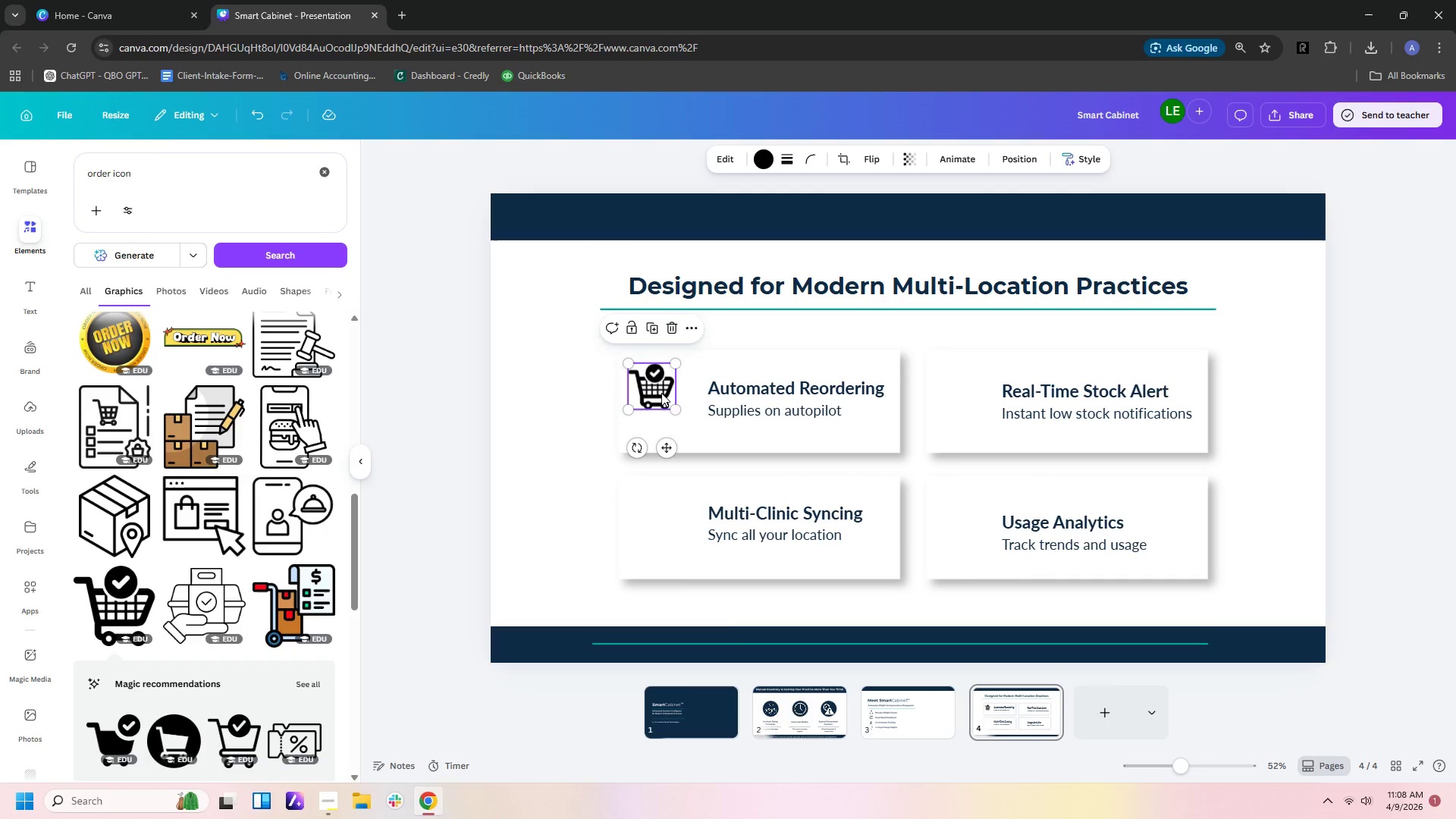 
left_click_drag(start_coordinate=[661, 392], to_coordinate=[676, 408])
 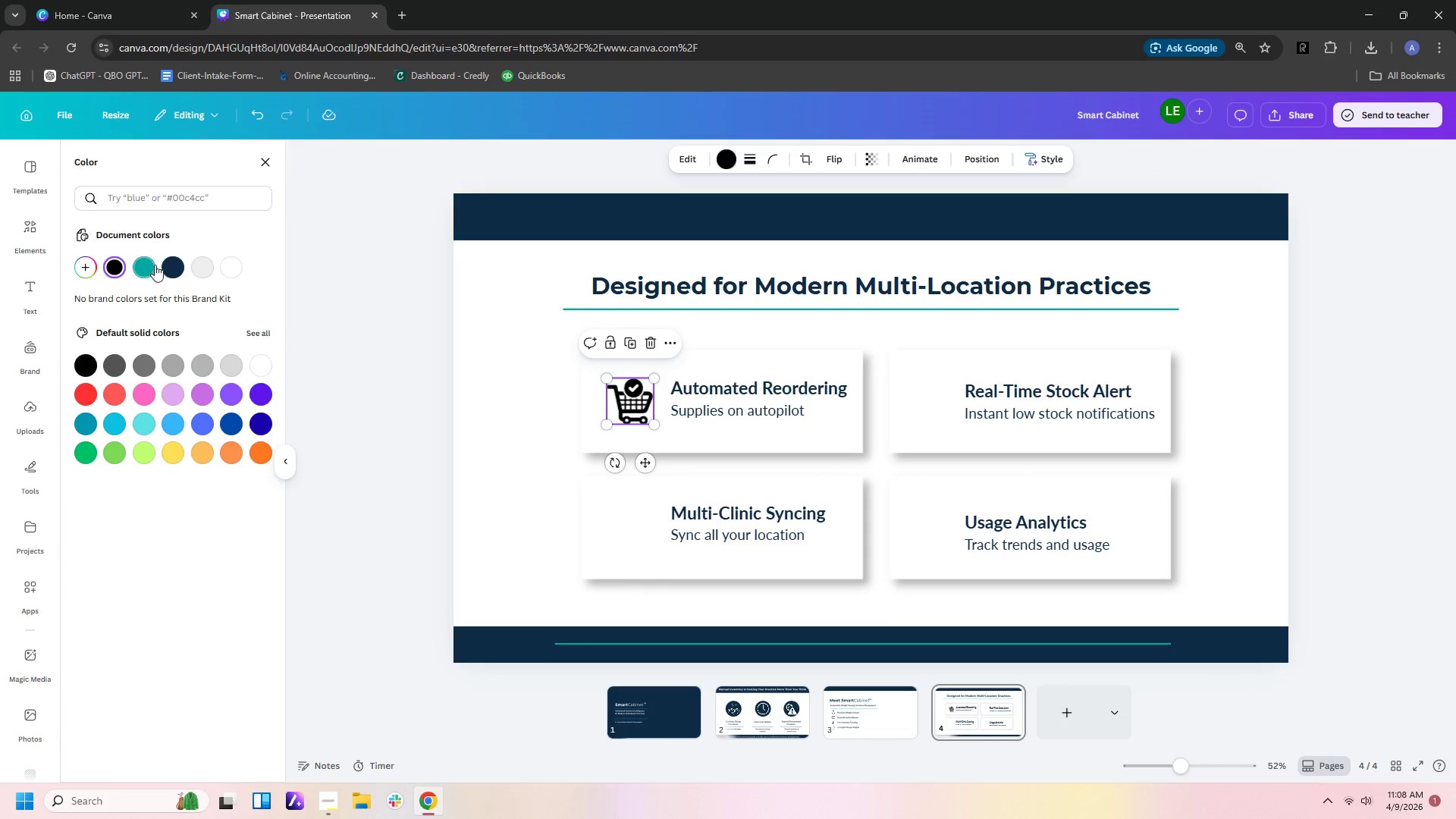 
left_click([137, 268])
 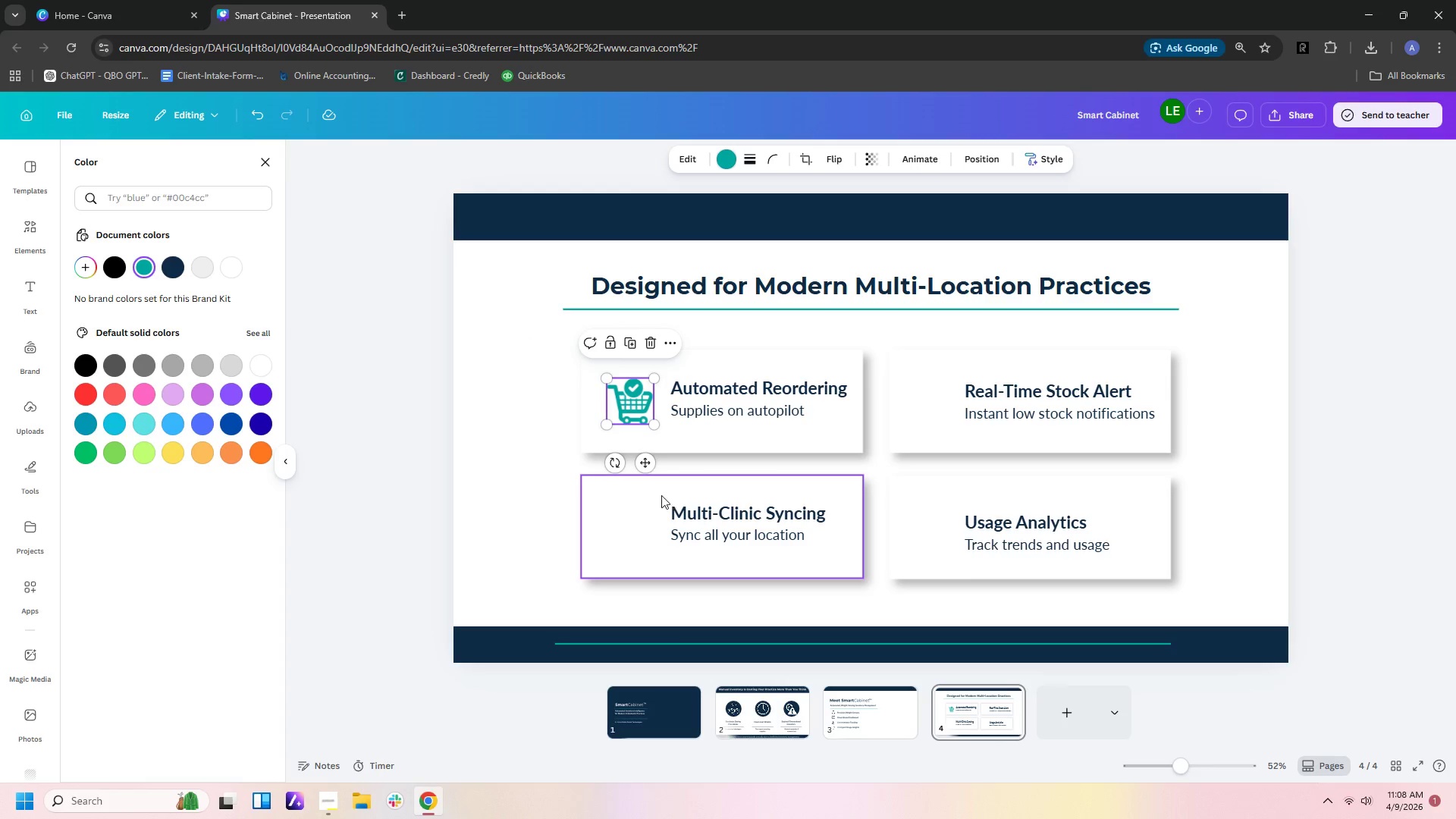 
left_click([617, 513])
 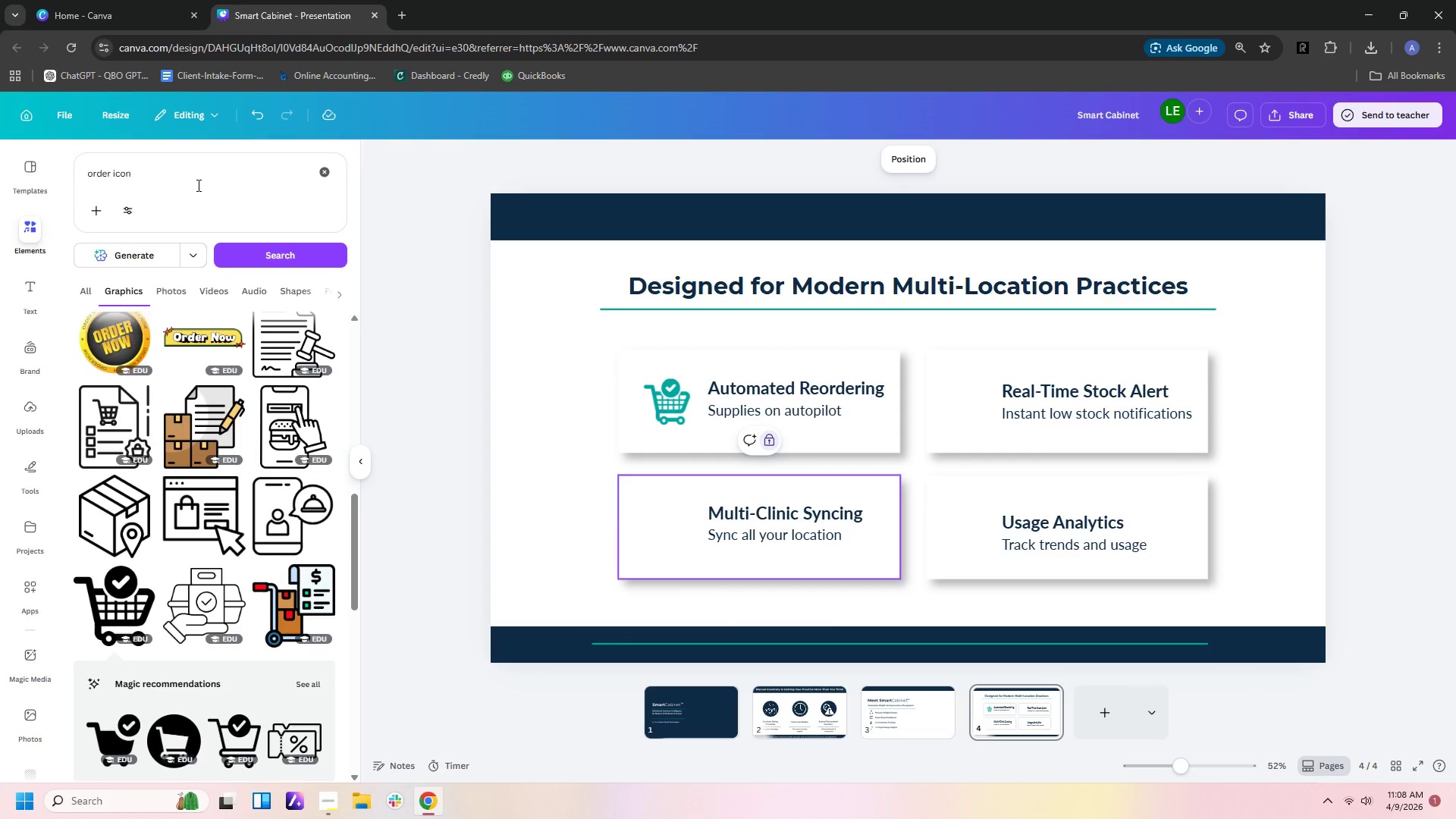 
left_click_drag(start_coordinate=[158, 176], to_coordinate=[20, 176])
 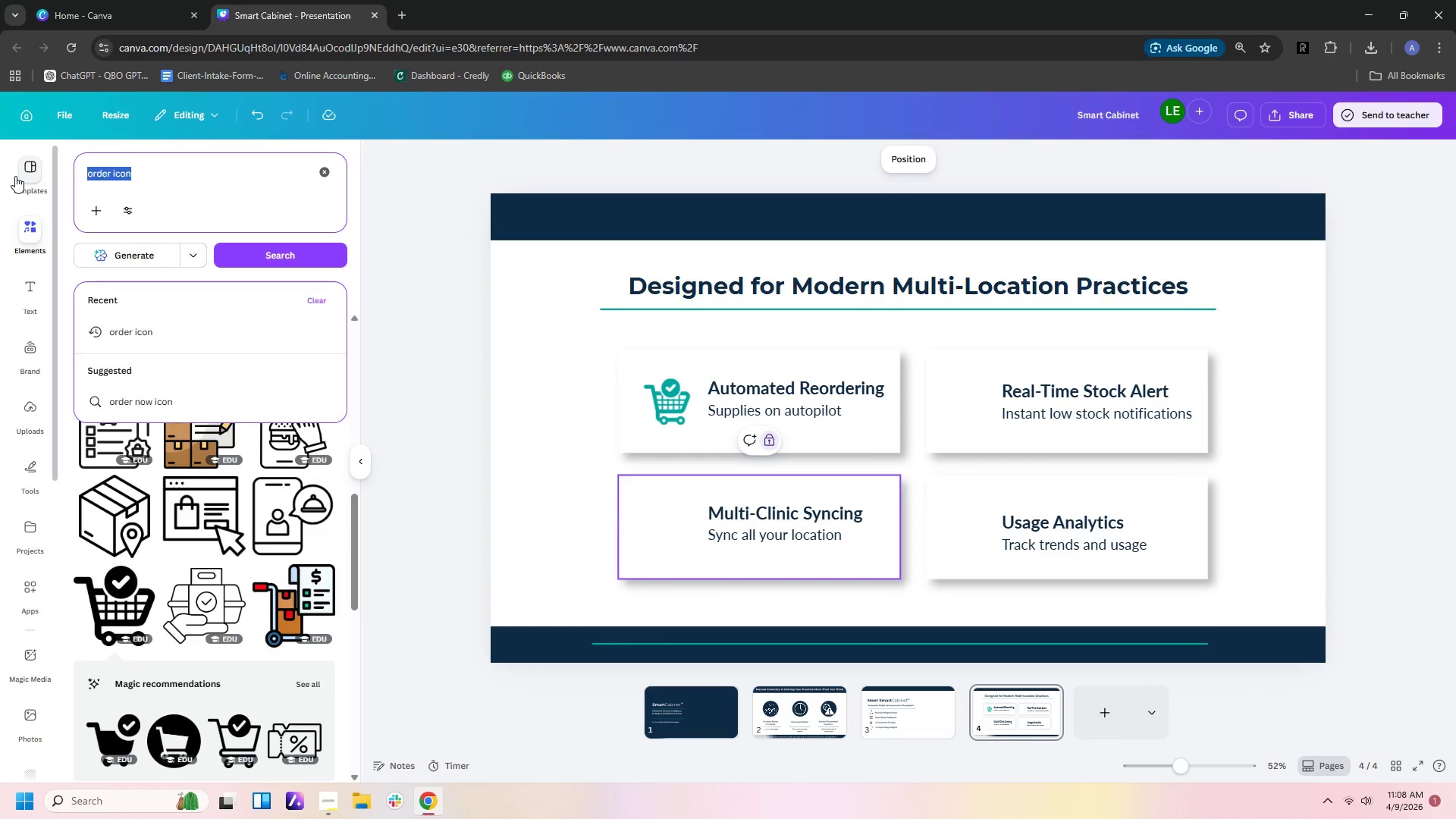 
type(sync icon)
 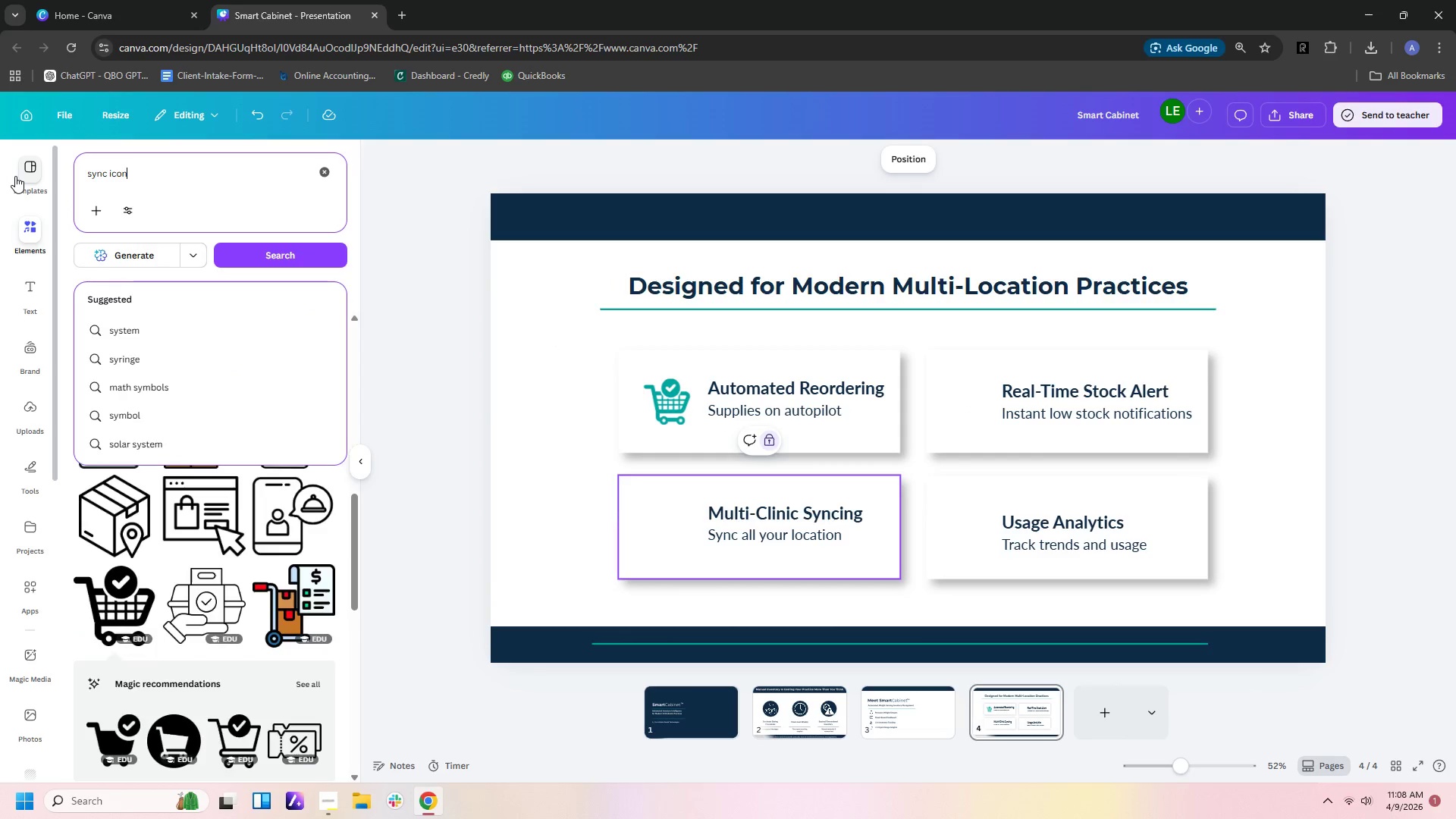 
key(Enter)
 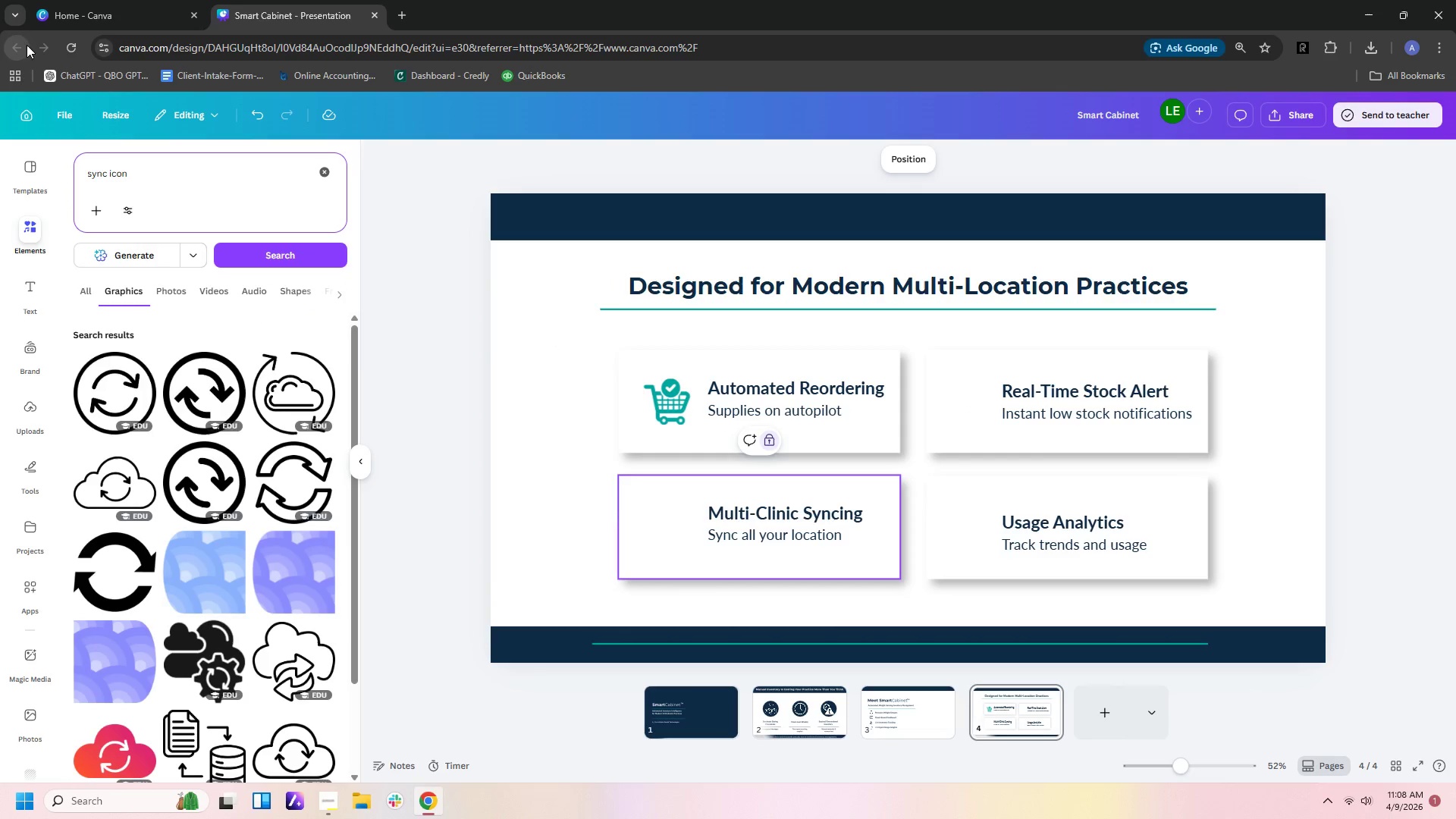 
mouse_move([168, 384])
 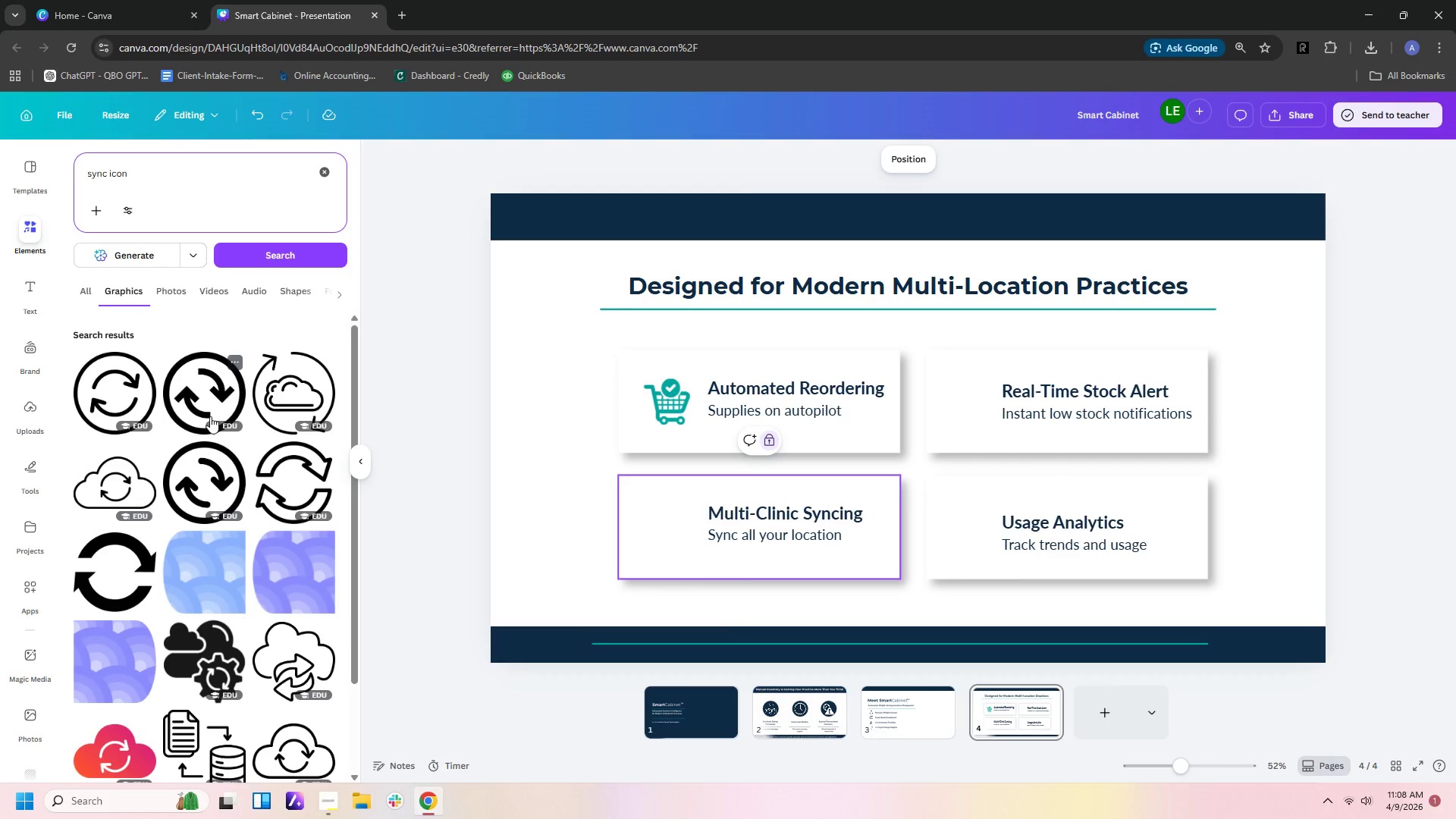 
wait(6.08)
 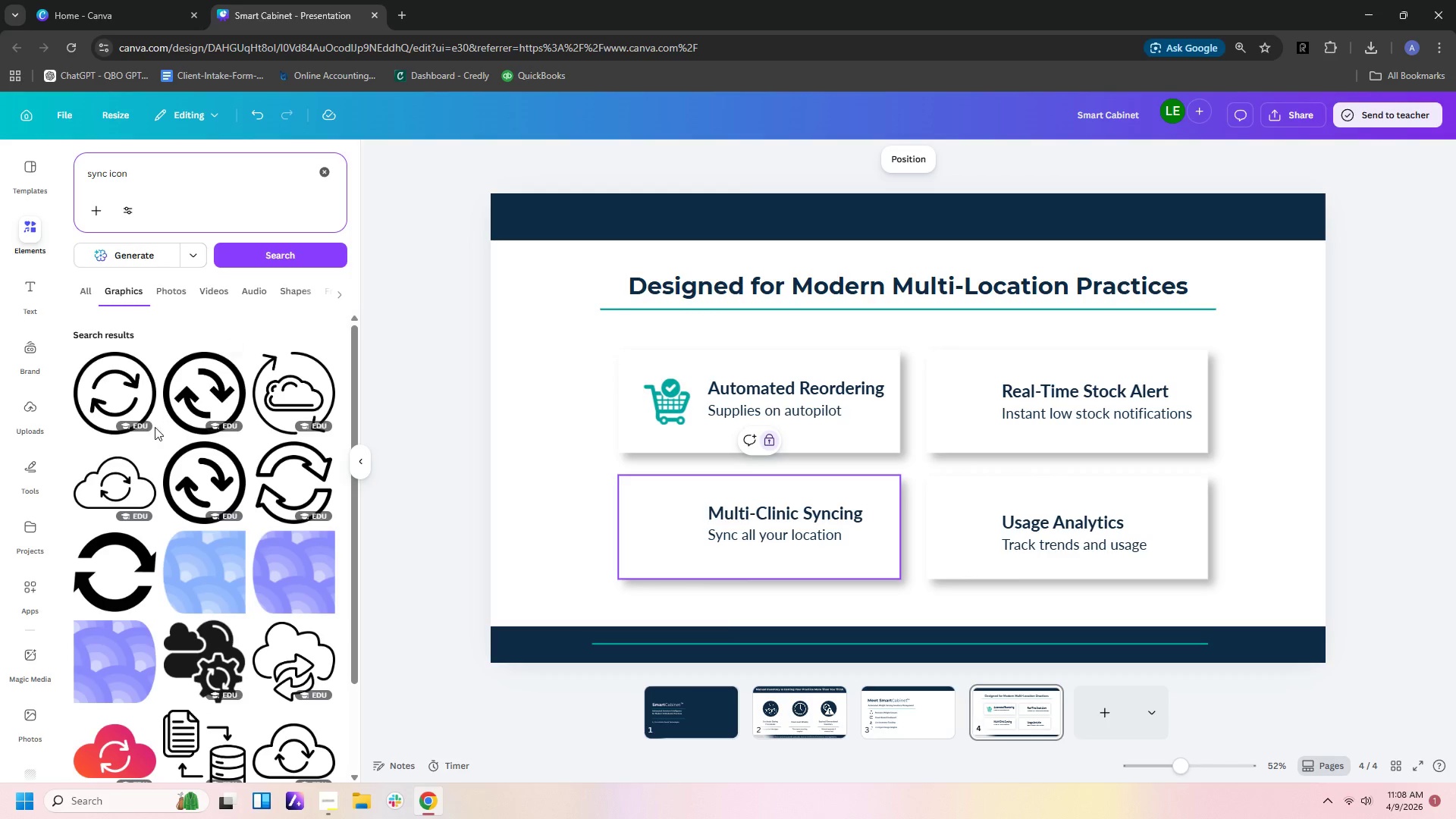 
left_click([284, 472])
 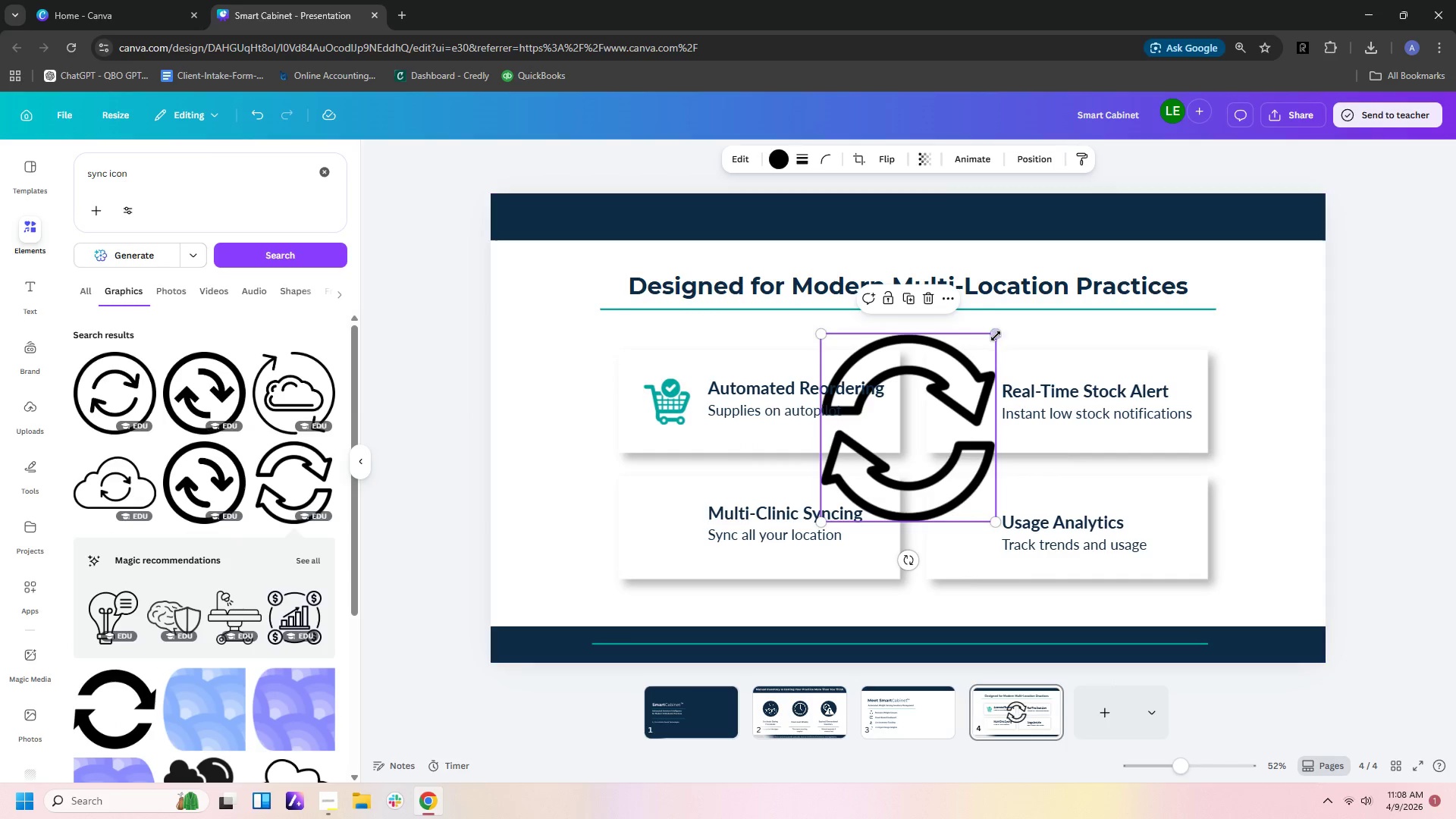 
left_click_drag(start_coordinate=[996, 333], to_coordinate=[910, 444])
 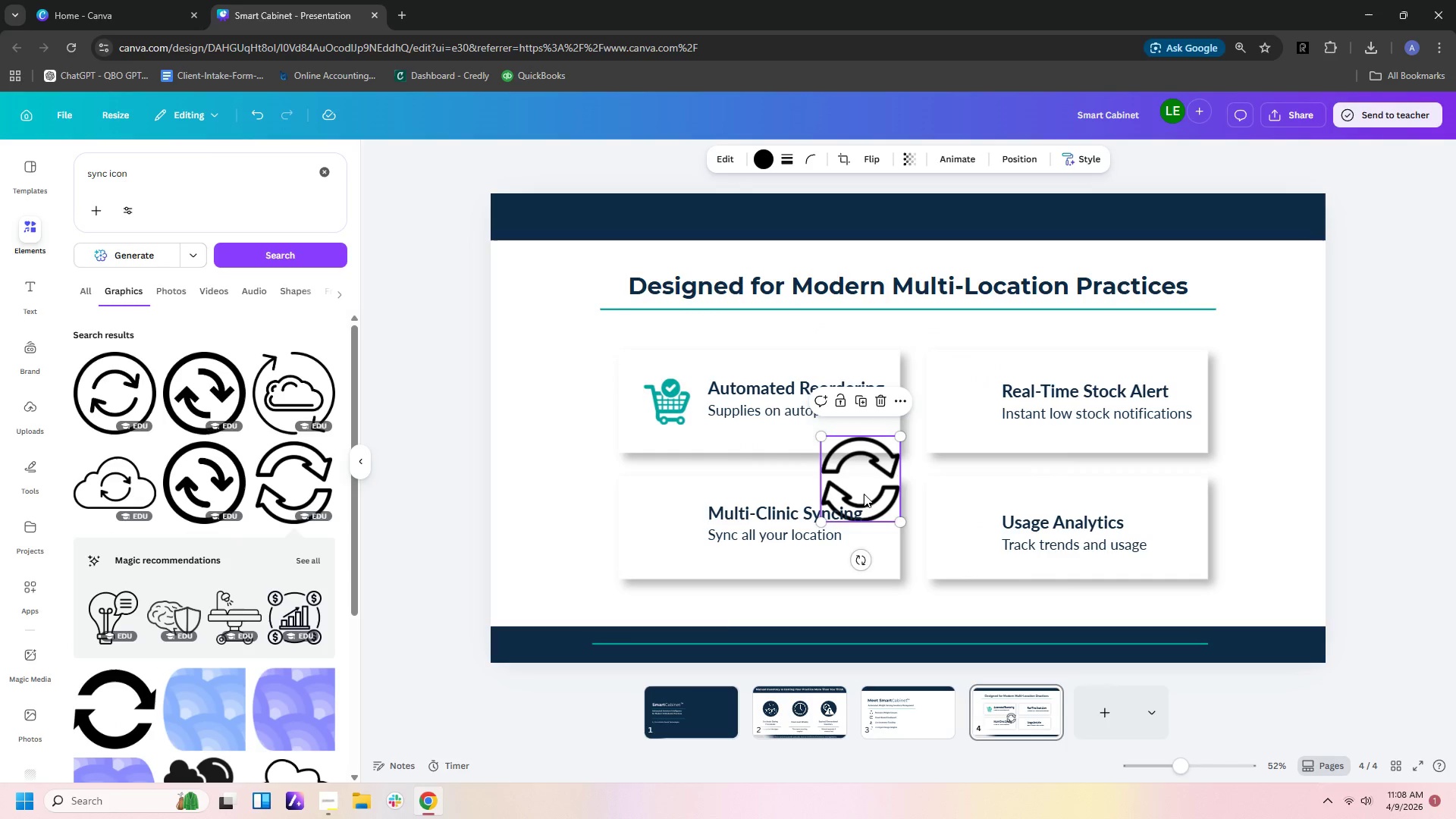 
left_click_drag(start_coordinate=[862, 494], to_coordinate=[676, 536])
 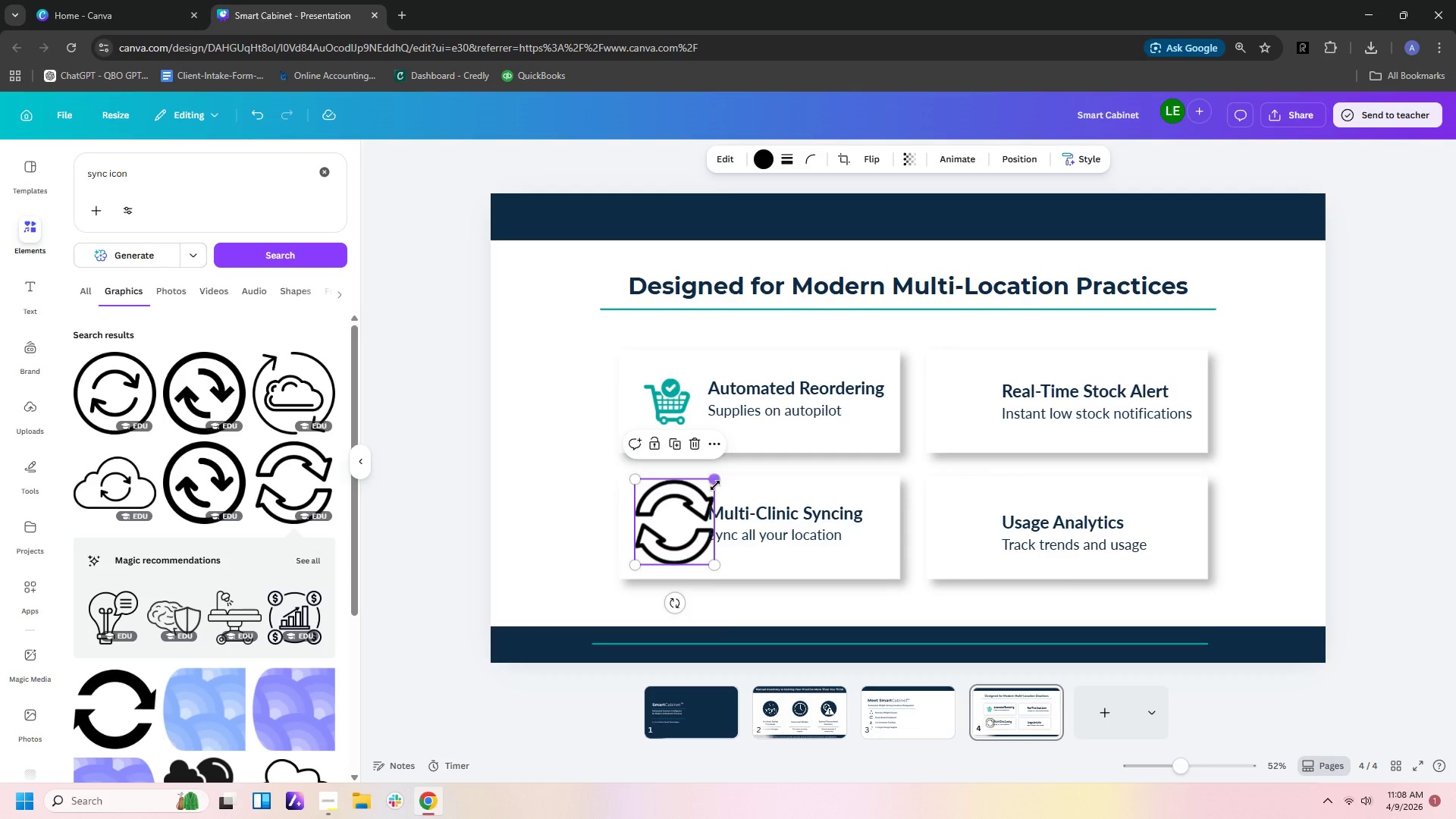 
left_click_drag(start_coordinate=[714, 482], to_coordinate=[679, 510])
 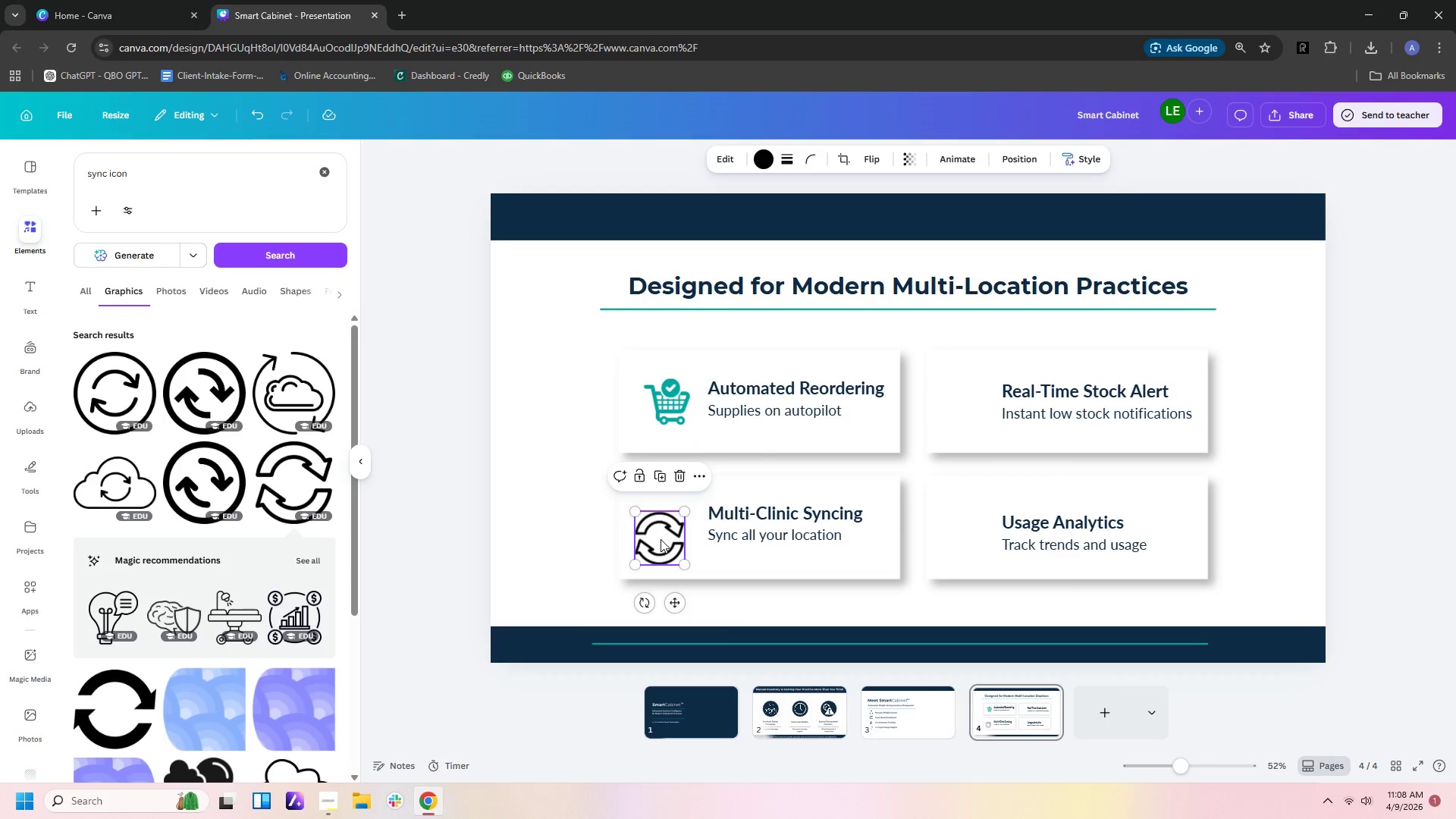 
left_click_drag(start_coordinate=[661, 539], to_coordinate=[676, 526])
 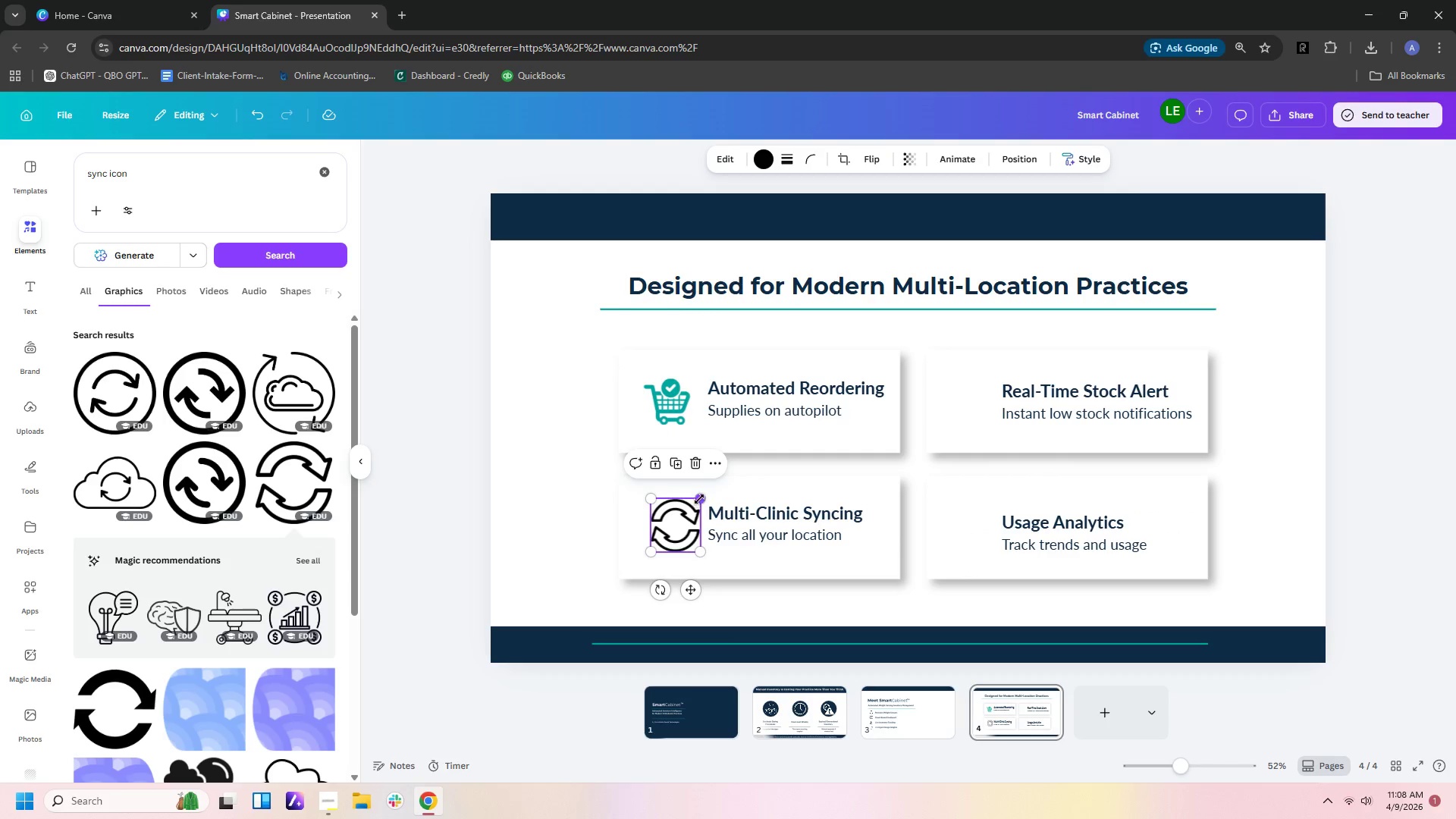 
left_click_drag(start_coordinate=[699, 498], to_coordinate=[695, 503])
 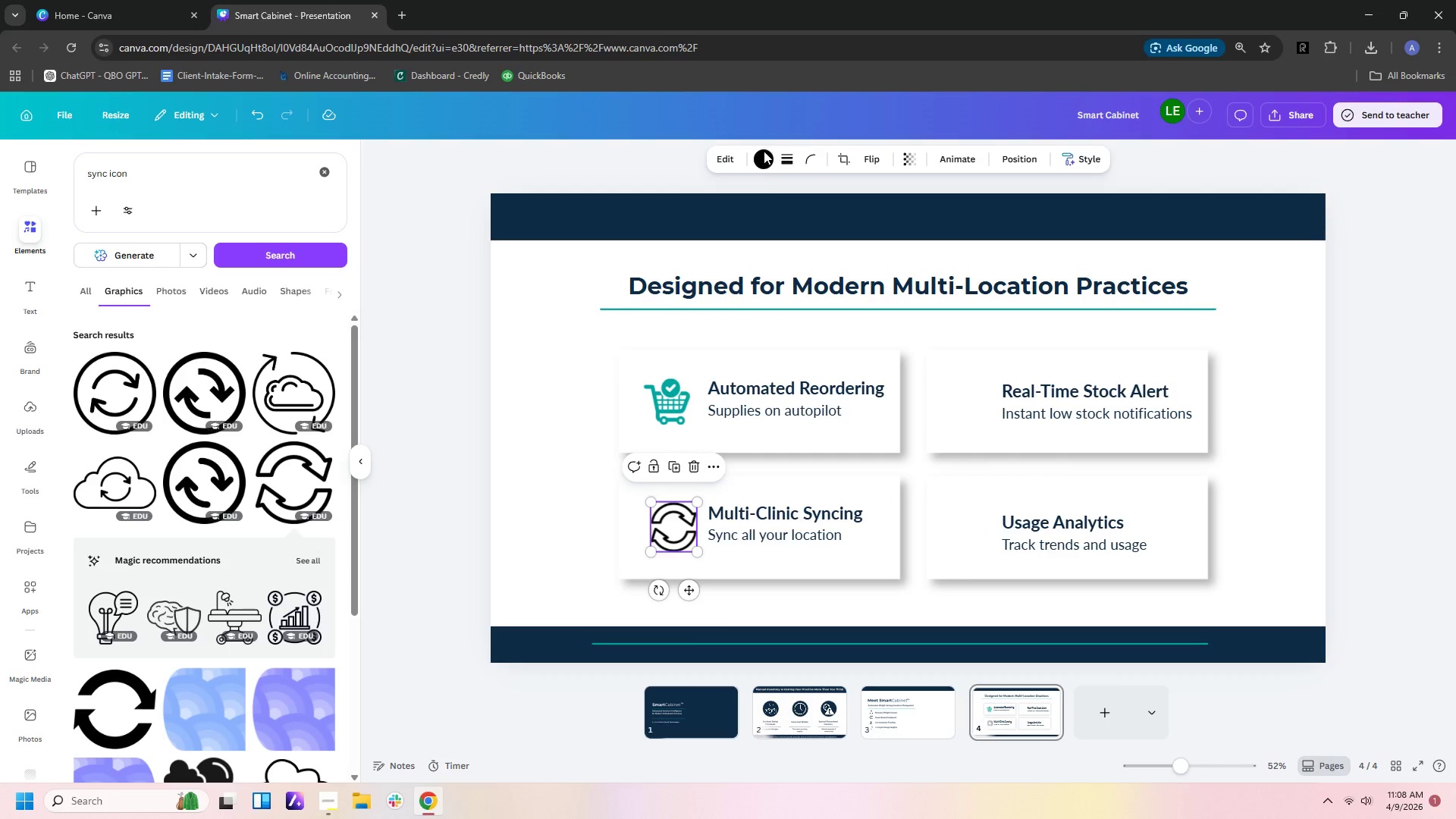 
left_click([762, 166])
 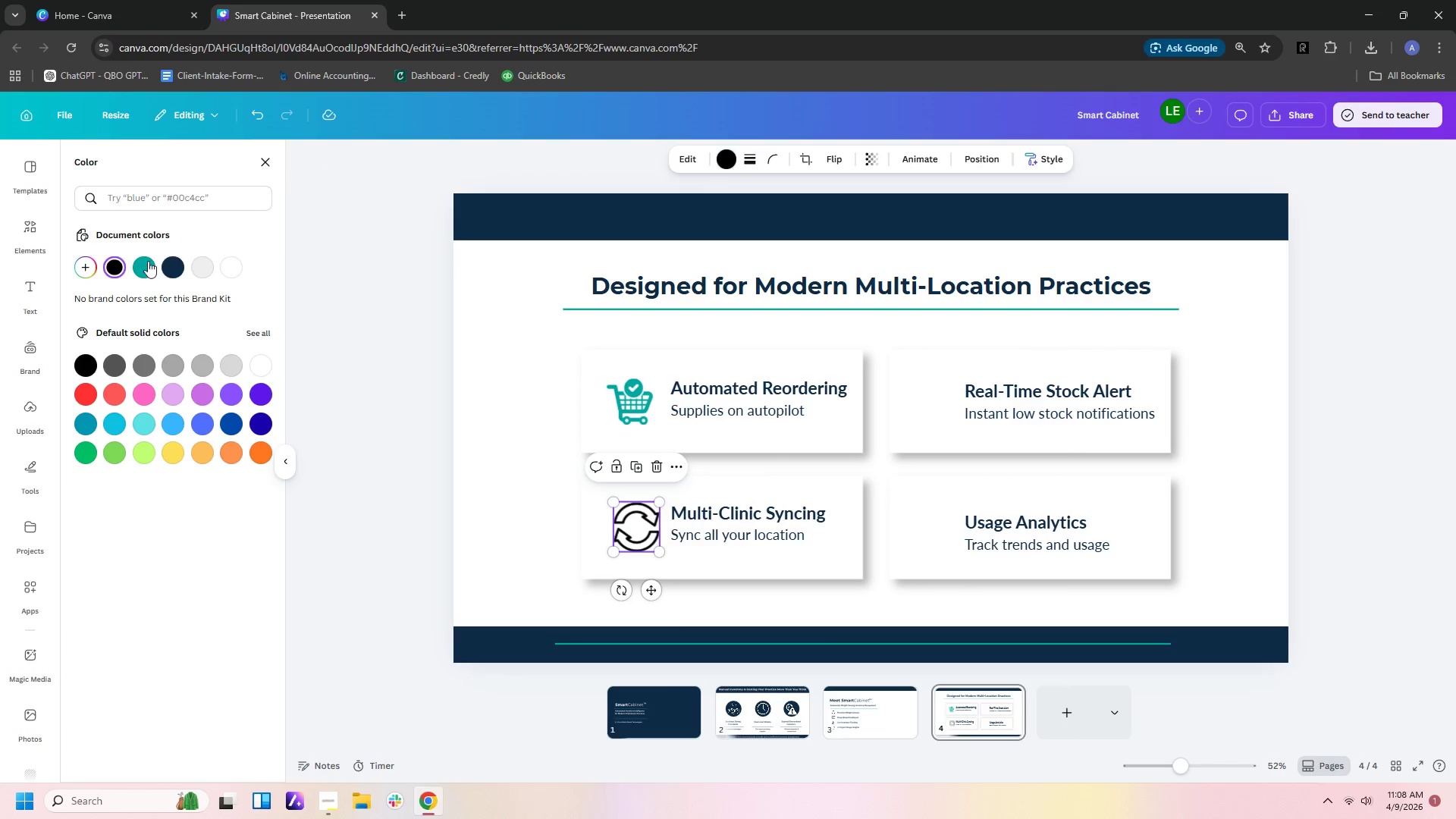 
left_click([140, 267])
 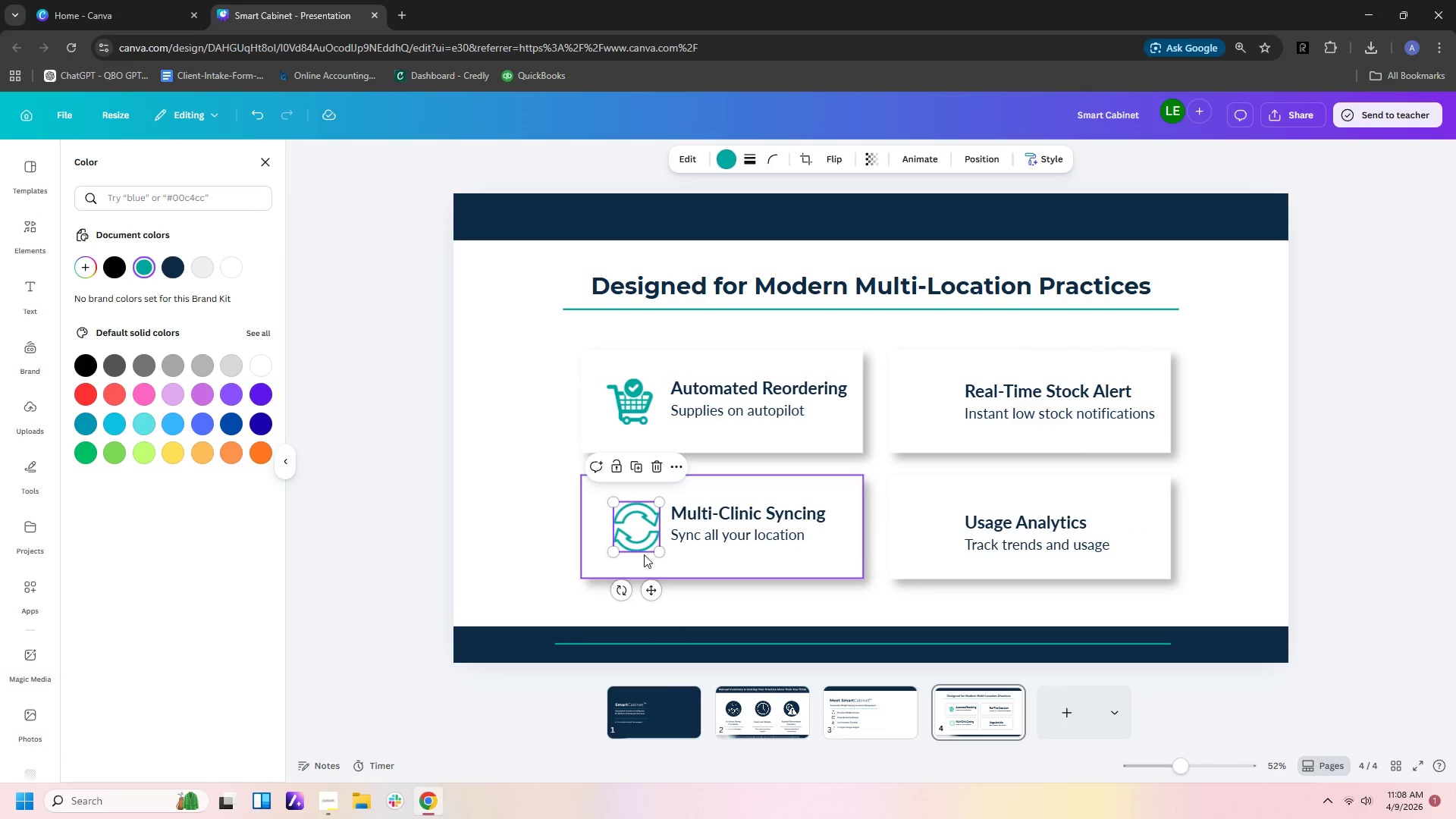 
left_click_drag(start_coordinate=[653, 553], to_coordinate=[651, 544])
 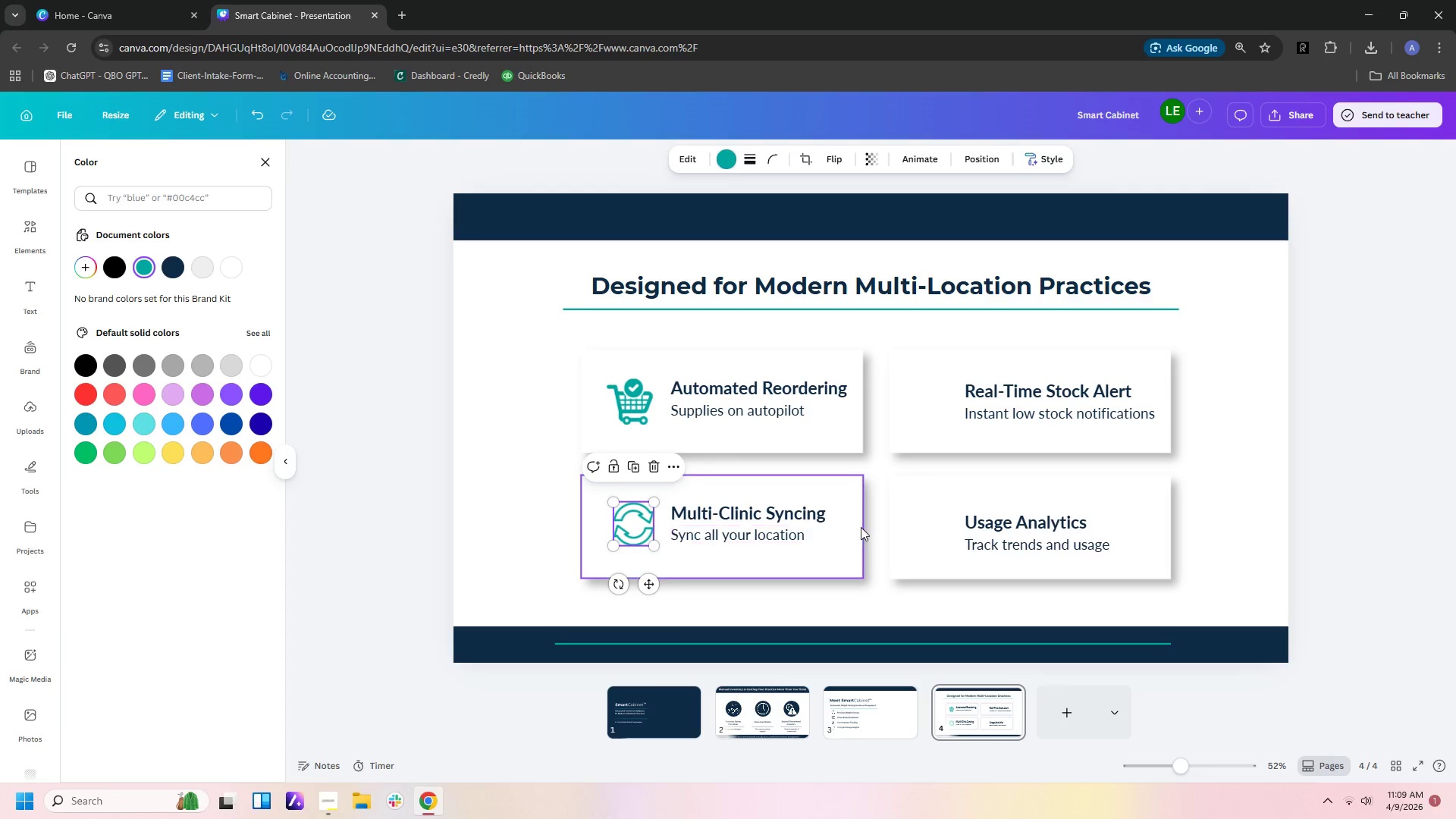 
left_click([861, 527])
 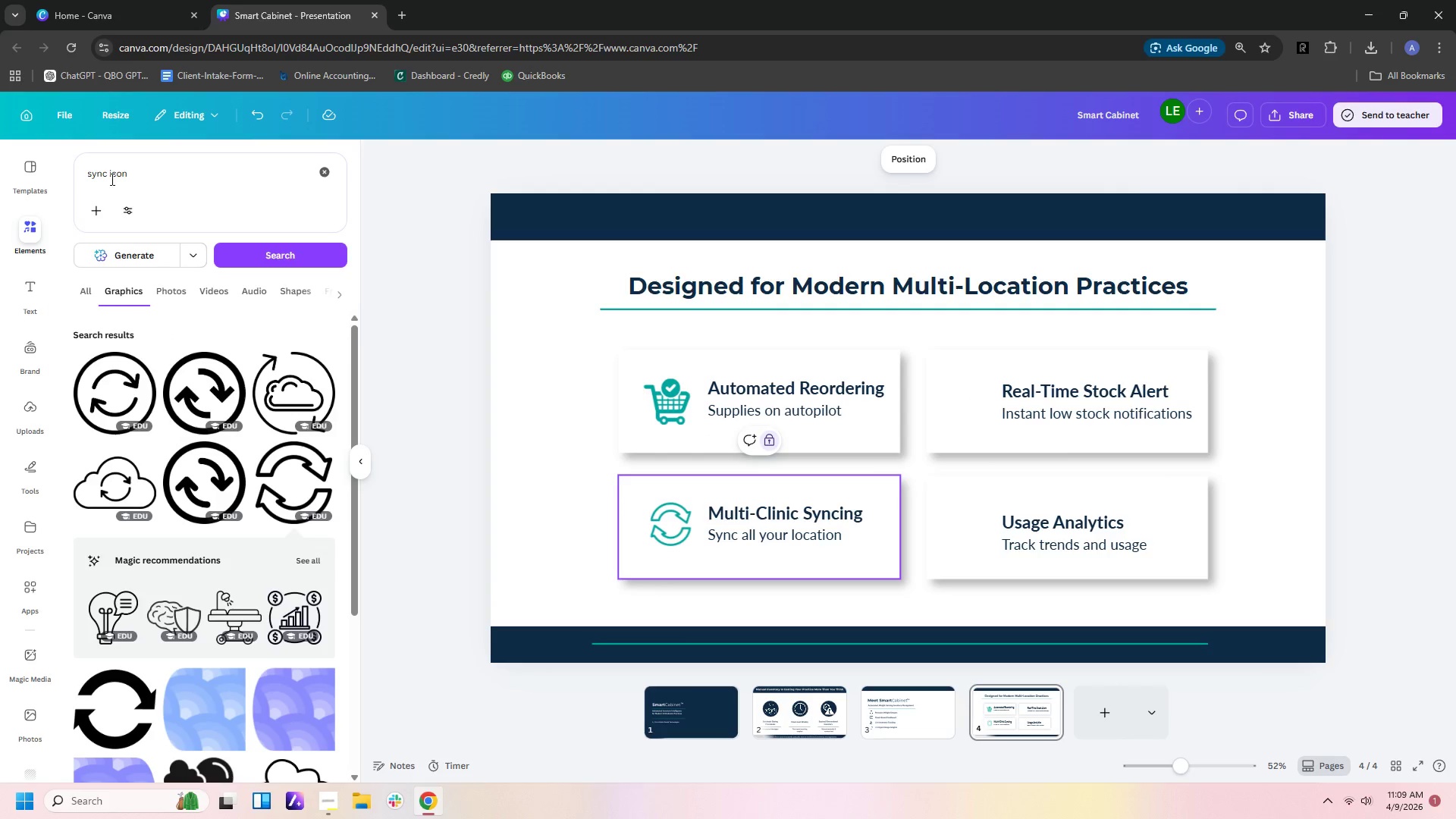 
left_click_drag(start_coordinate=[153, 168], to_coordinate=[46, 193])
 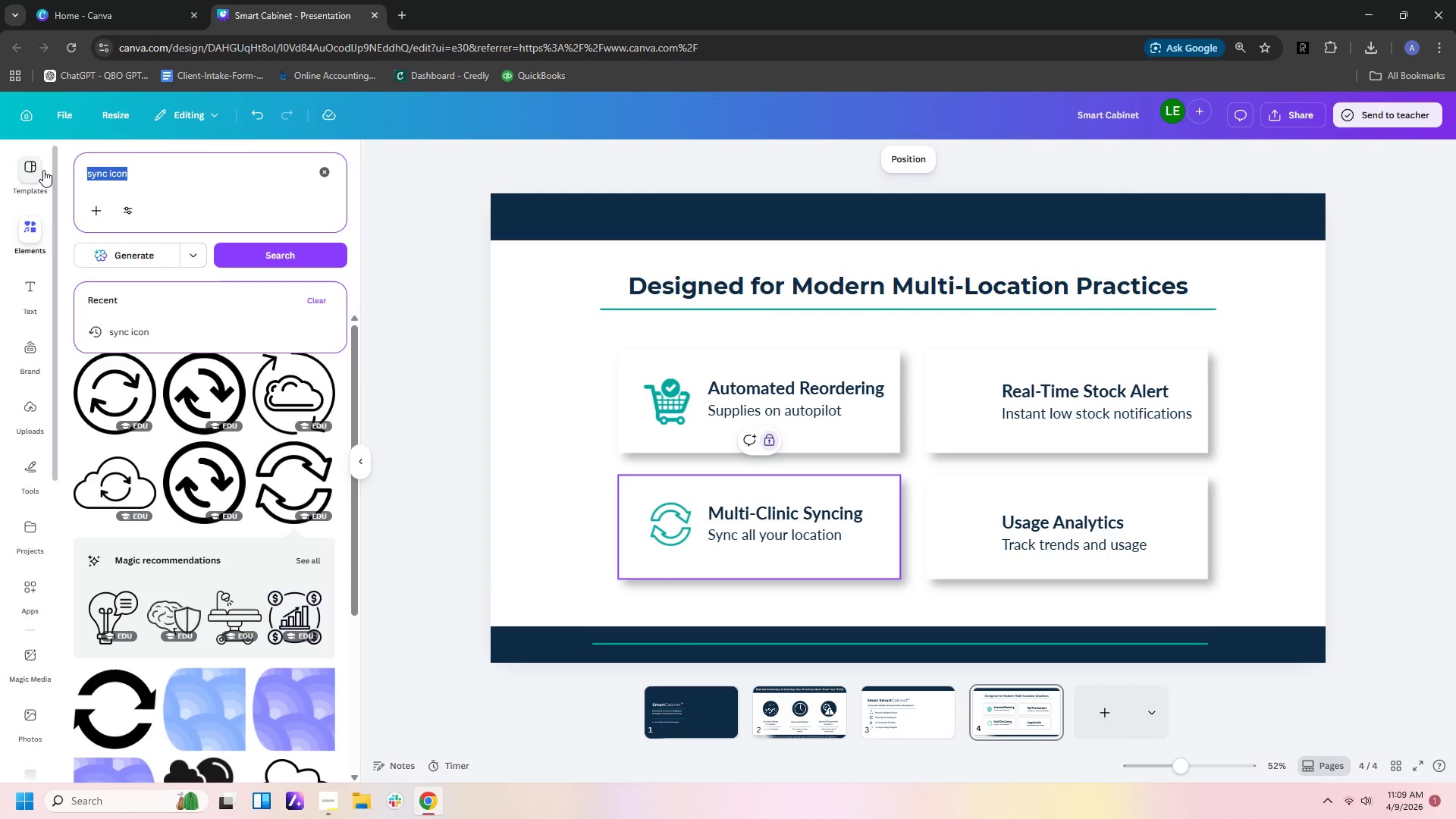 
type(real-time)
 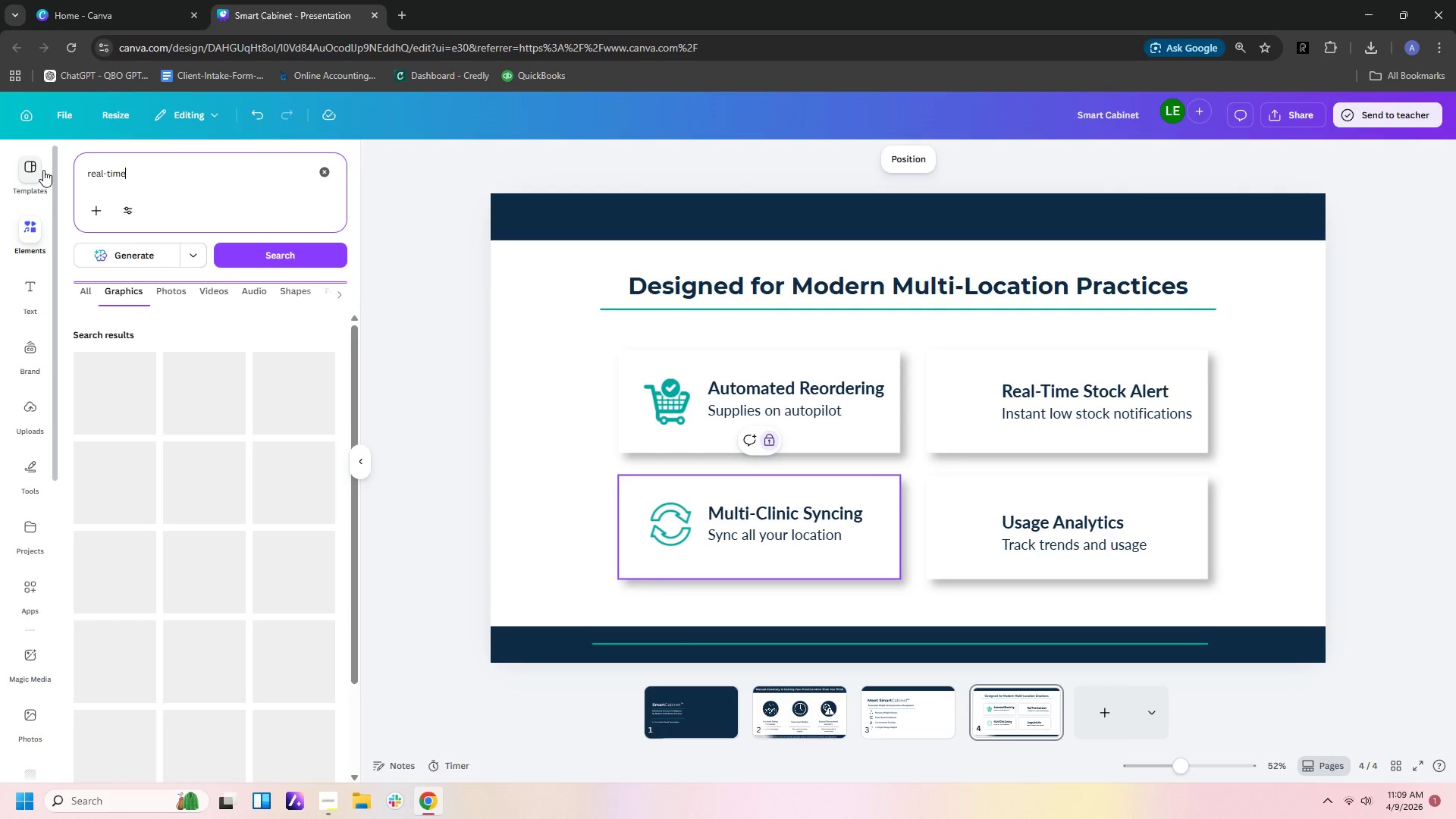 
key(Enter)
 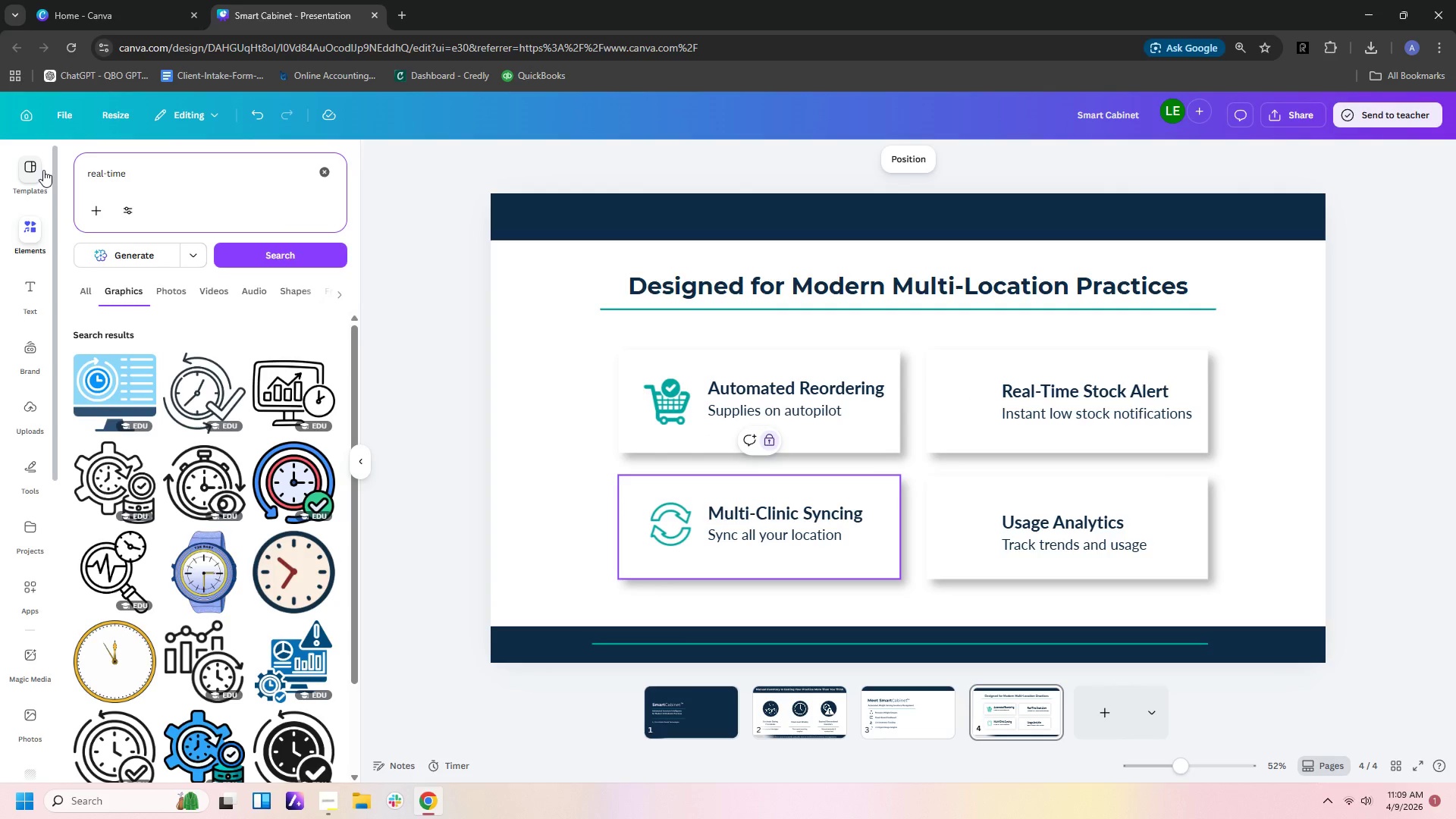 
mouse_move([151, 350])
 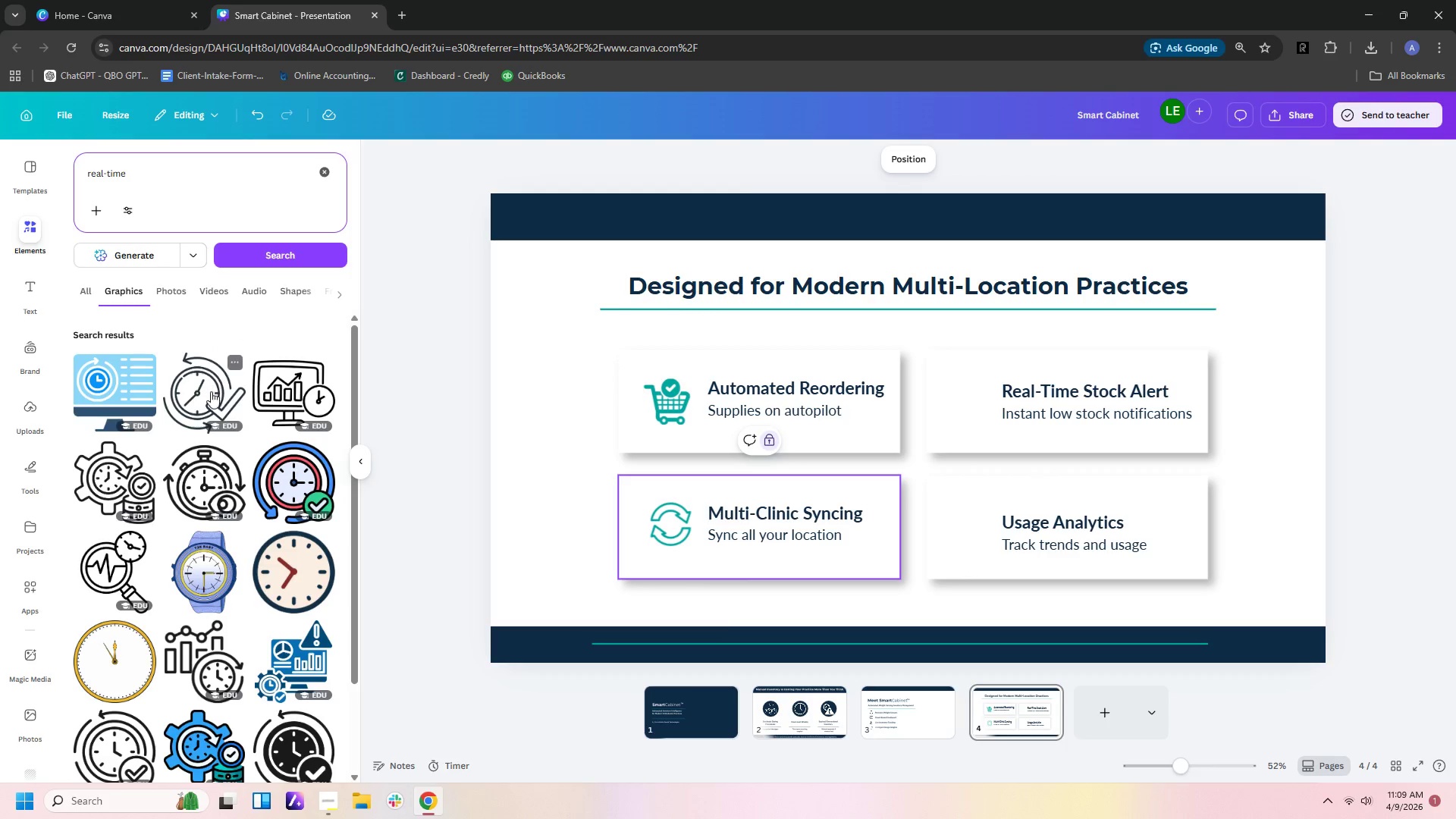 
left_click([205, 393])
 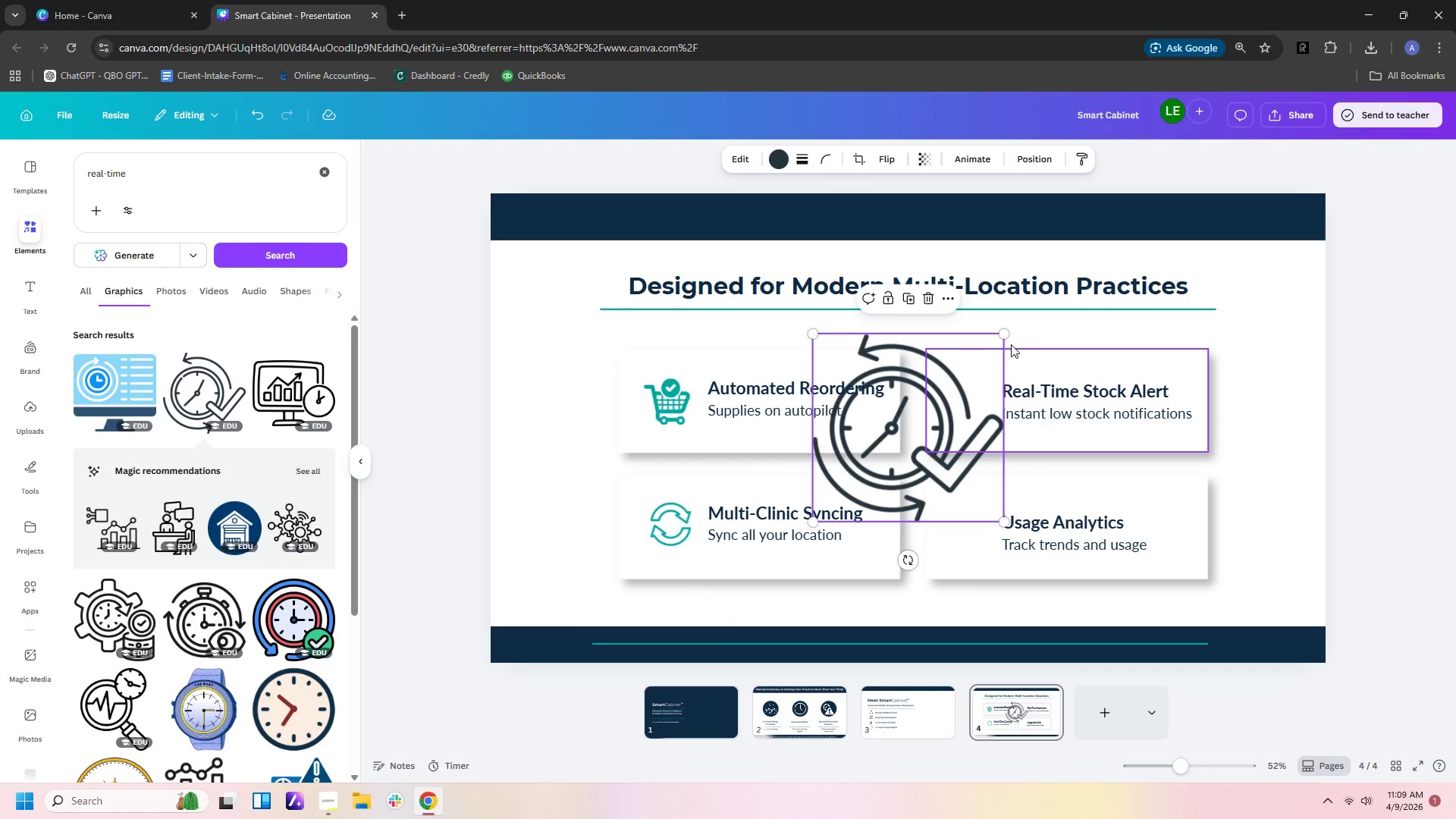 
left_click_drag(start_coordinate=[1005, 335], to_coordinate=[908, 473])
 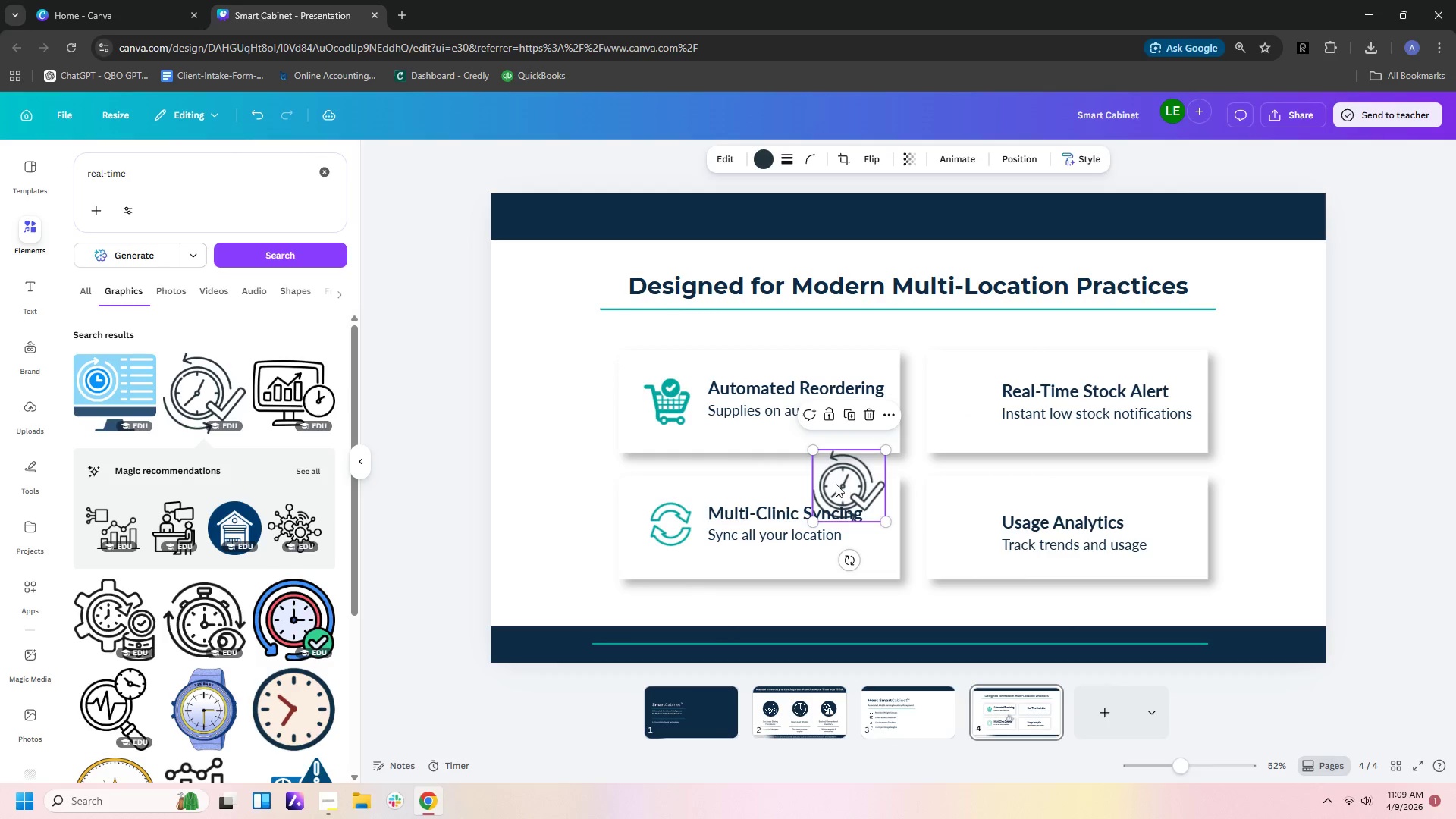 
left_click_drag(start_coordinate=[841, 484], to_coordinate=[964, 399])
 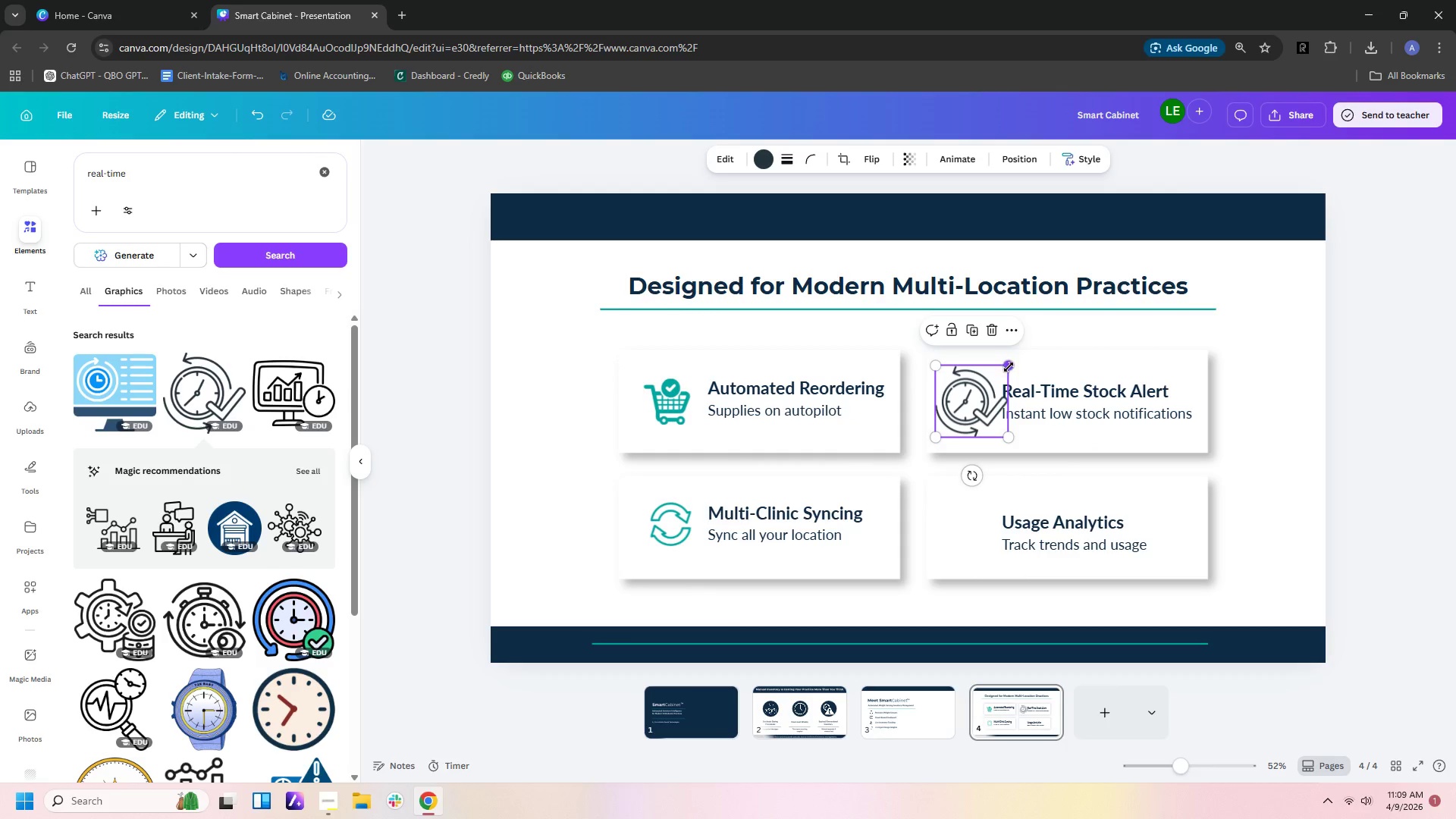 
left_click_drag(start_coordinate=[1009, 367], to_coordinate=[987, 392])
 